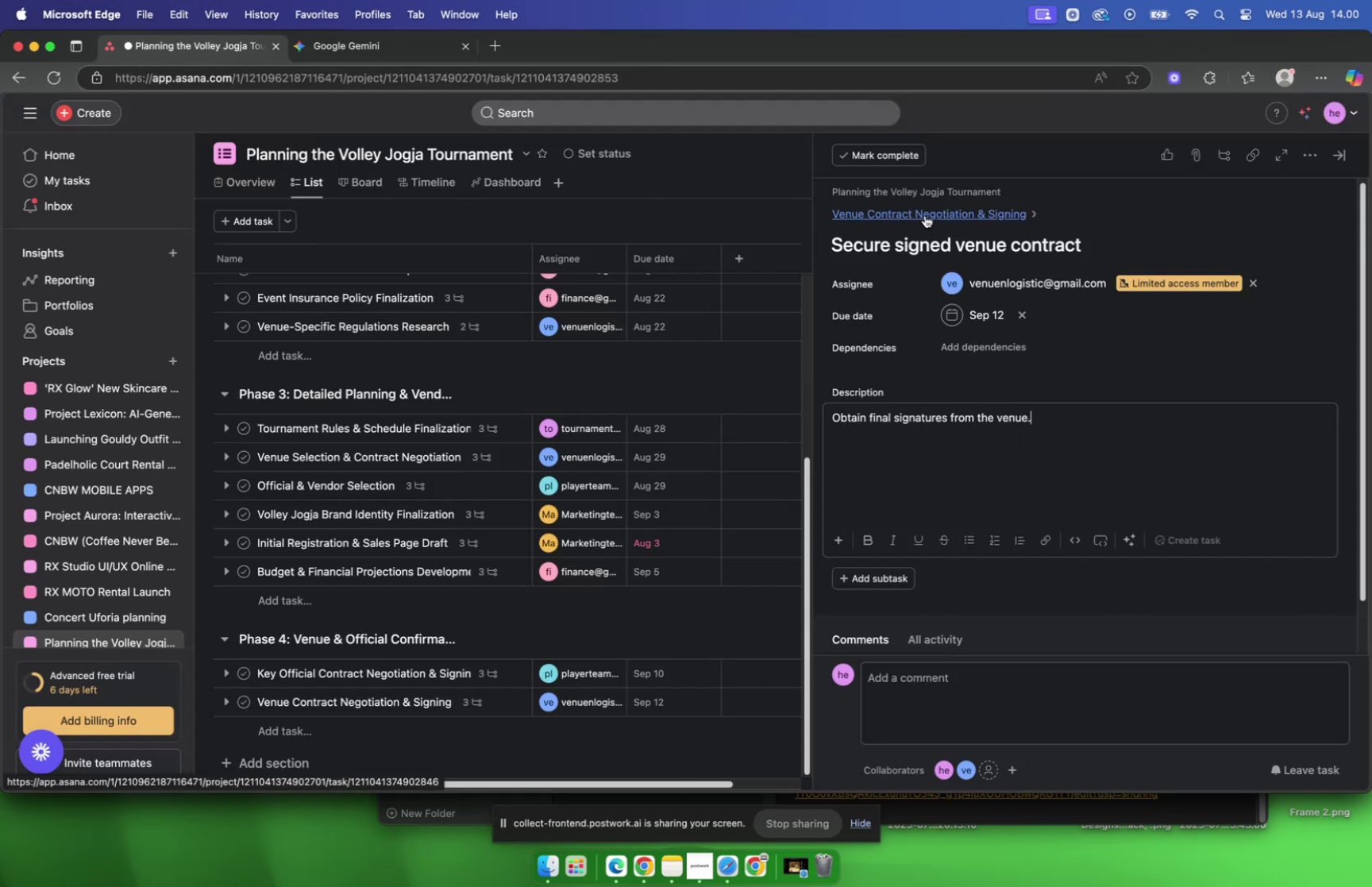 
left_click([925, 215])
 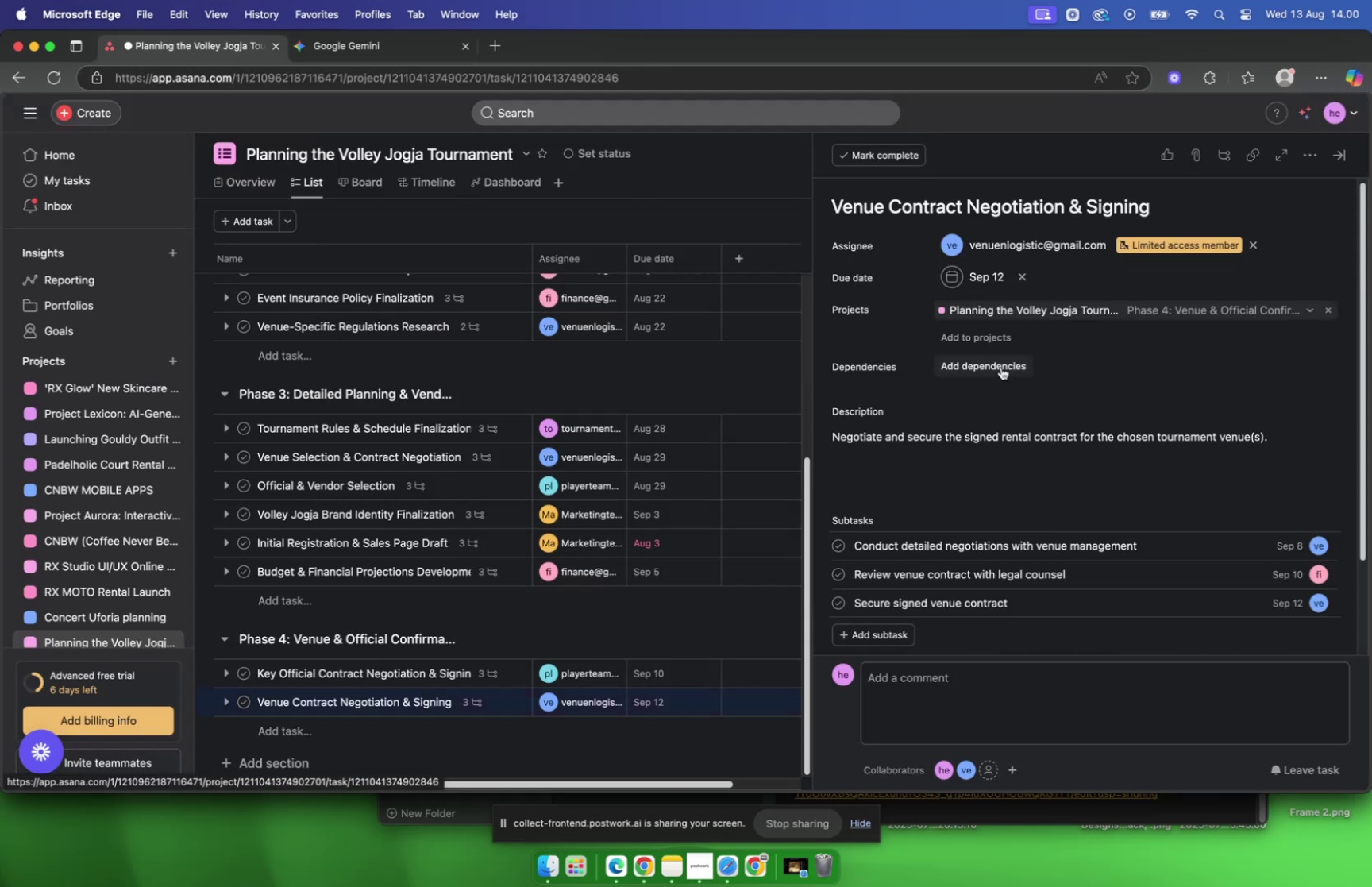 
scroll: coordinate [1001, 367], scroll_direction: down, amount: 4.0
 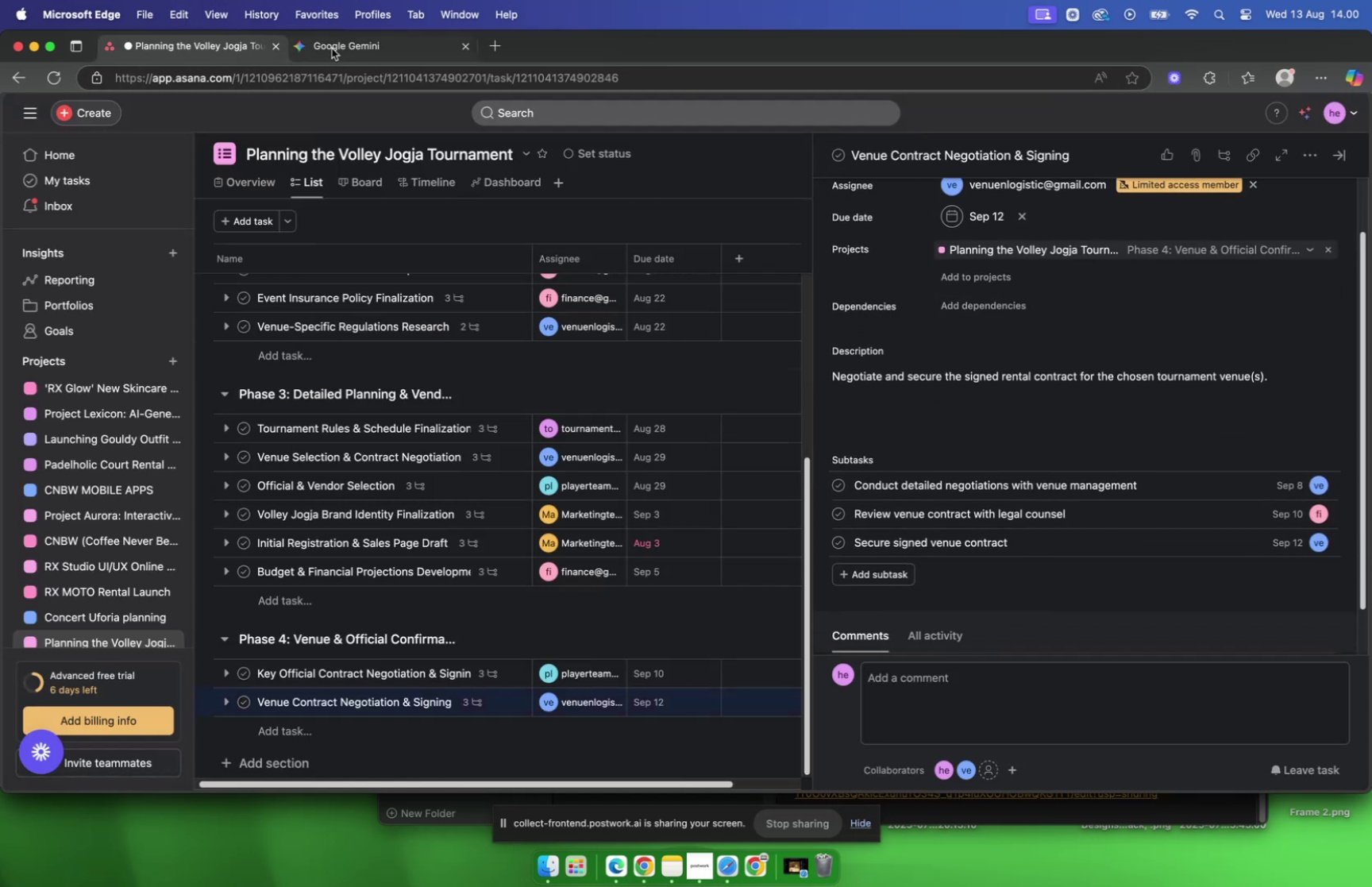 
left_click([332, 48])
 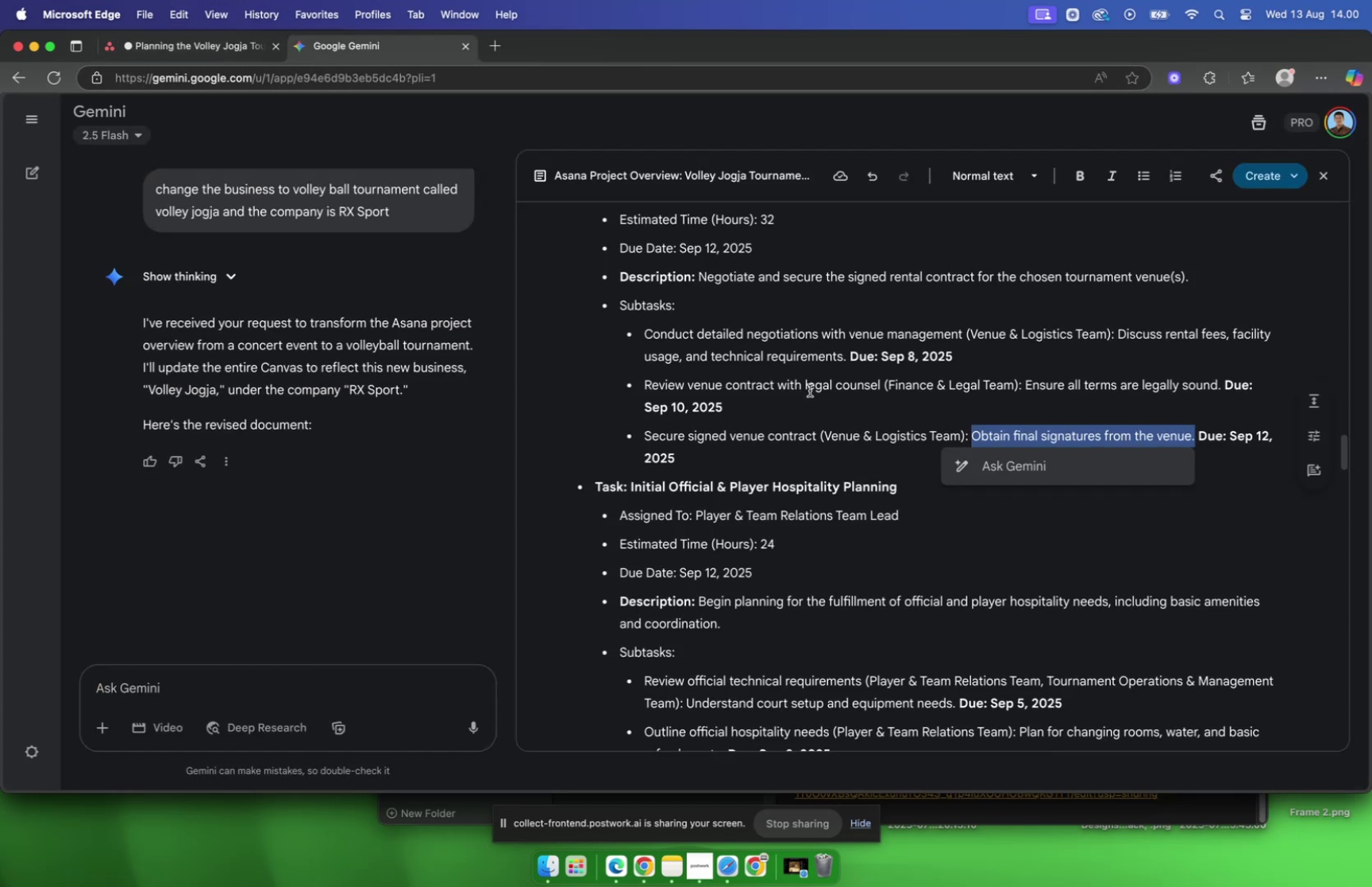 
scroll: coordinate [810, 390], scroll_direction: down, amount: 3.0
 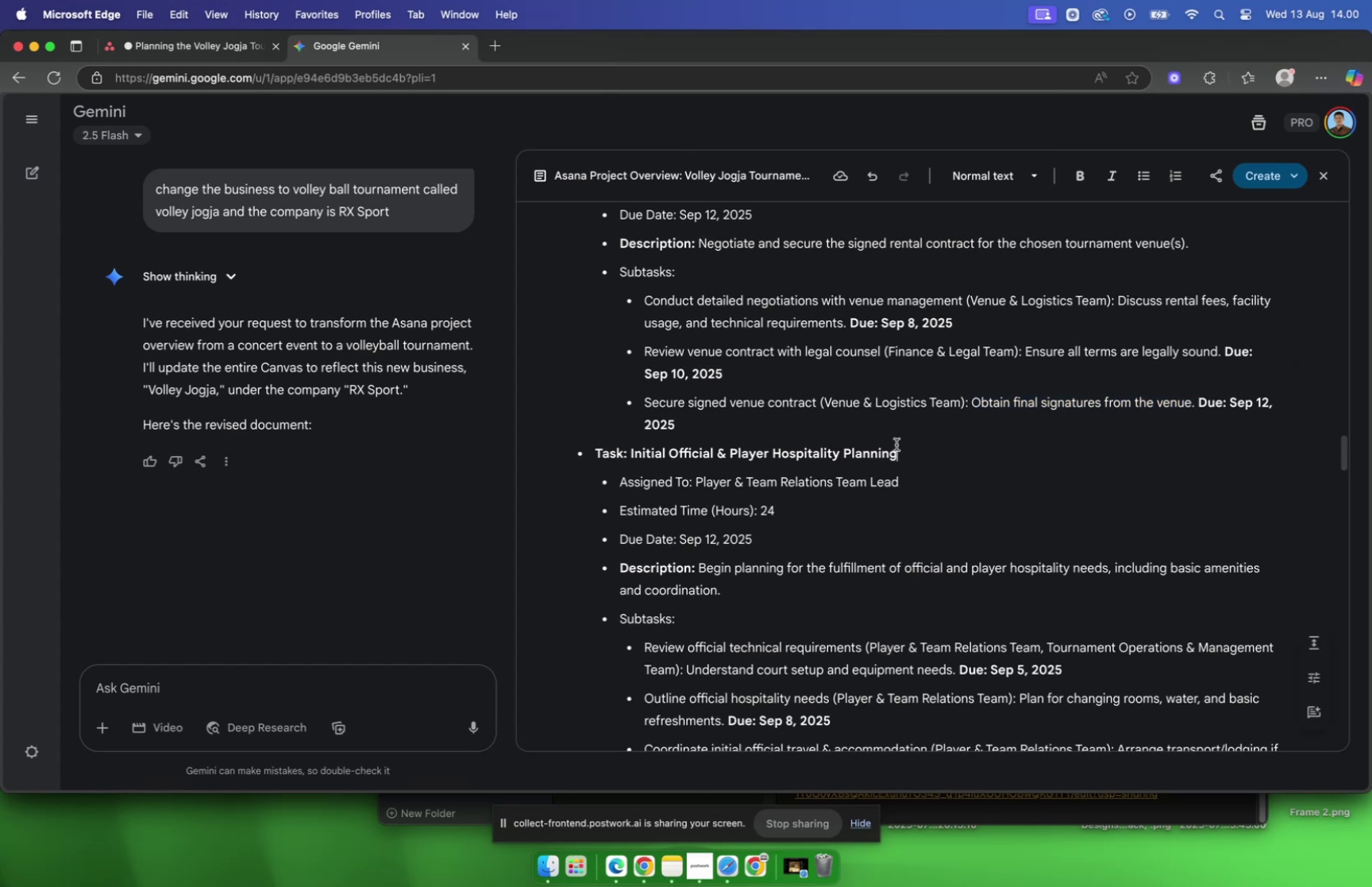 
left_click([896, 444])
 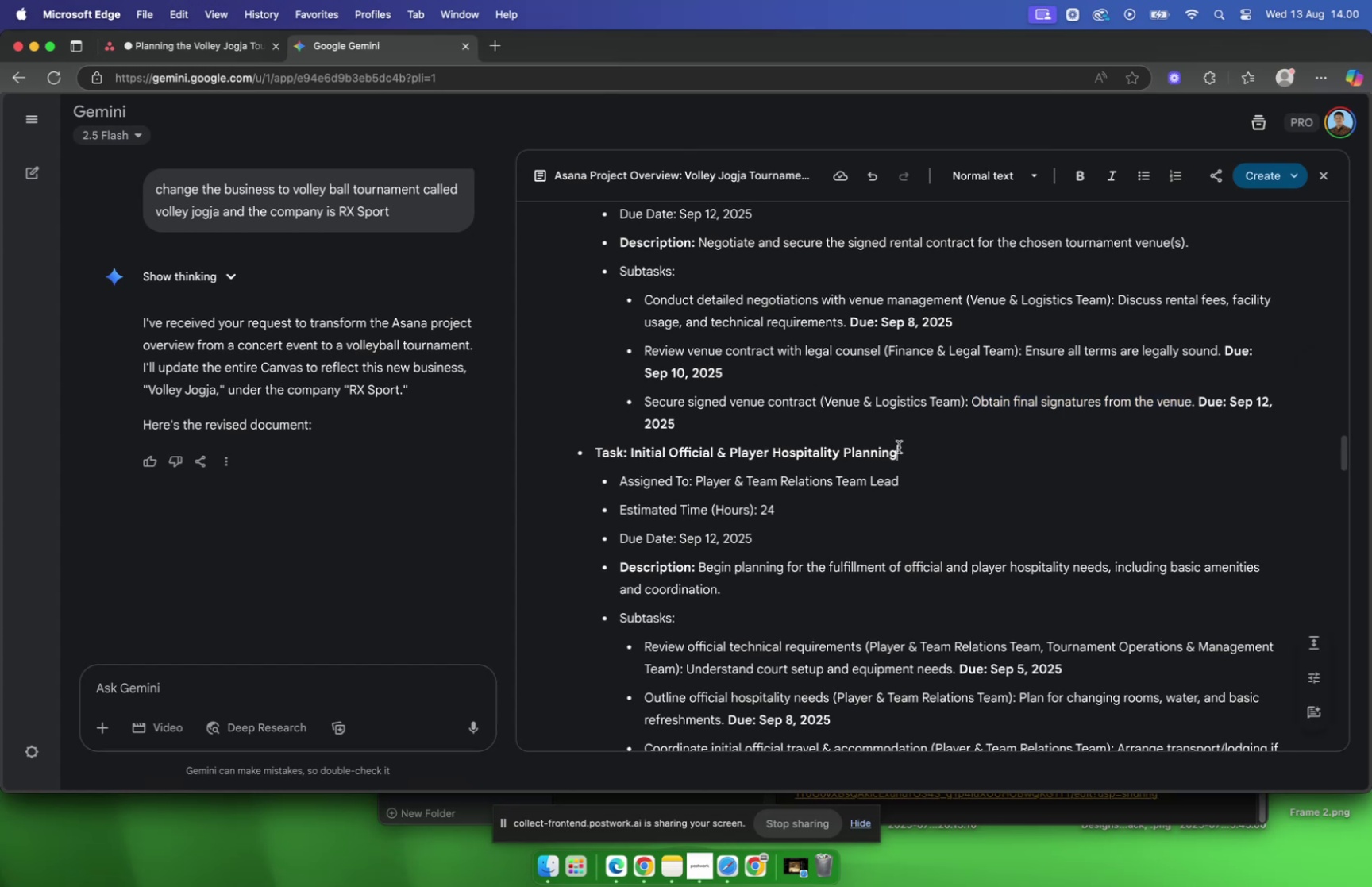 
scroll: coordinate [899, 446], scroll_direction: down, amount: 5.0
 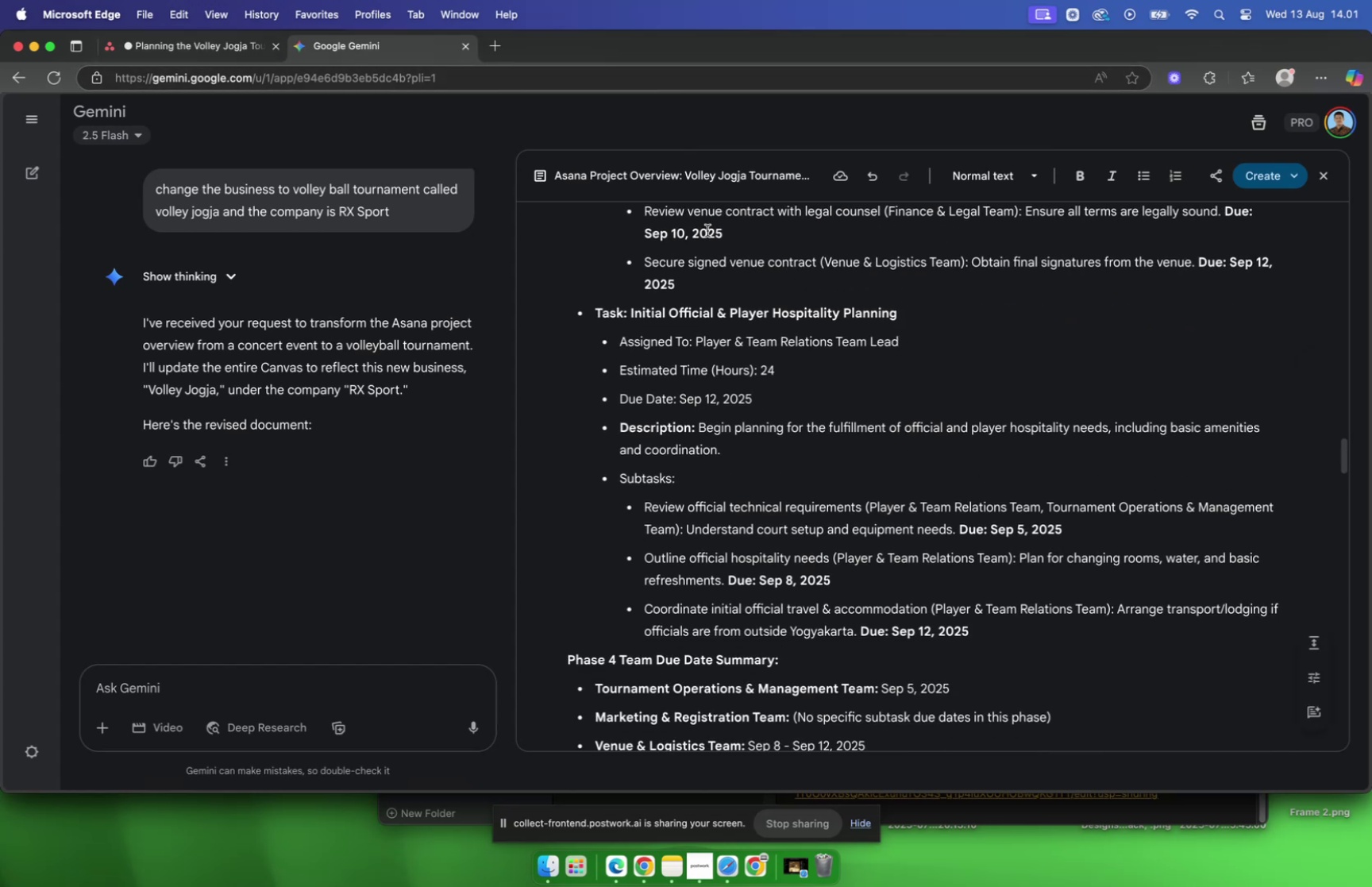 
left_click_drag(start_coordinate=[916, 318], to_coordinate=[630, 319])
 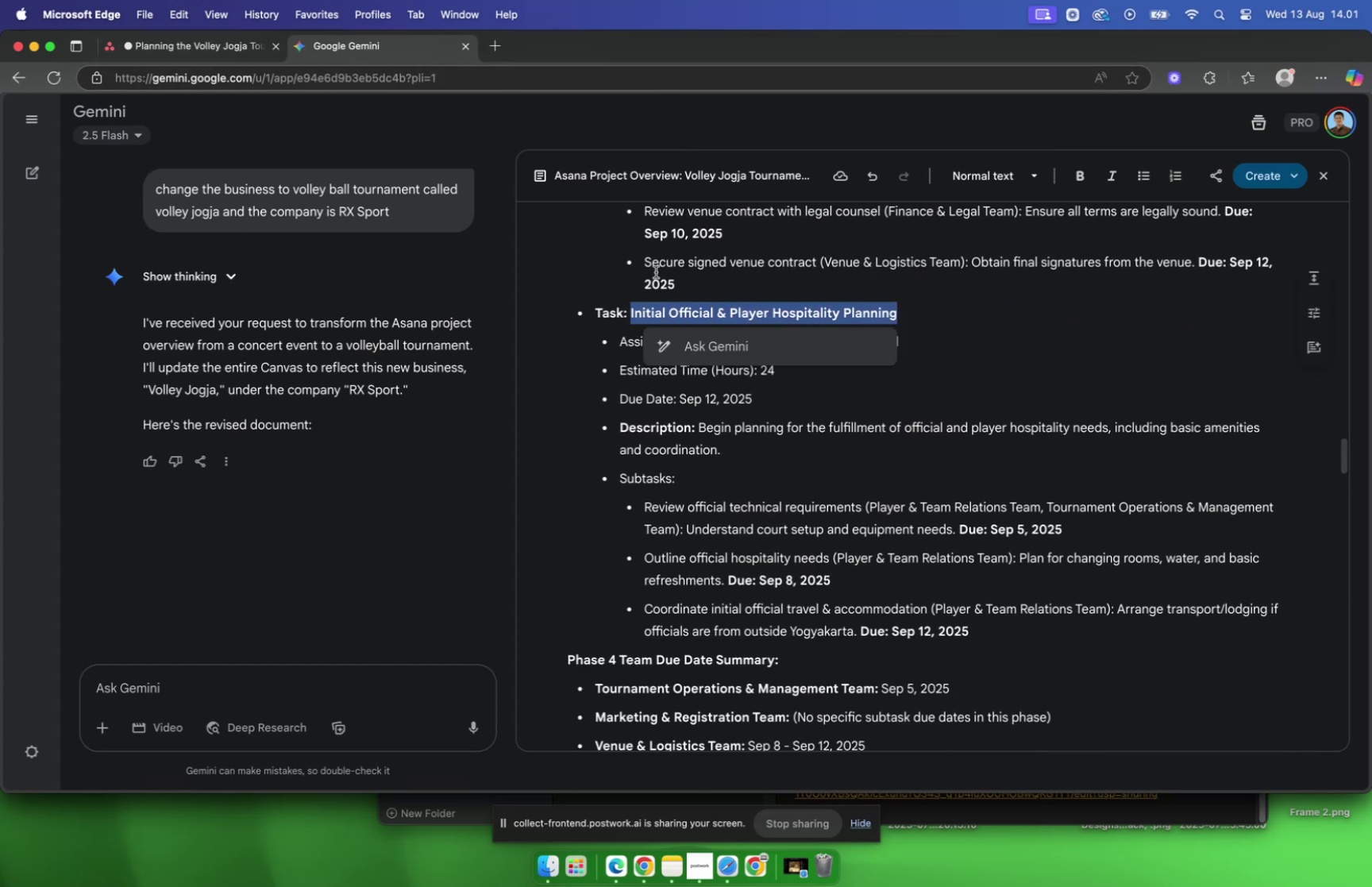 
key(Meta+C)
 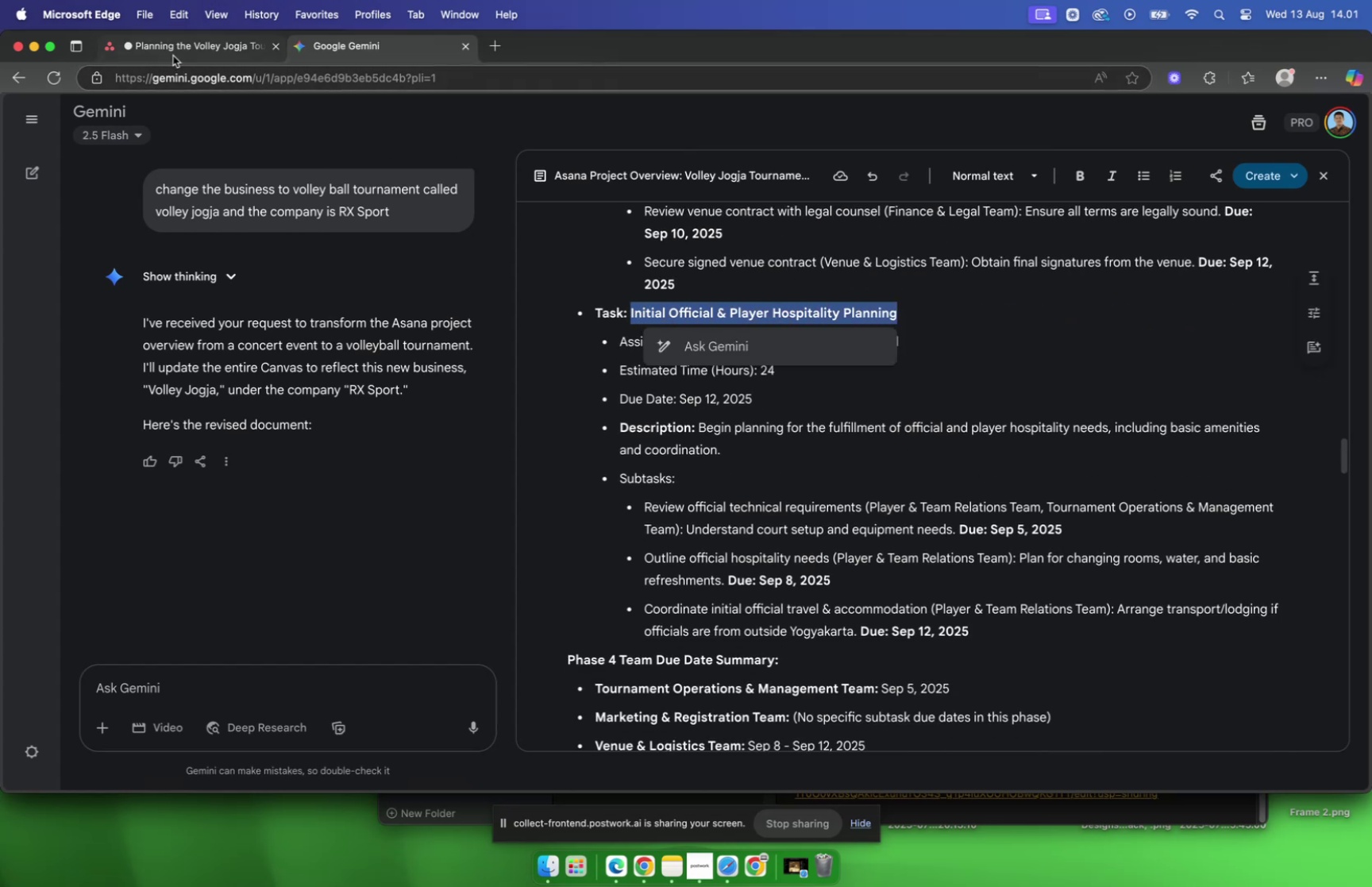 
left_click([173, 56])
 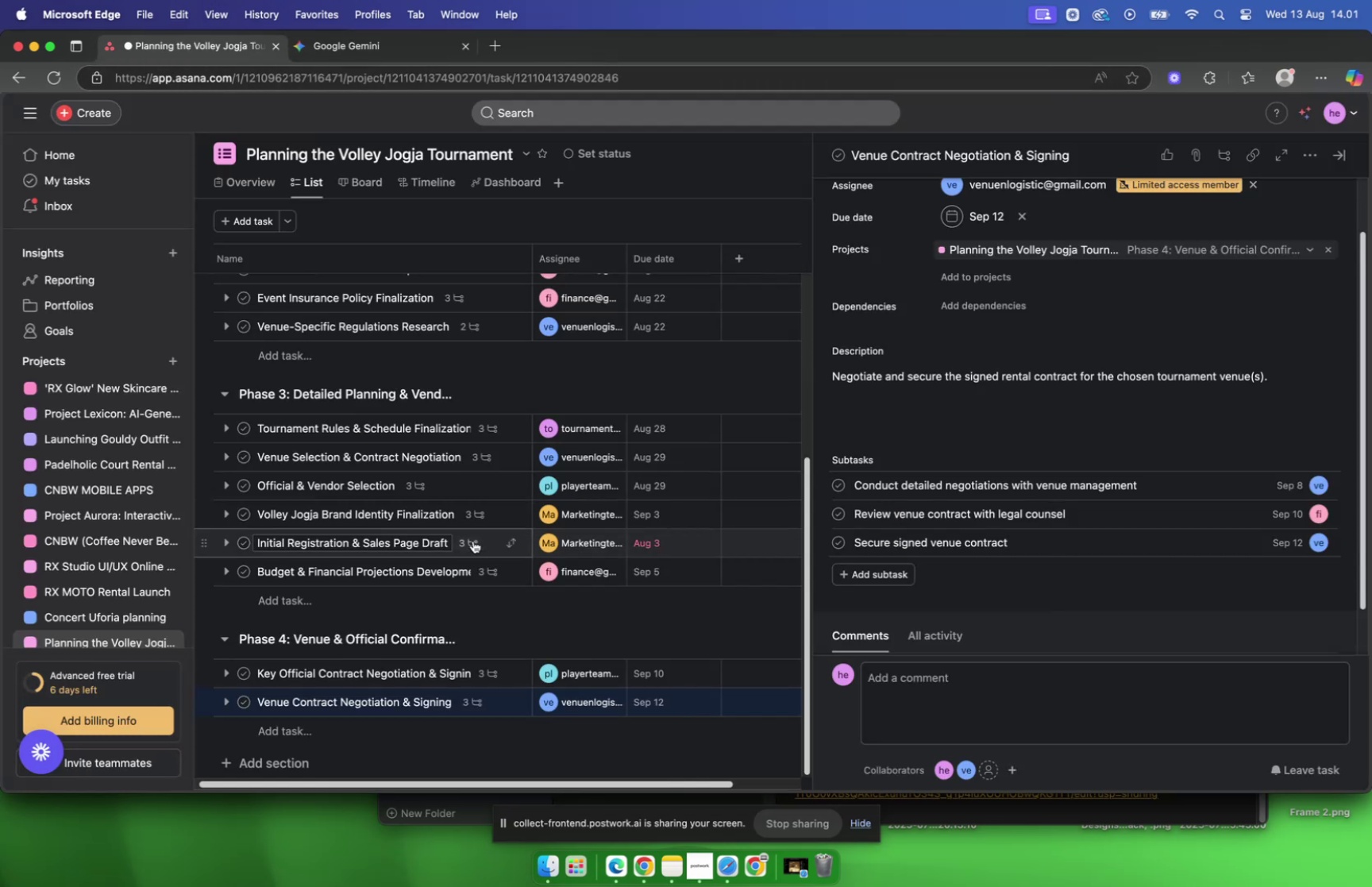 
scroll: coordinate [473, 539], scroll_direction: down, amount: 2.0
 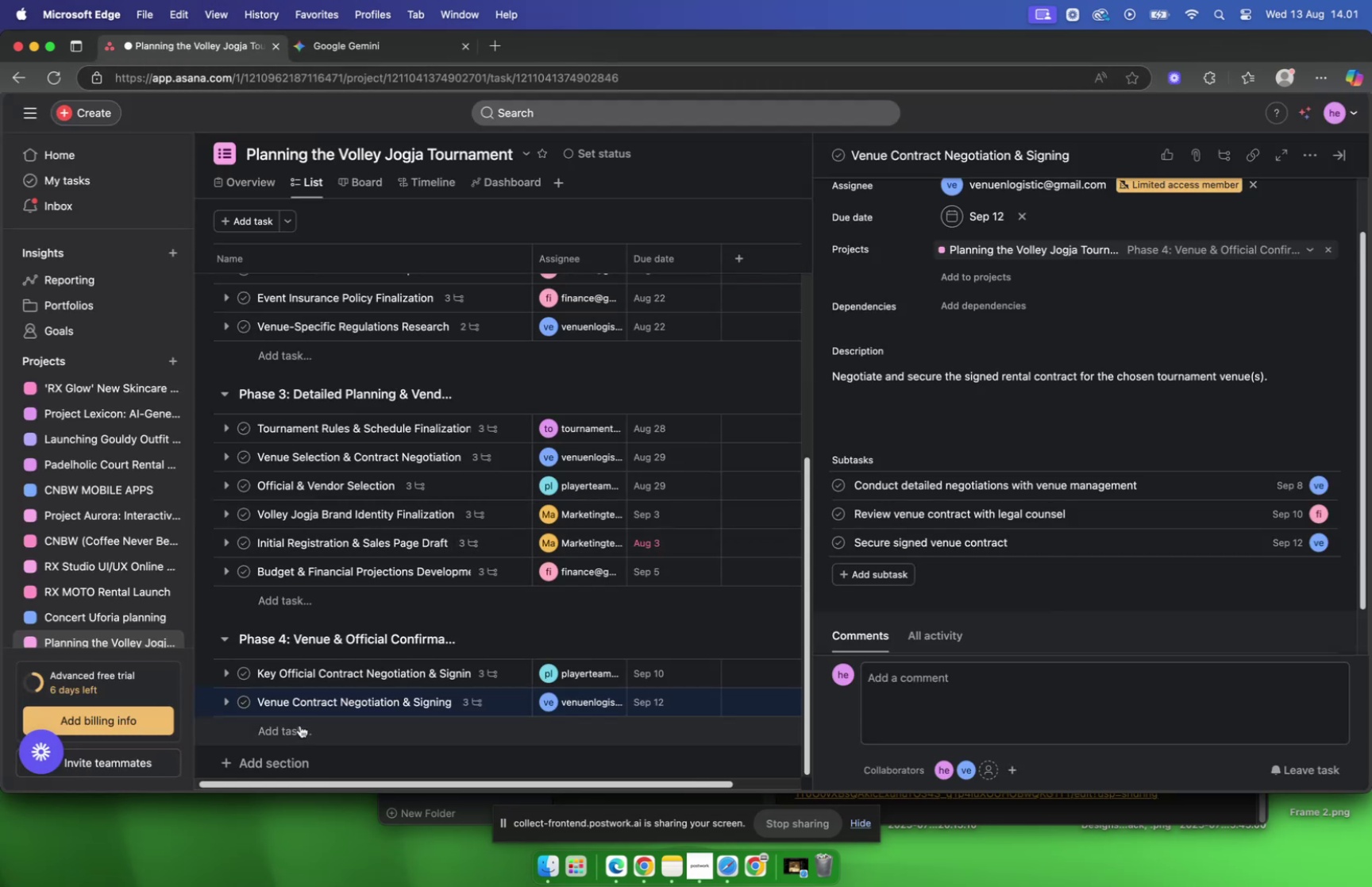 
left_click([300, 724])
 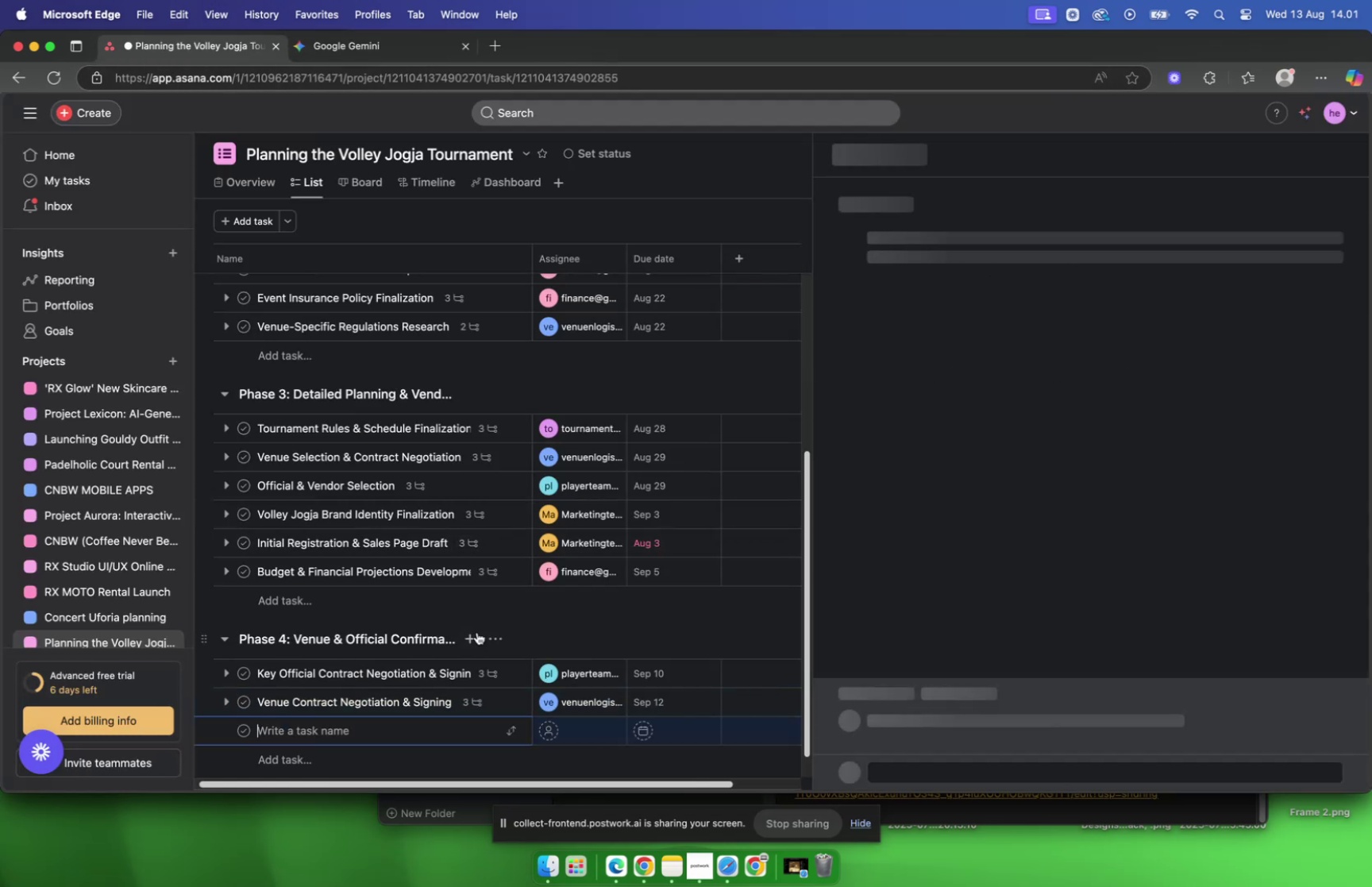 
key(Meta+V)
 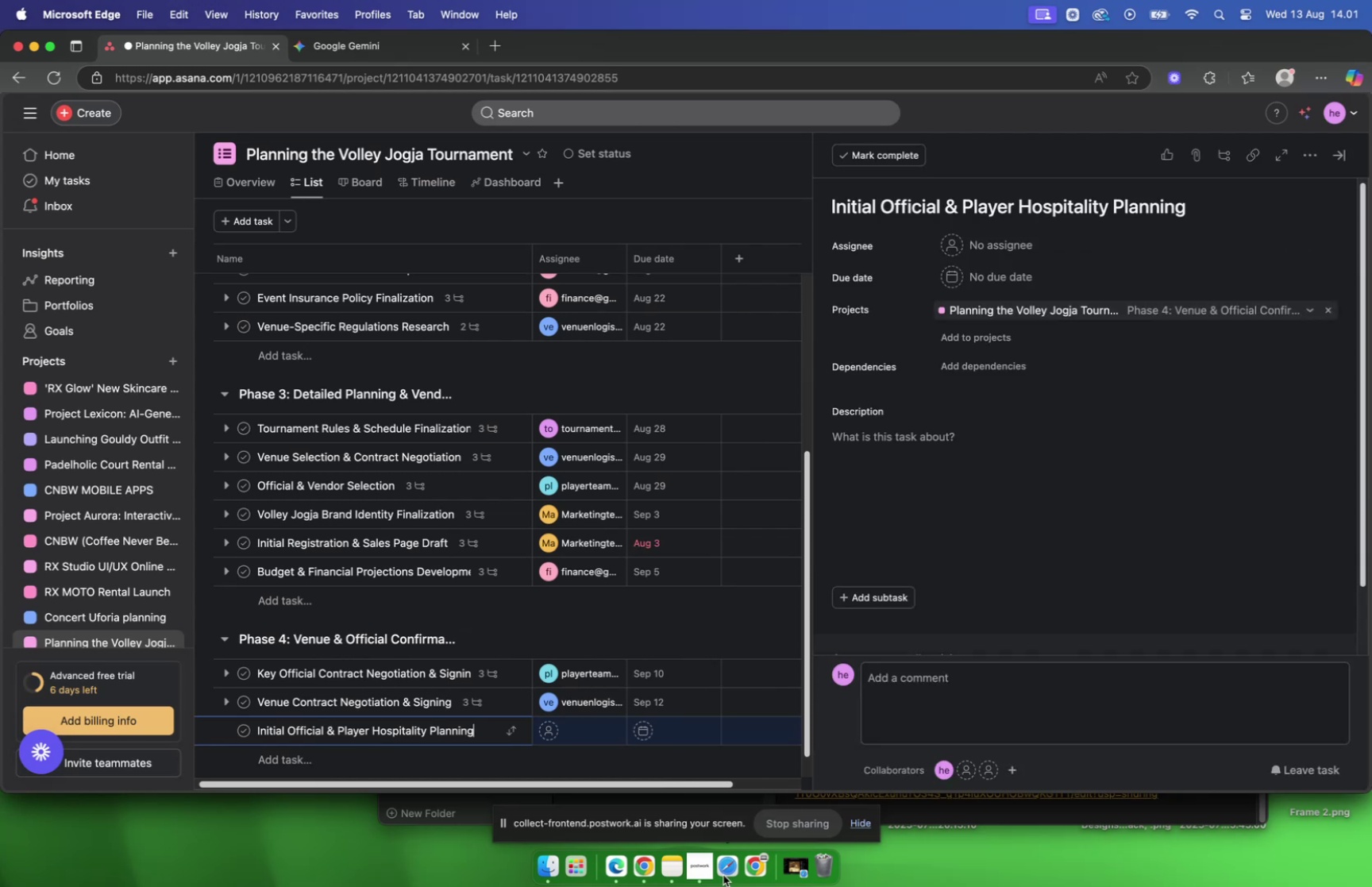 
left_click([725, 872])
 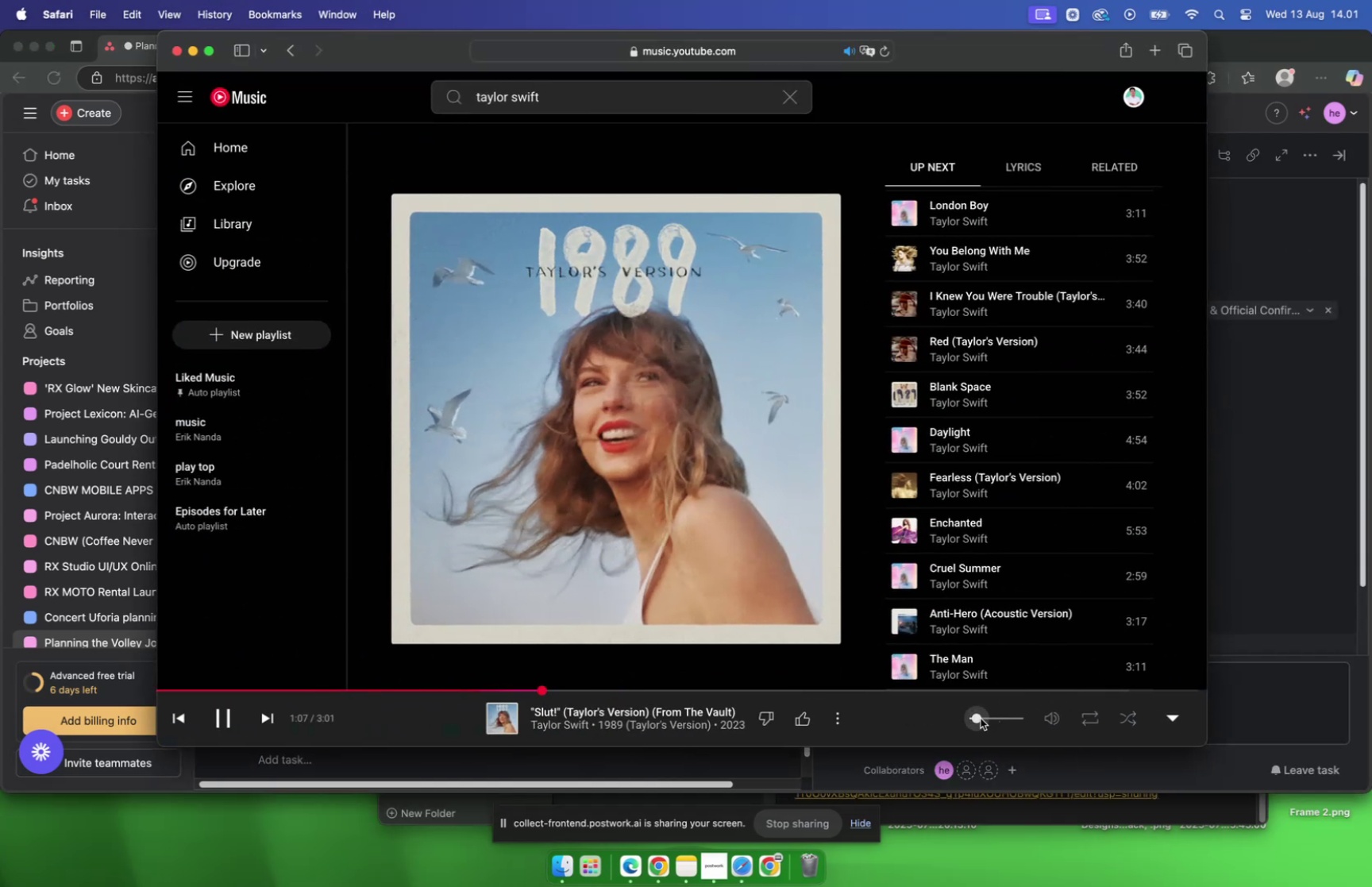 
left_click_drag(start_coordinate=[979, 717], to_coordinate=[985, 717])
 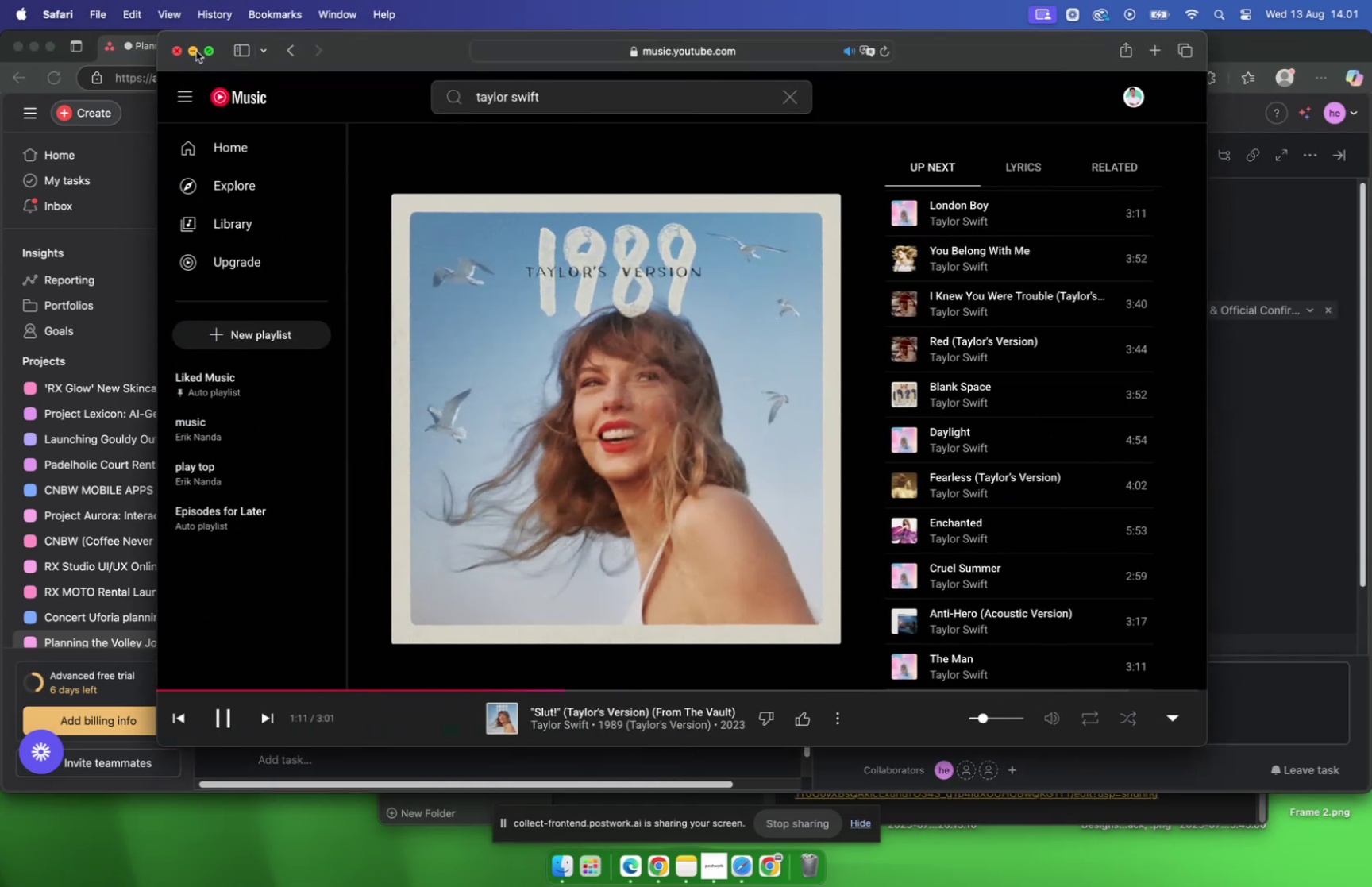 
left_click([194, 52])
 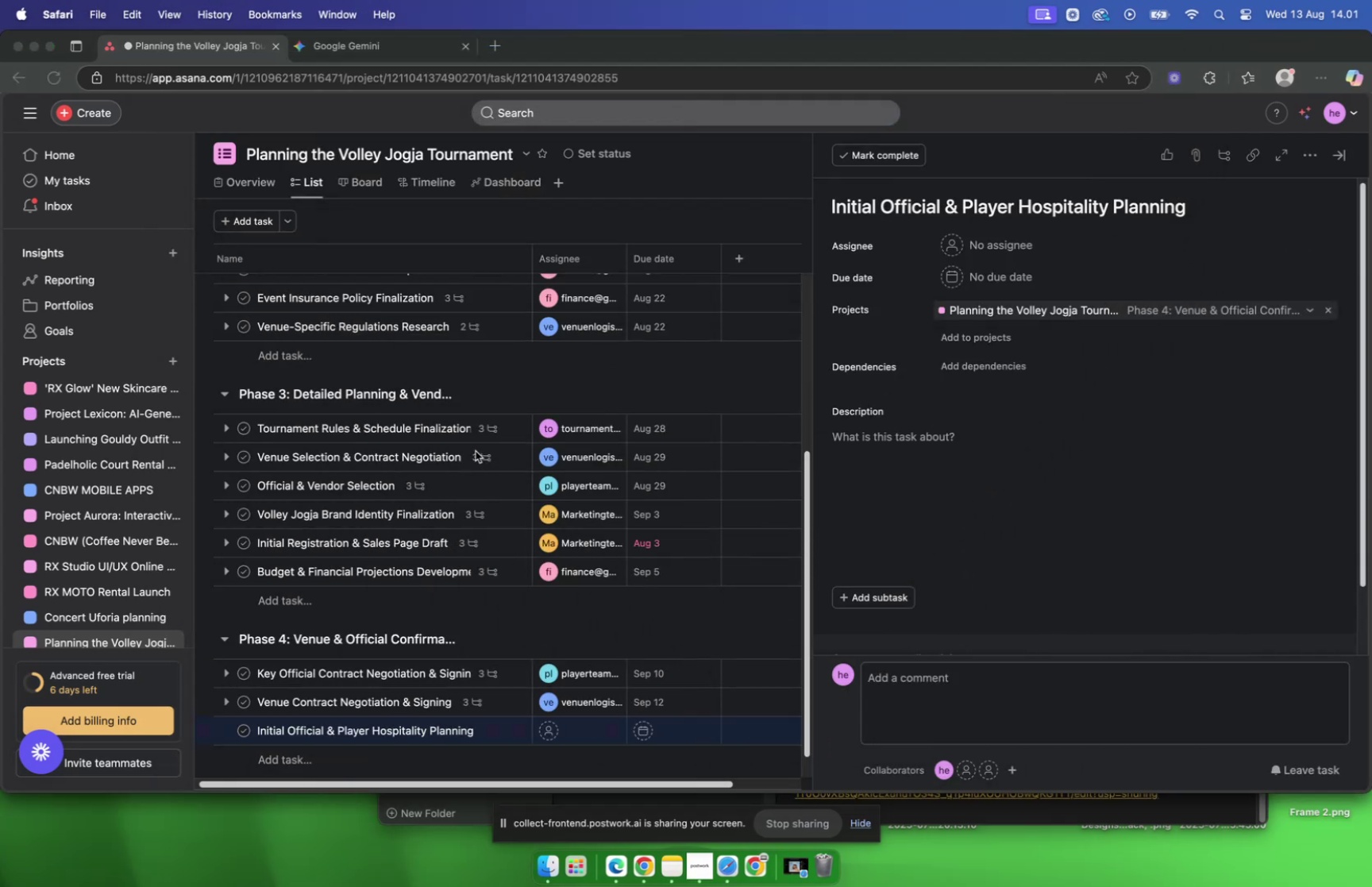 
scroll: coordinate [475, 449], scroll_direction: down, amount: 1.0
 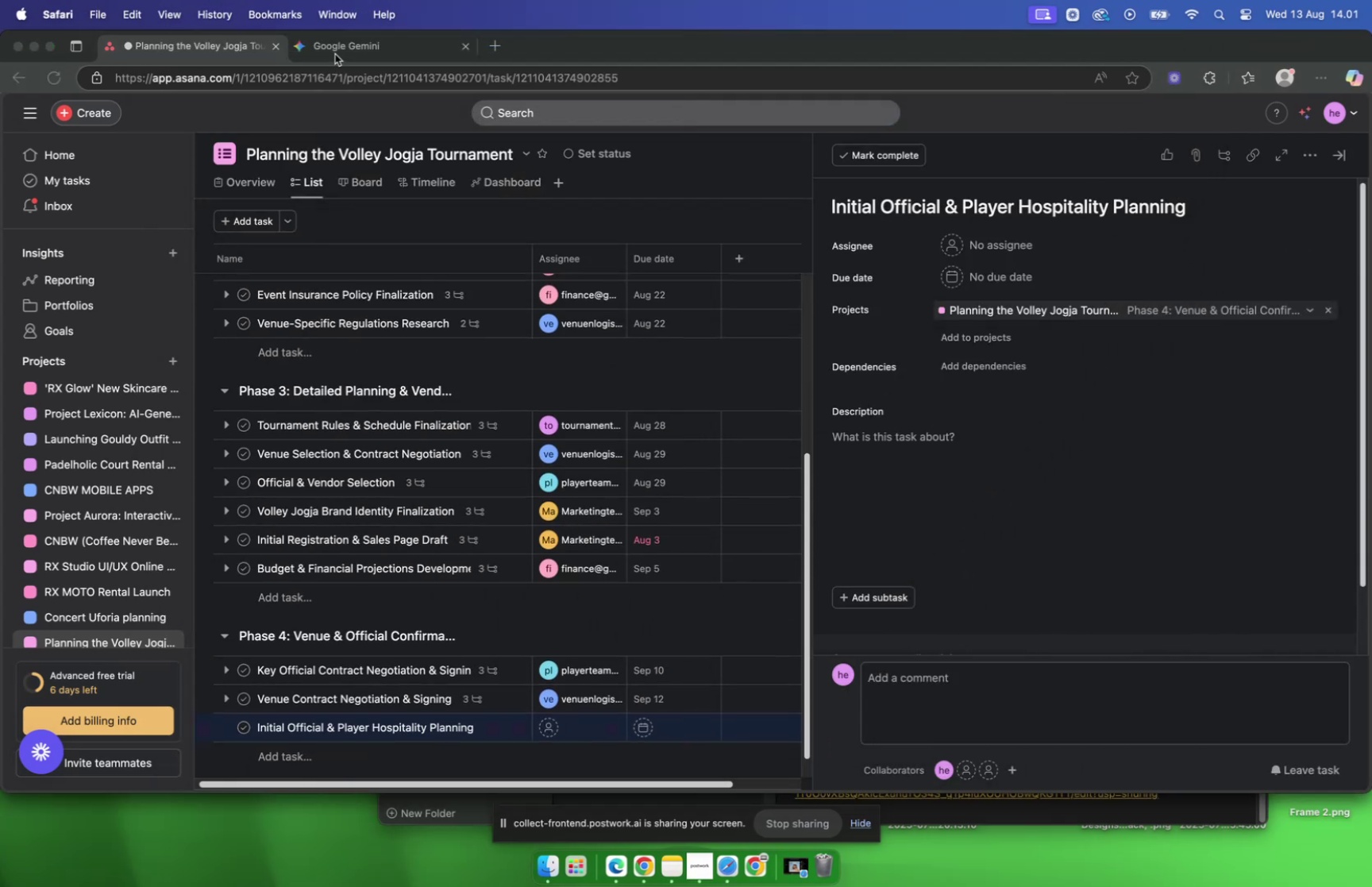 
left_click([335, 52])
 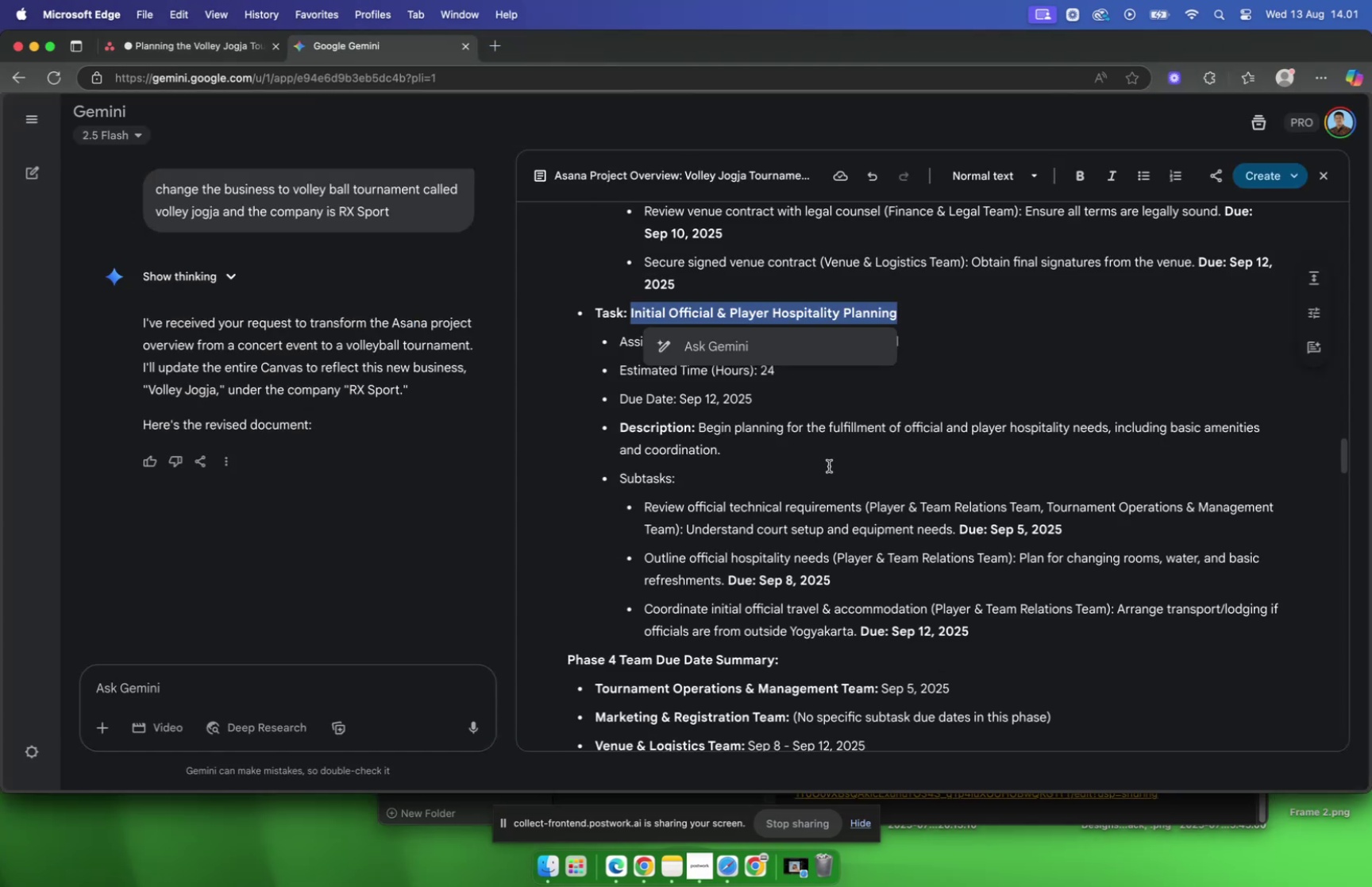 
left_click([829, 465])
 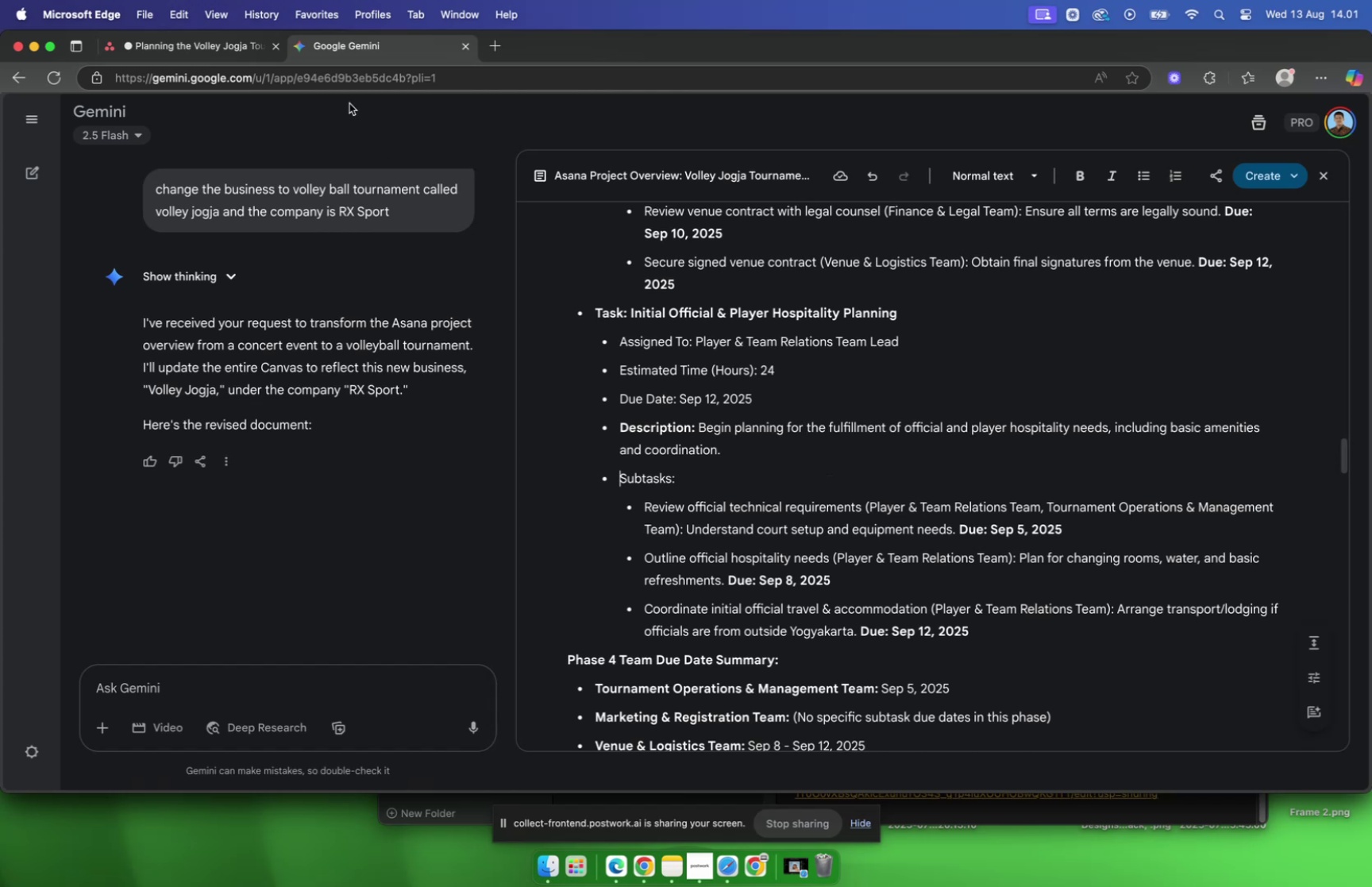 
left_click([207, 46])
 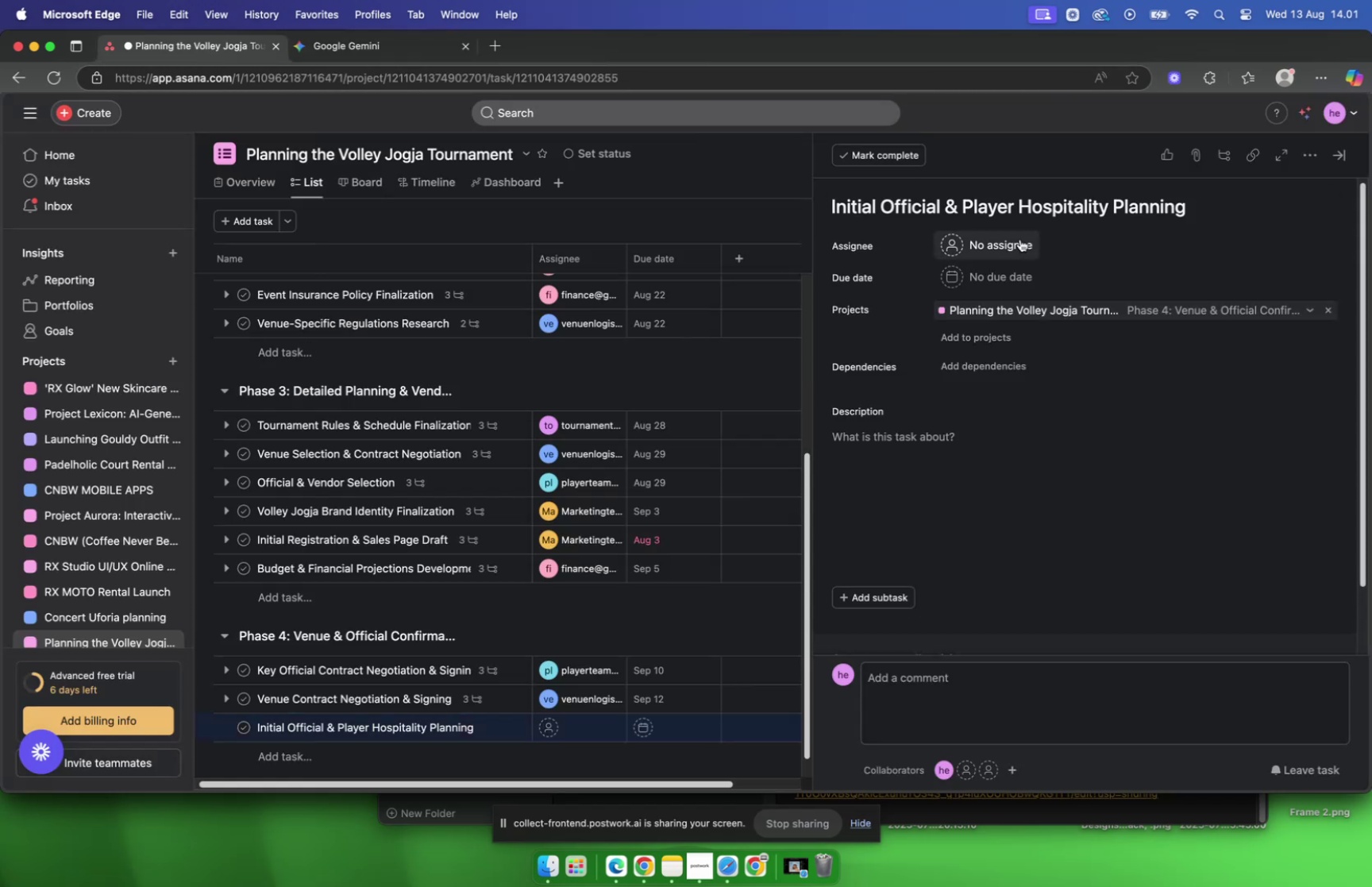 
left_click([1020, 239])
 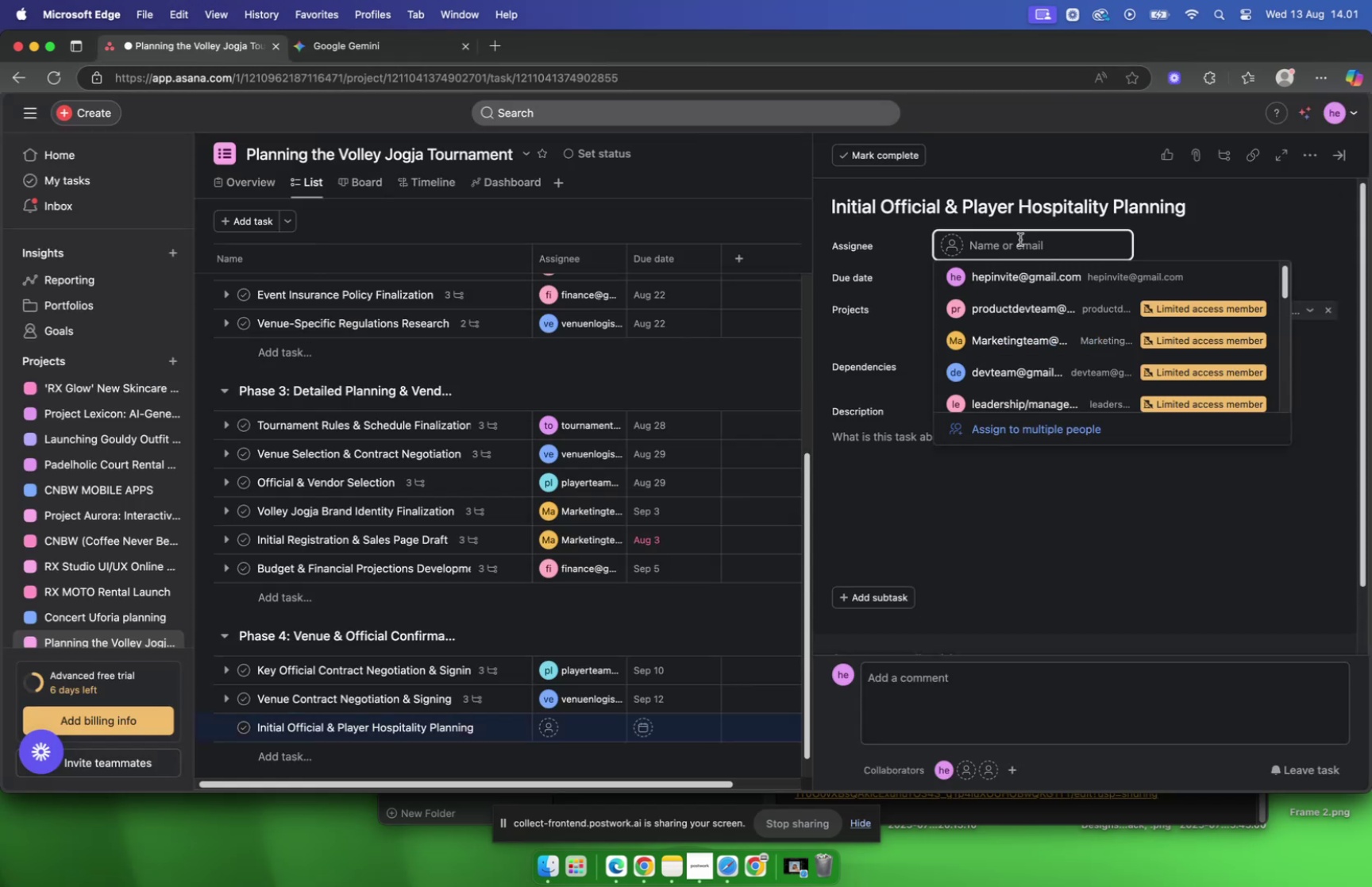 
type(pla)
 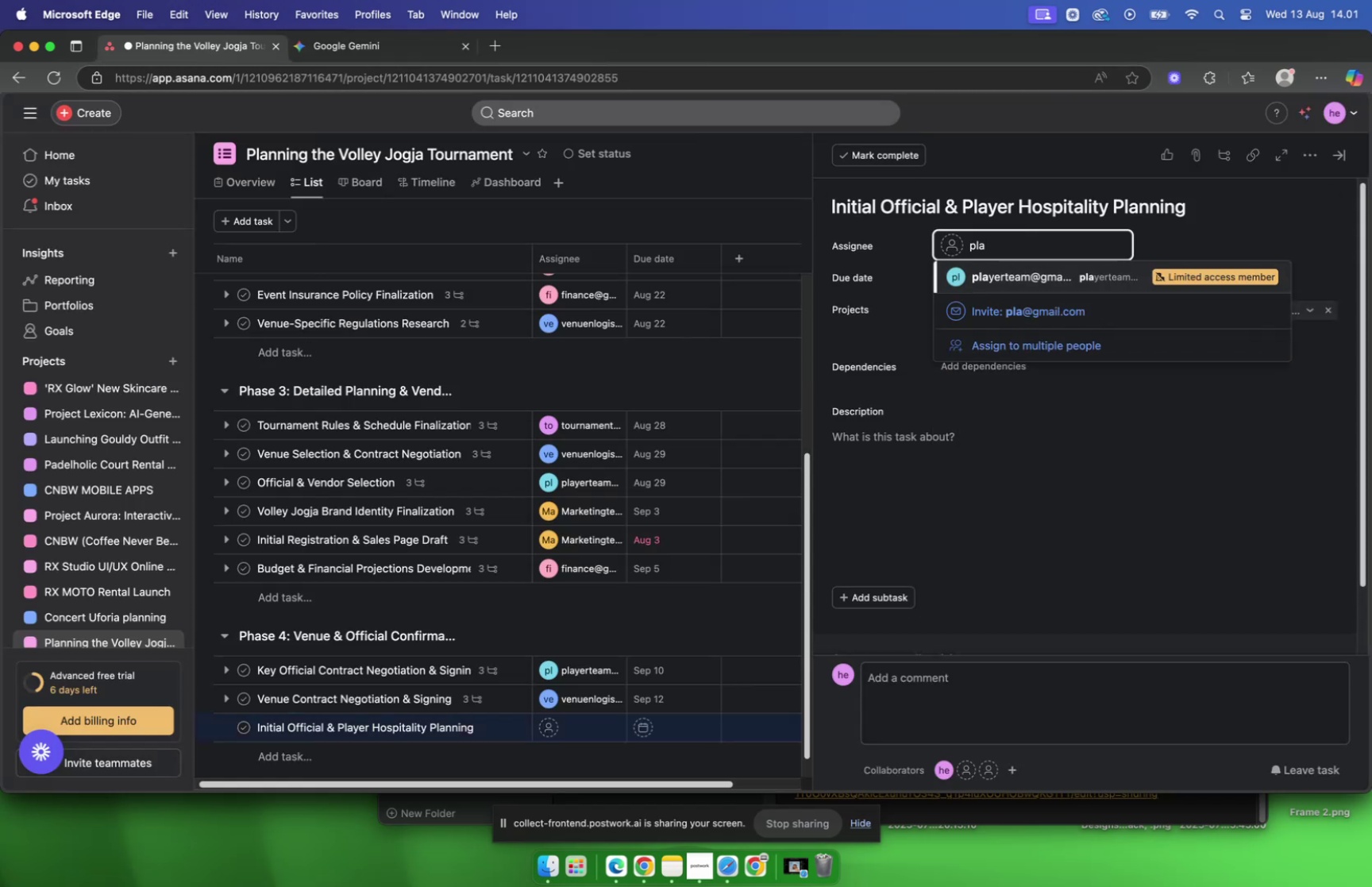 
key(Enter)
 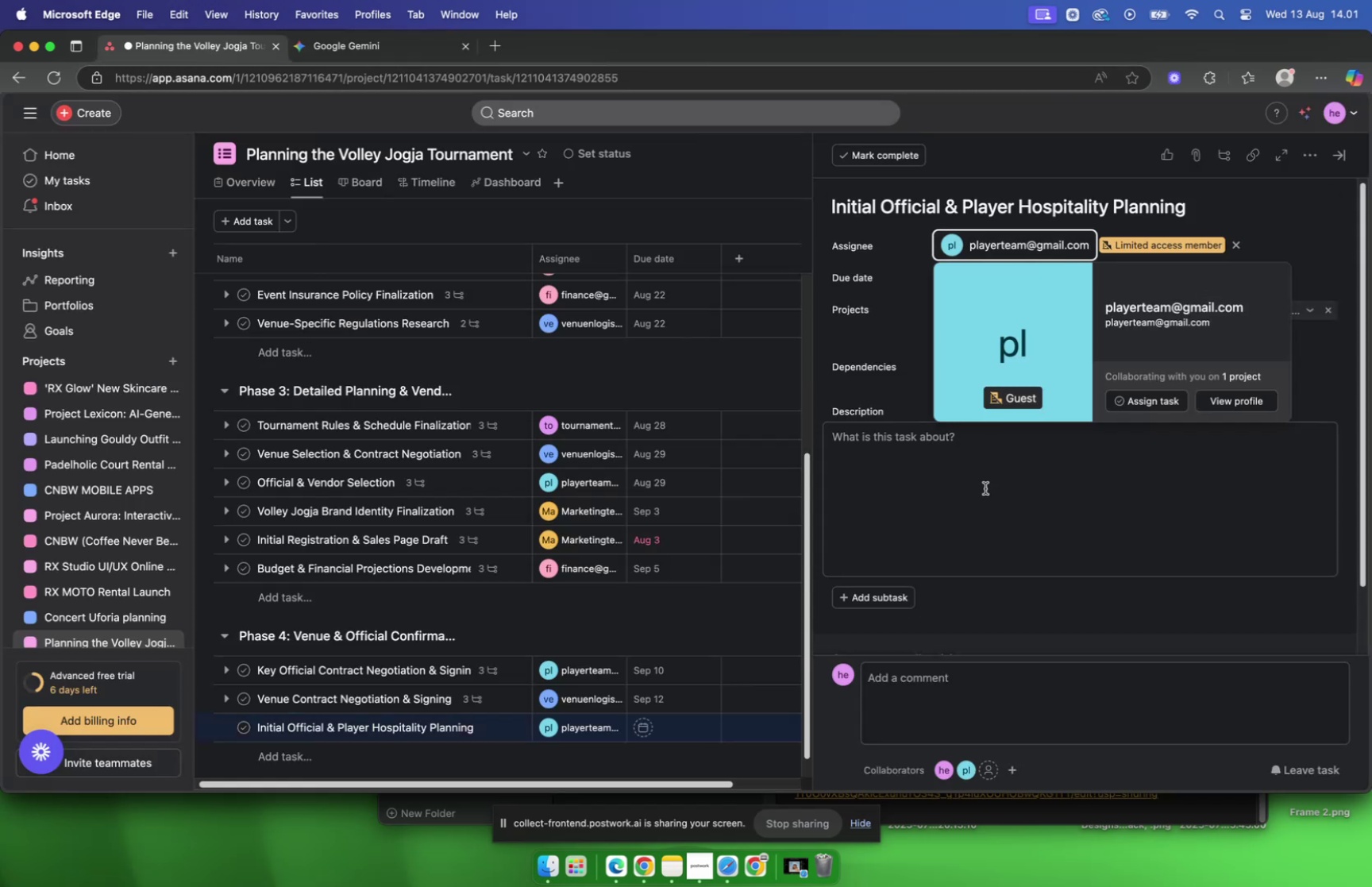 
left_click([984, 492])
 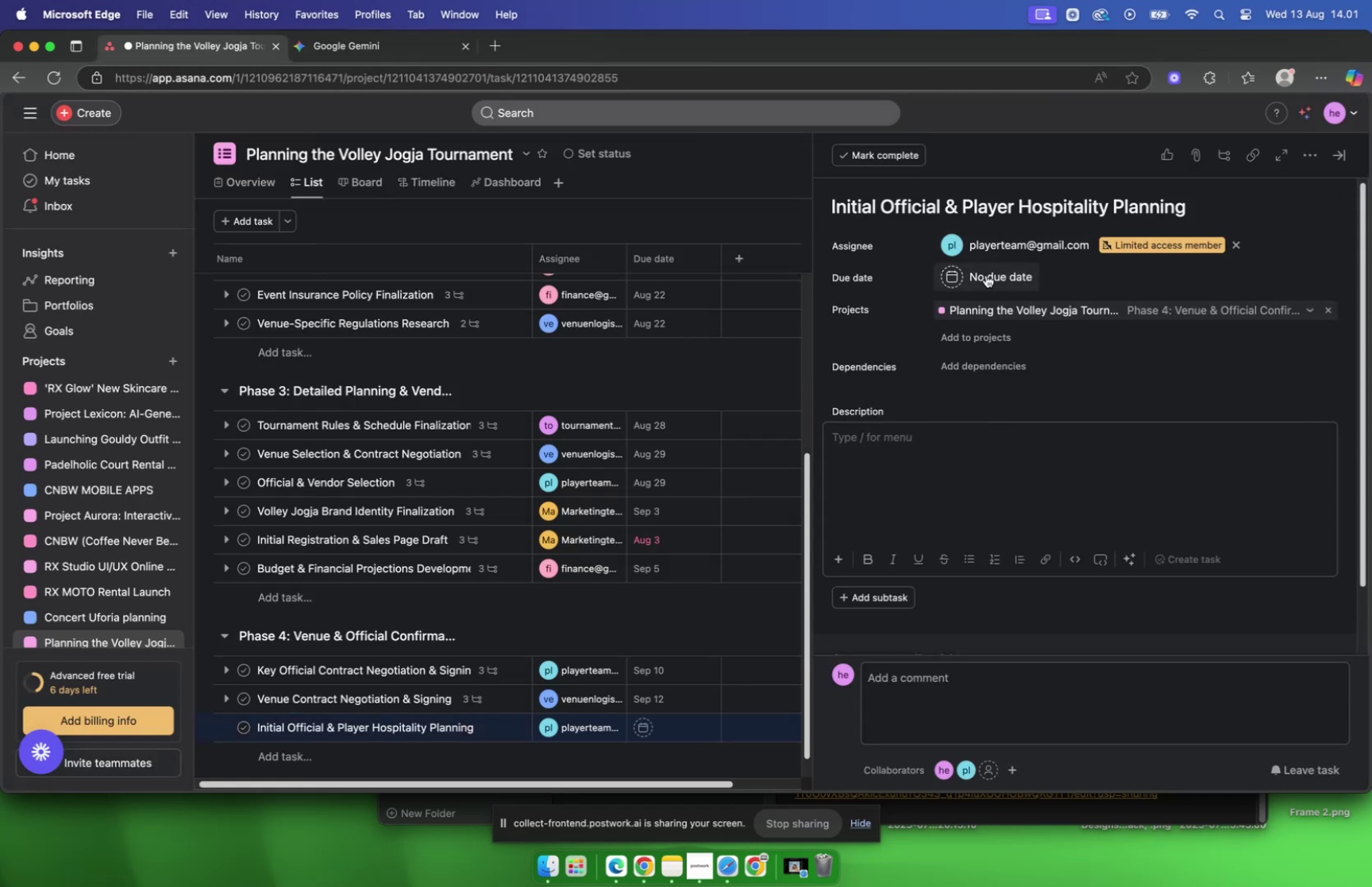 
left_click([986, 275])
 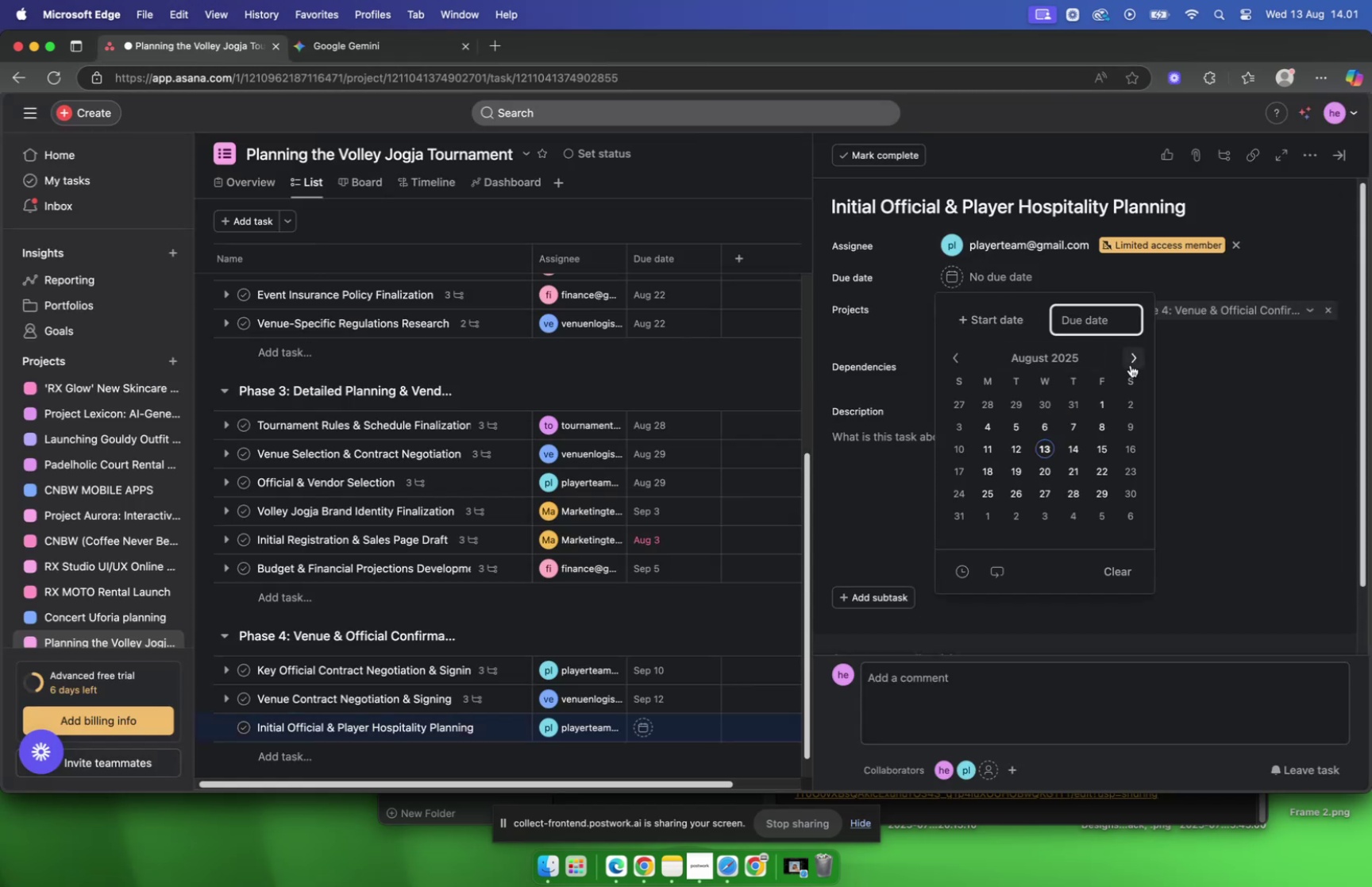 
left_click([1130, 364])
 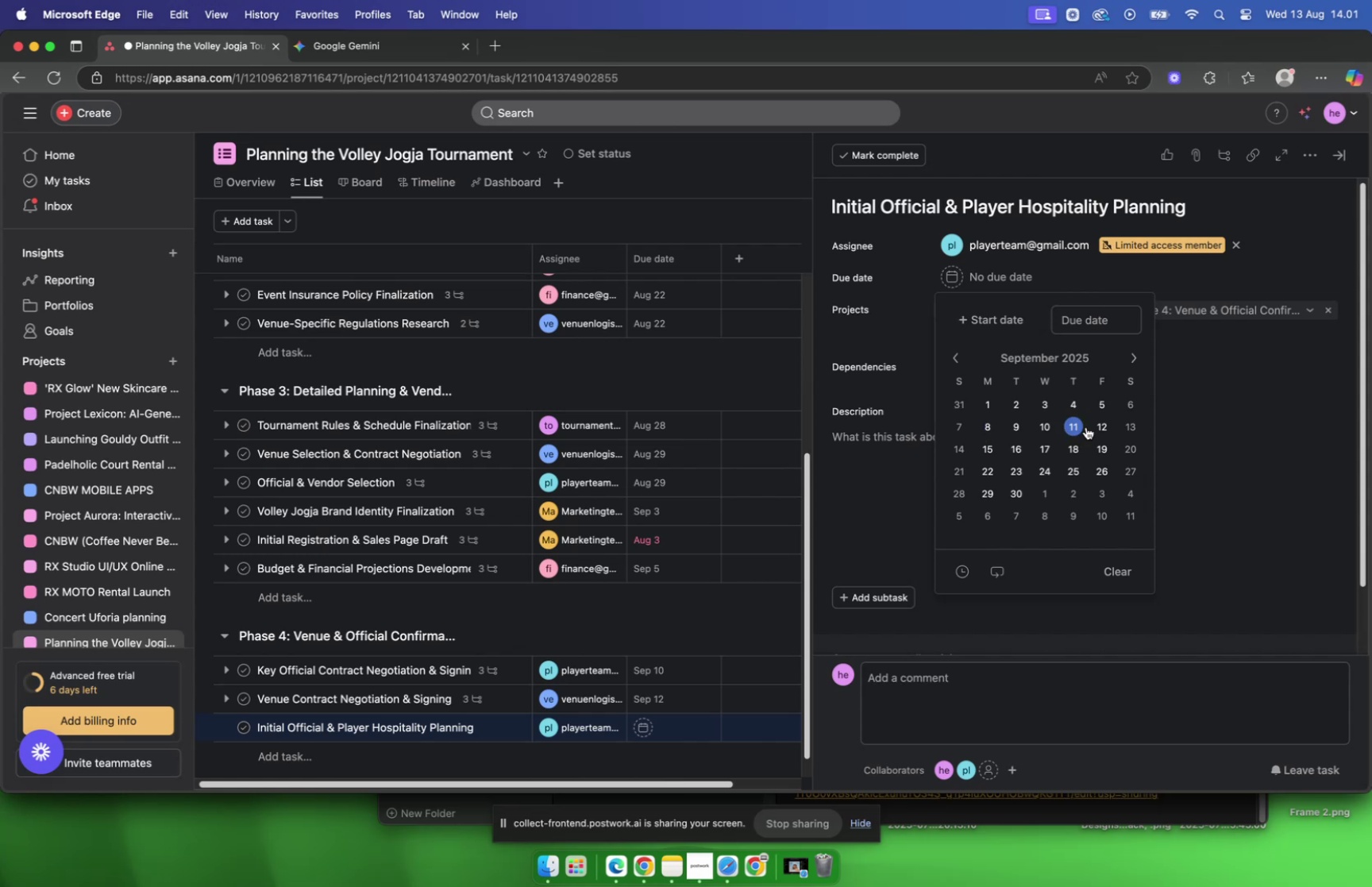 
left_click([1110, 426])
 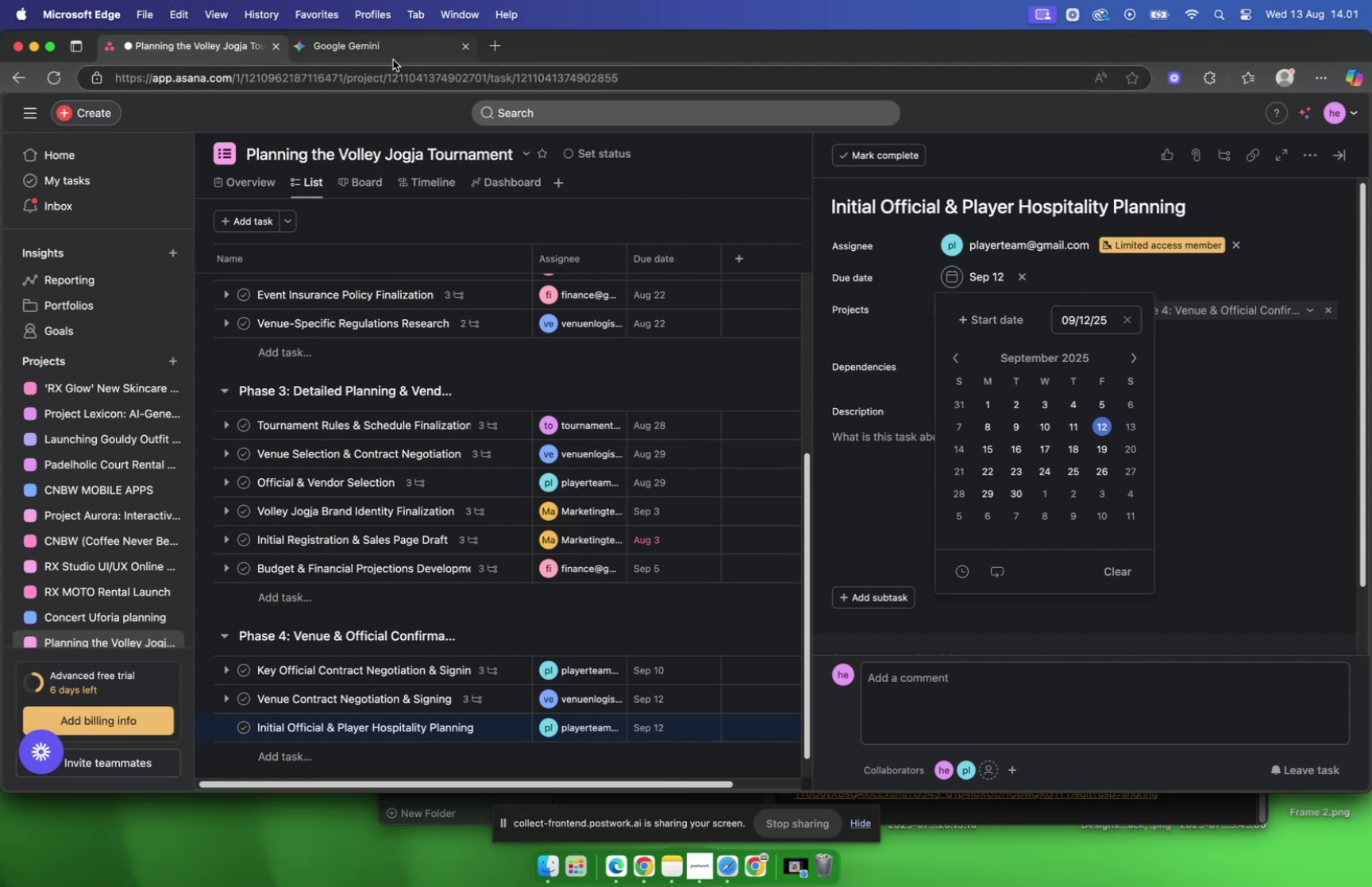 
left_click([390, 55])
 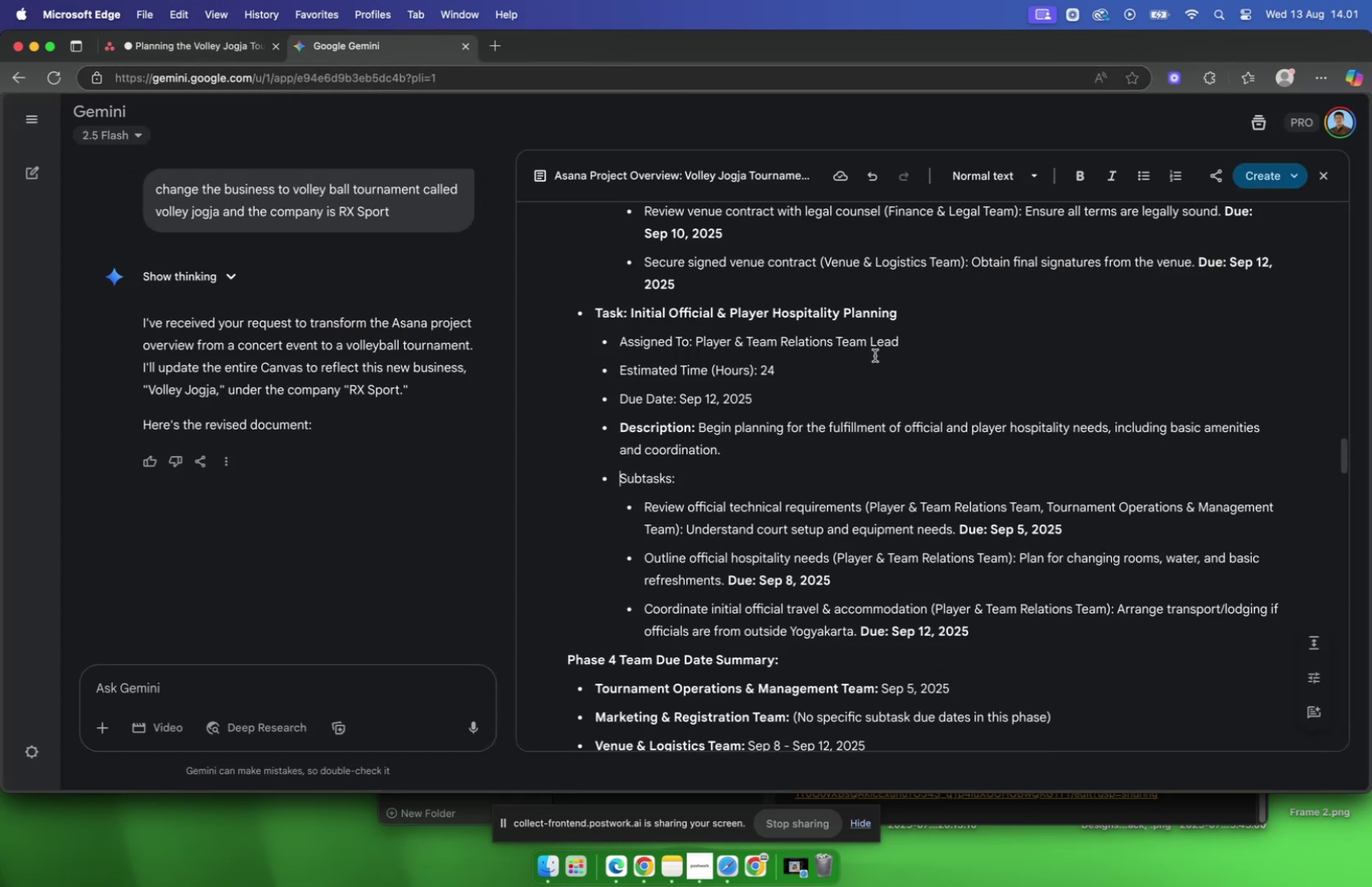 
scroll: coordinate [875, 355], scroll_direction: down, amount: 4.0
 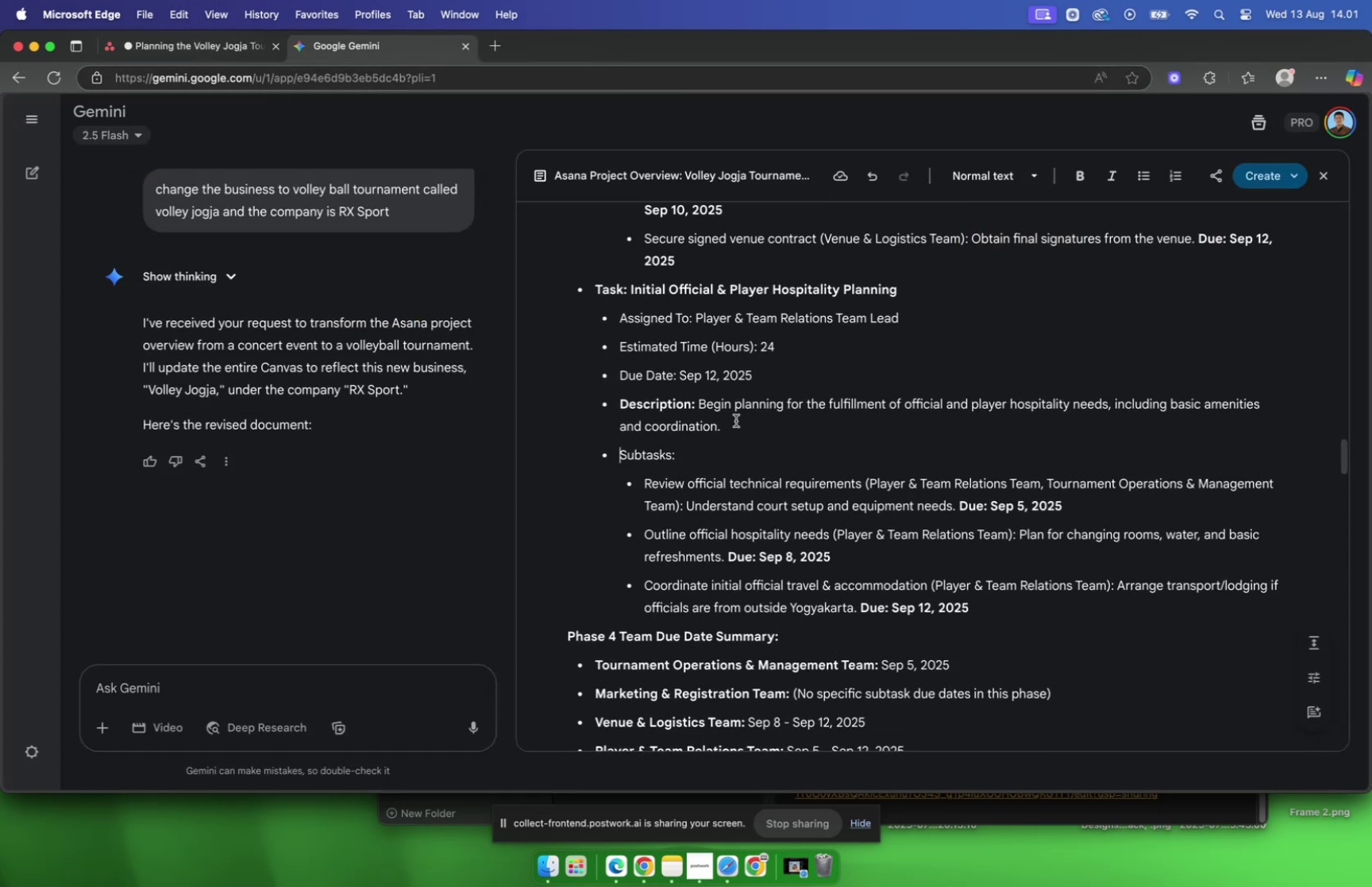 
left_click_drag(start_coordinate=[734, 424], to_coordinate=[702, 412])
 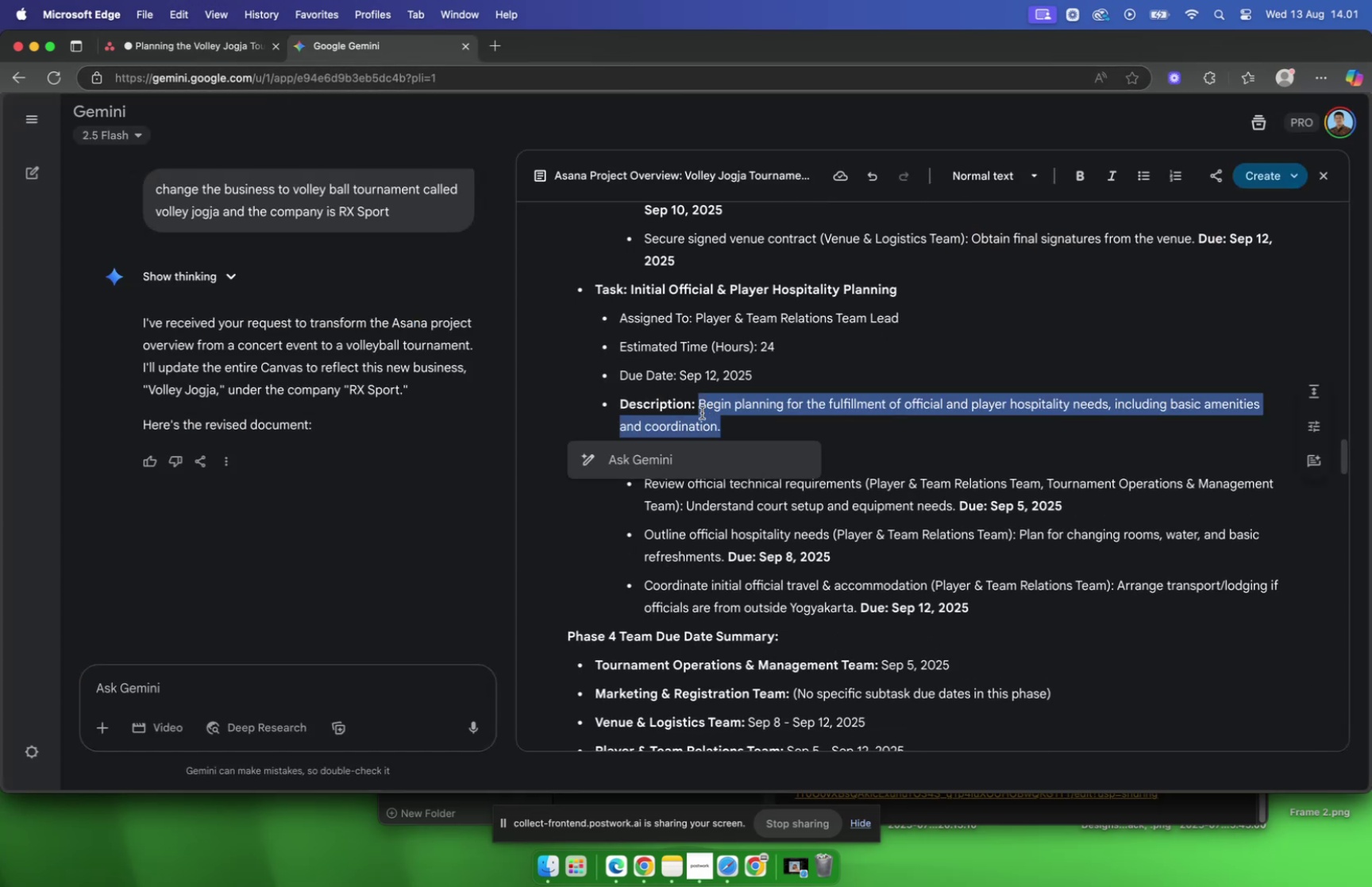 
key(Meta+C)
 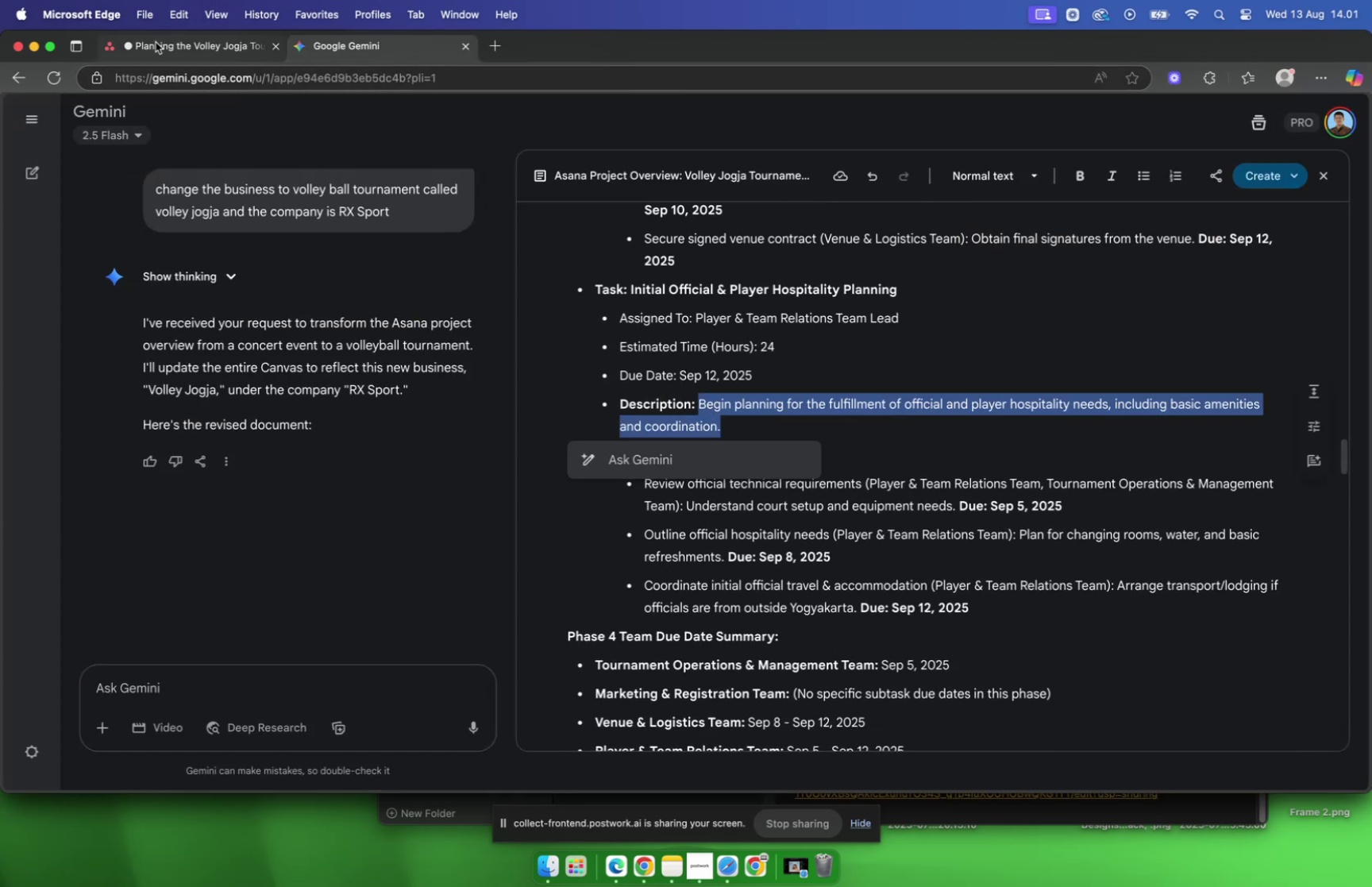 
left_click([156, 44])
 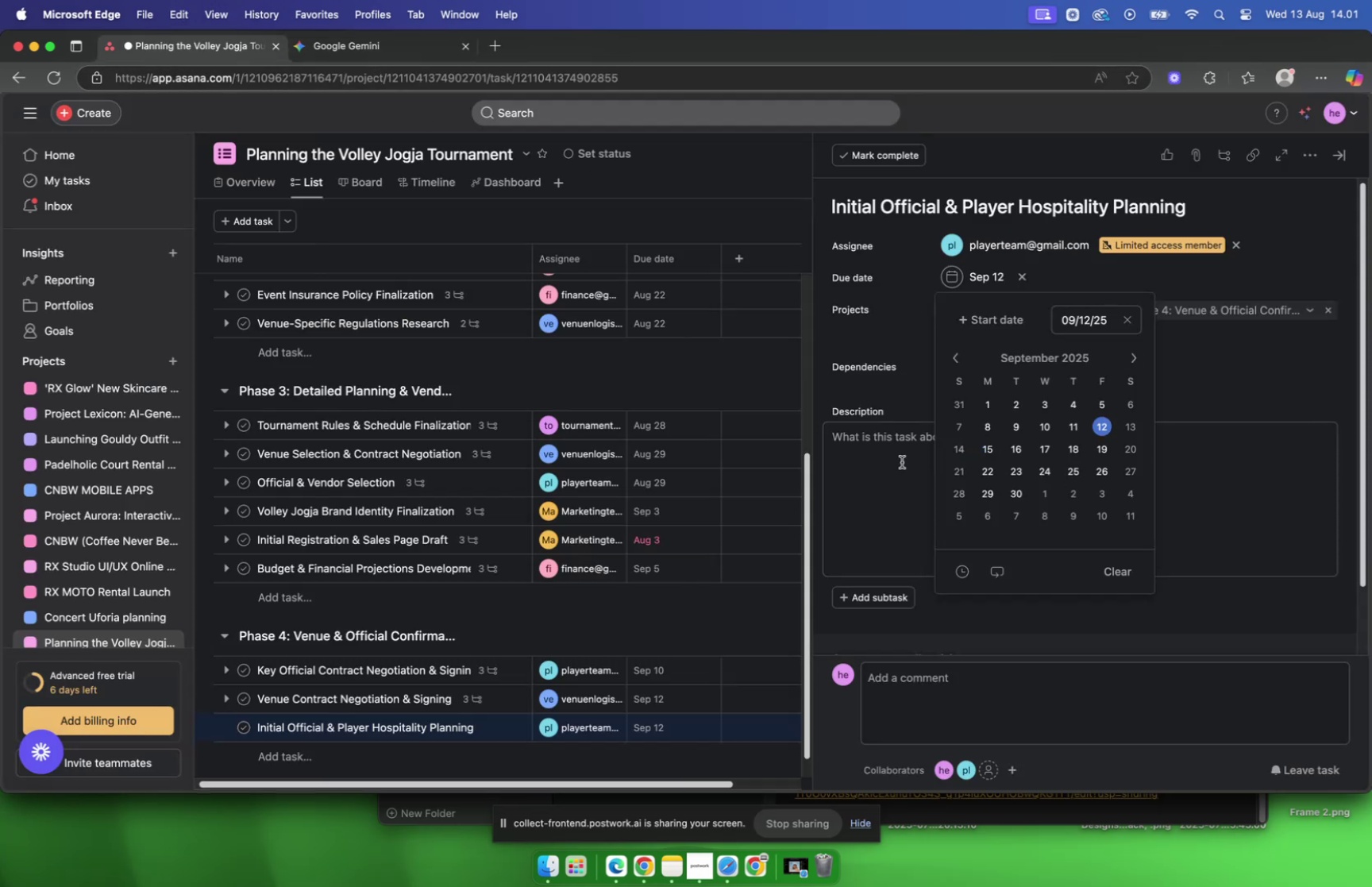 
left_click([902, 461])
 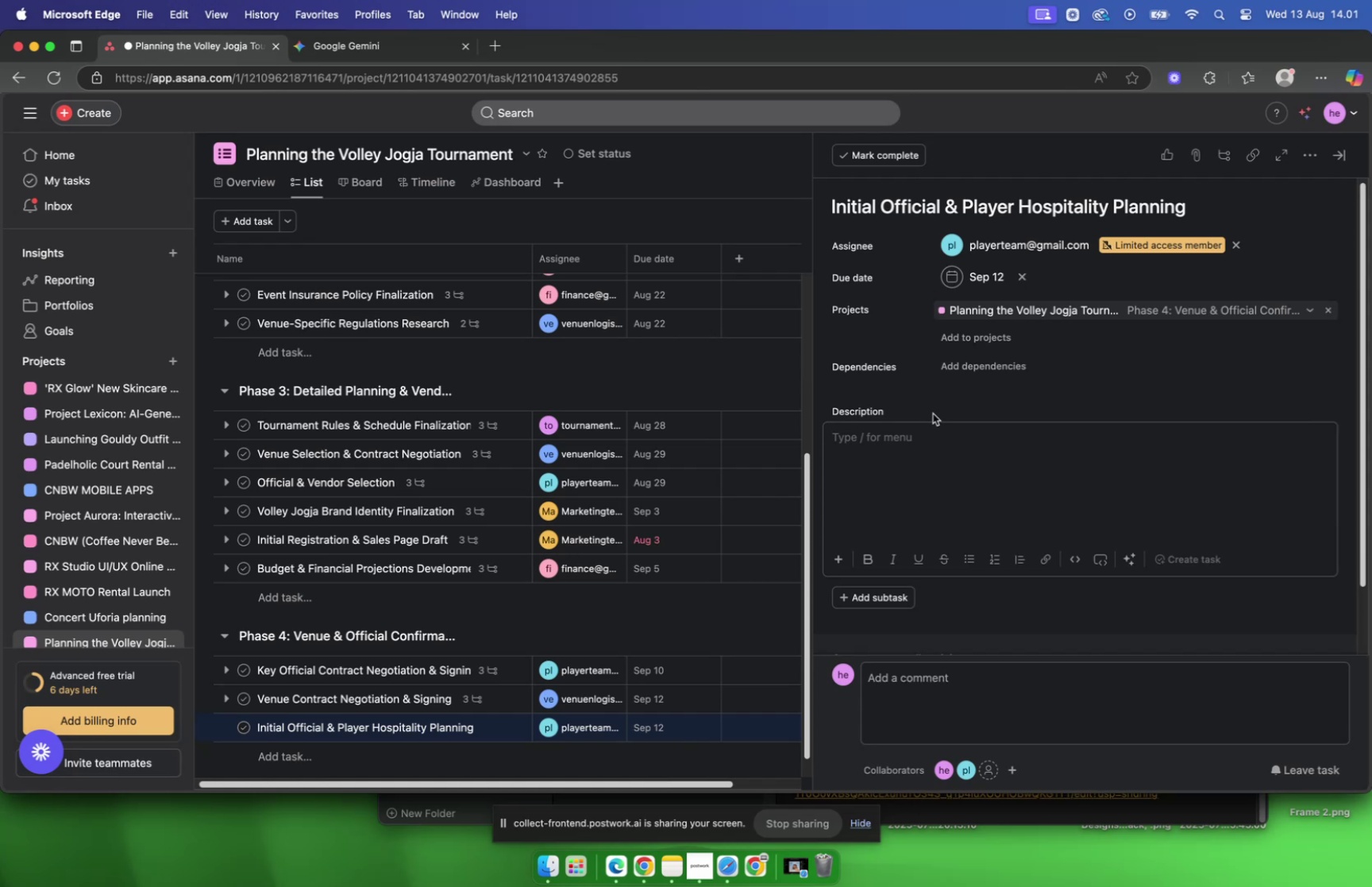 
key(Meta+V)
 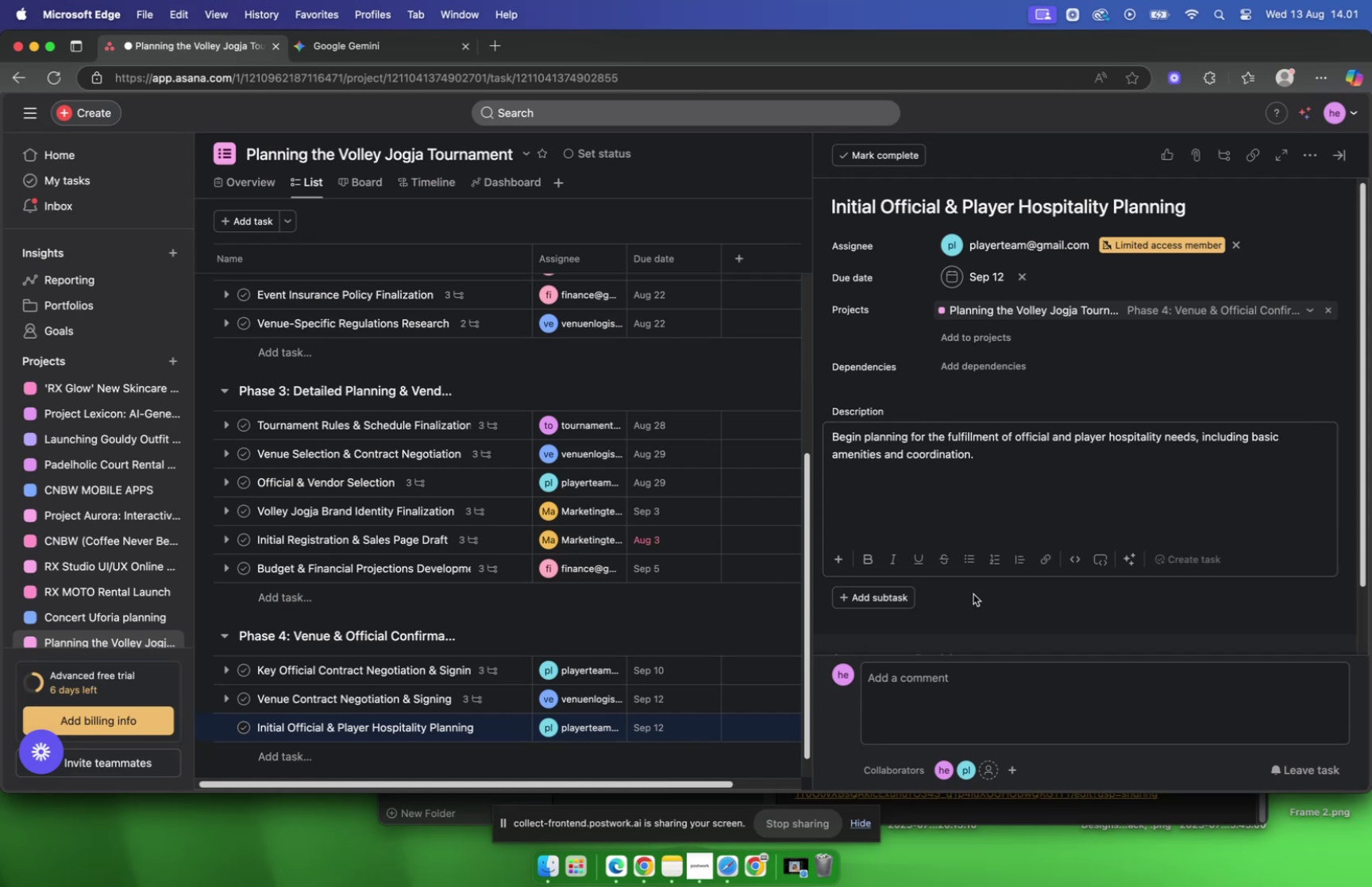 
left_click([973, 593])
 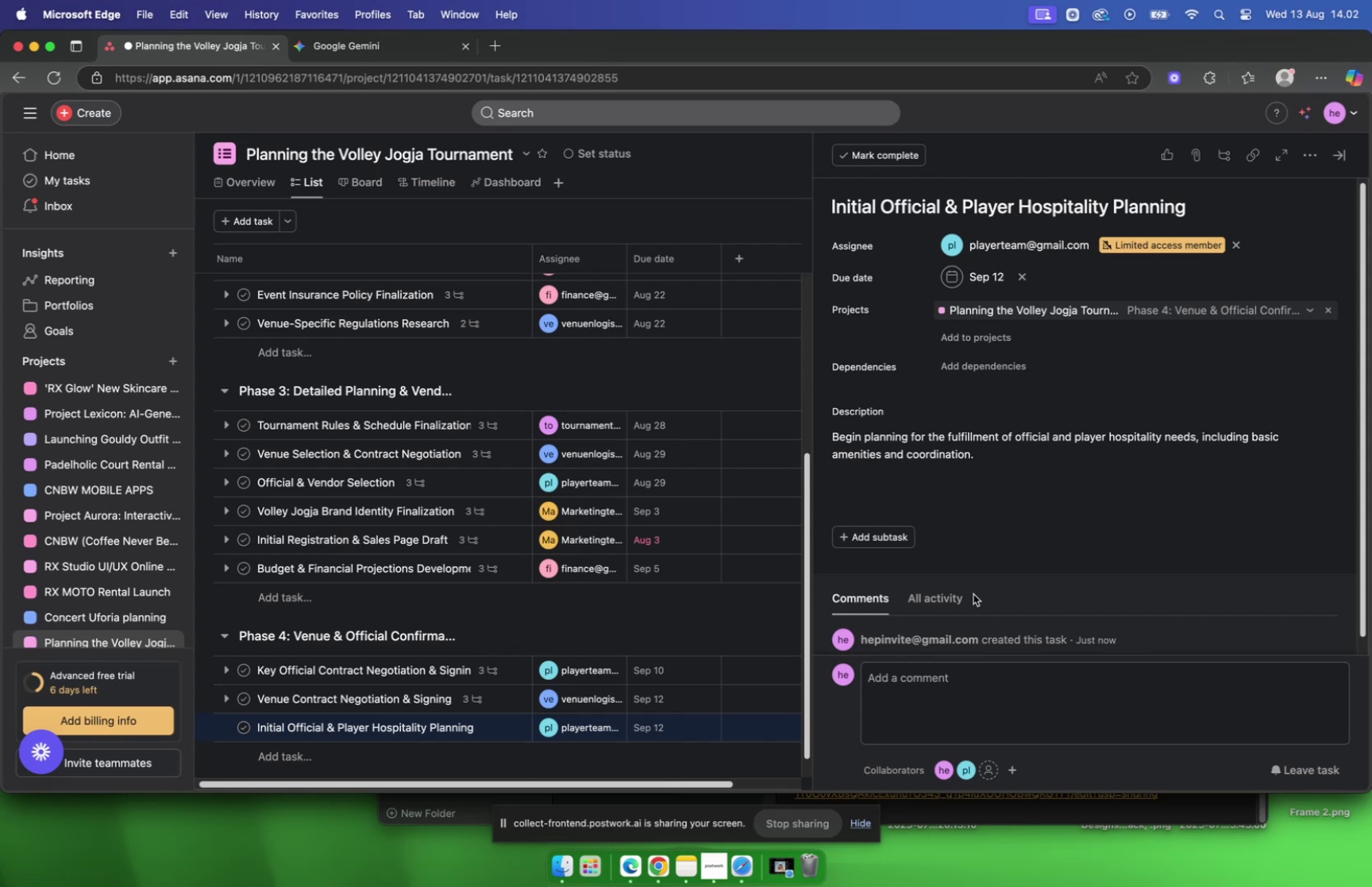 
wait(44.22)
 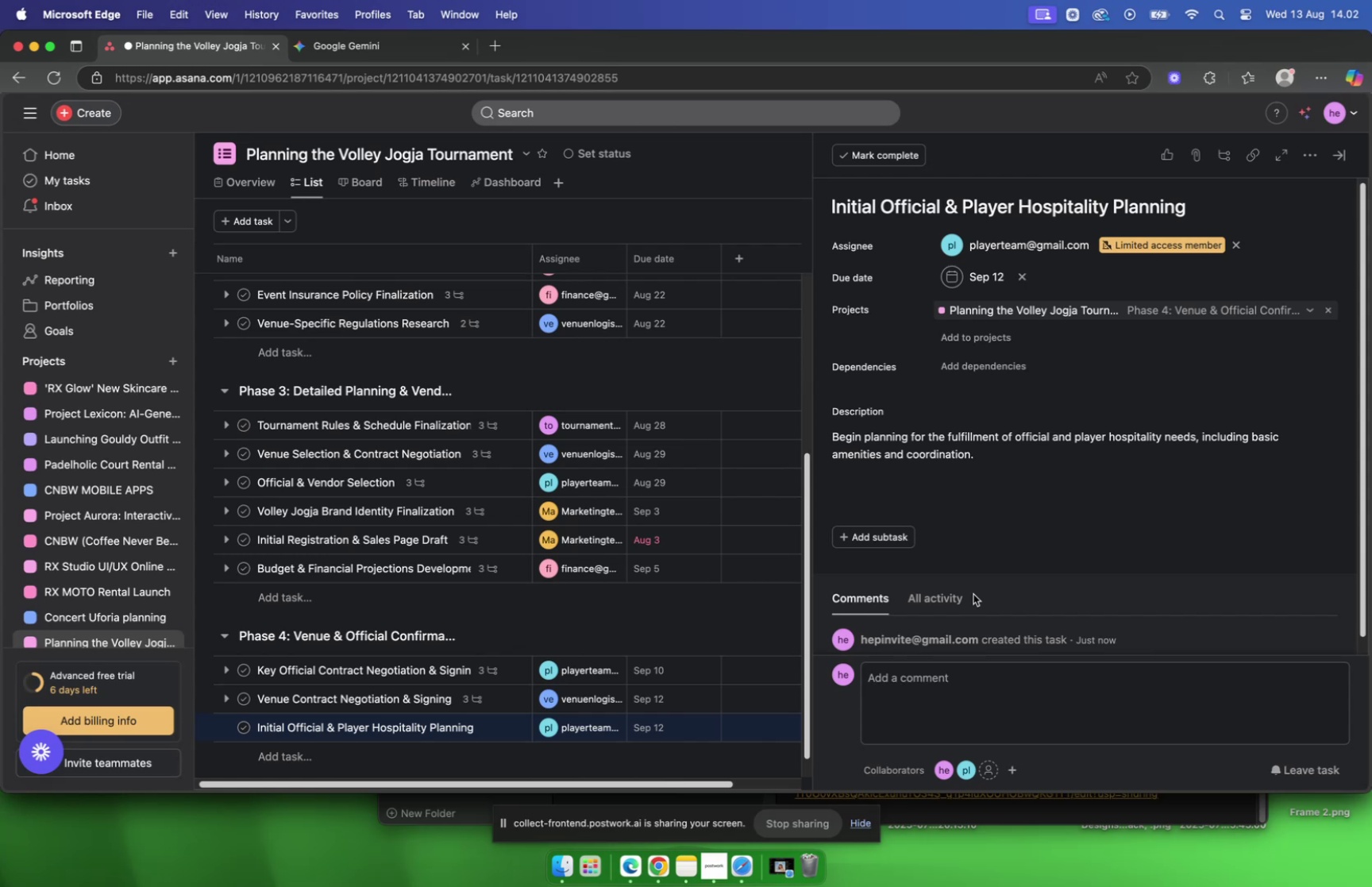 
left_click([900, 539])
 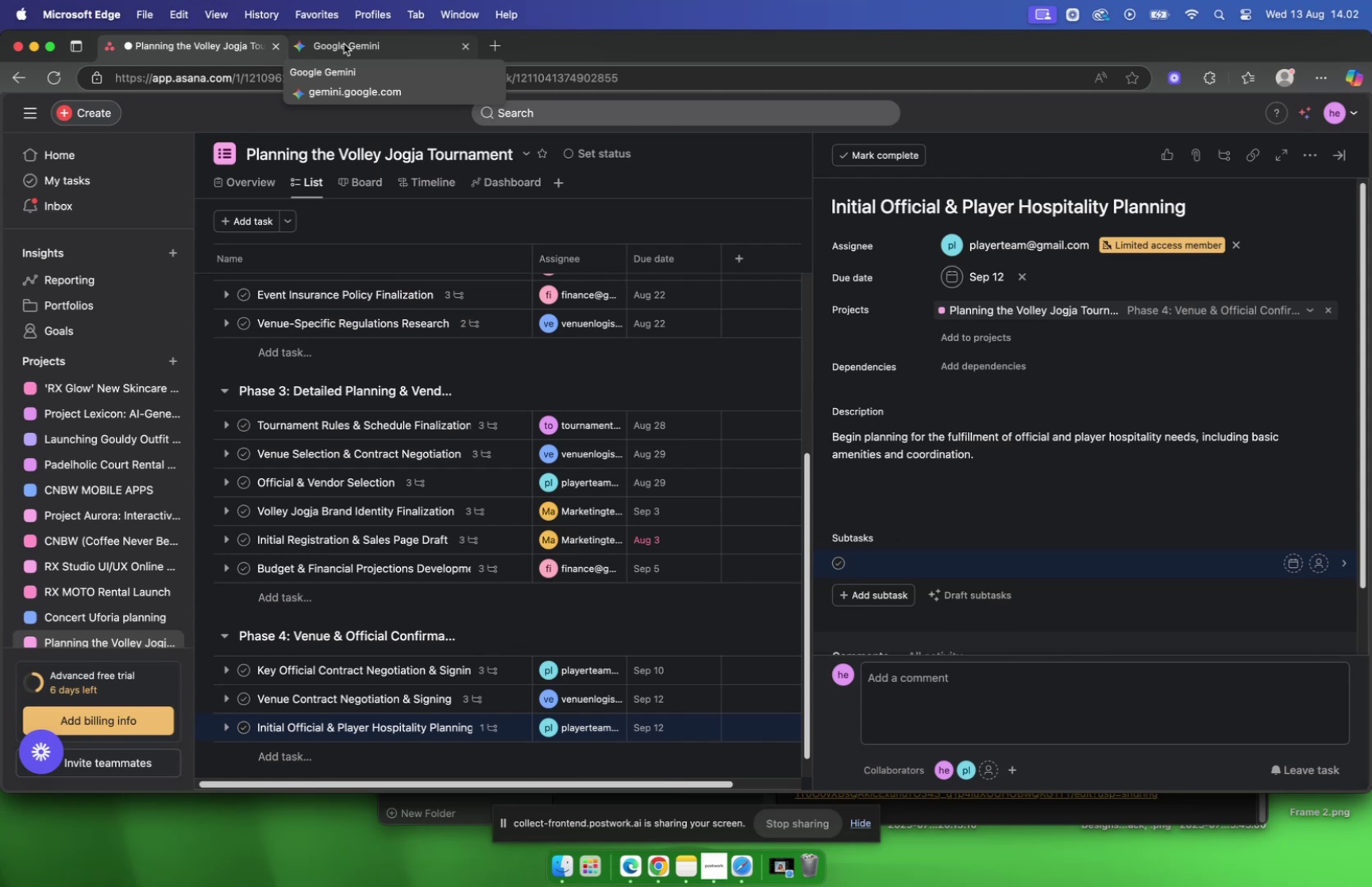 
wait(5.21)
 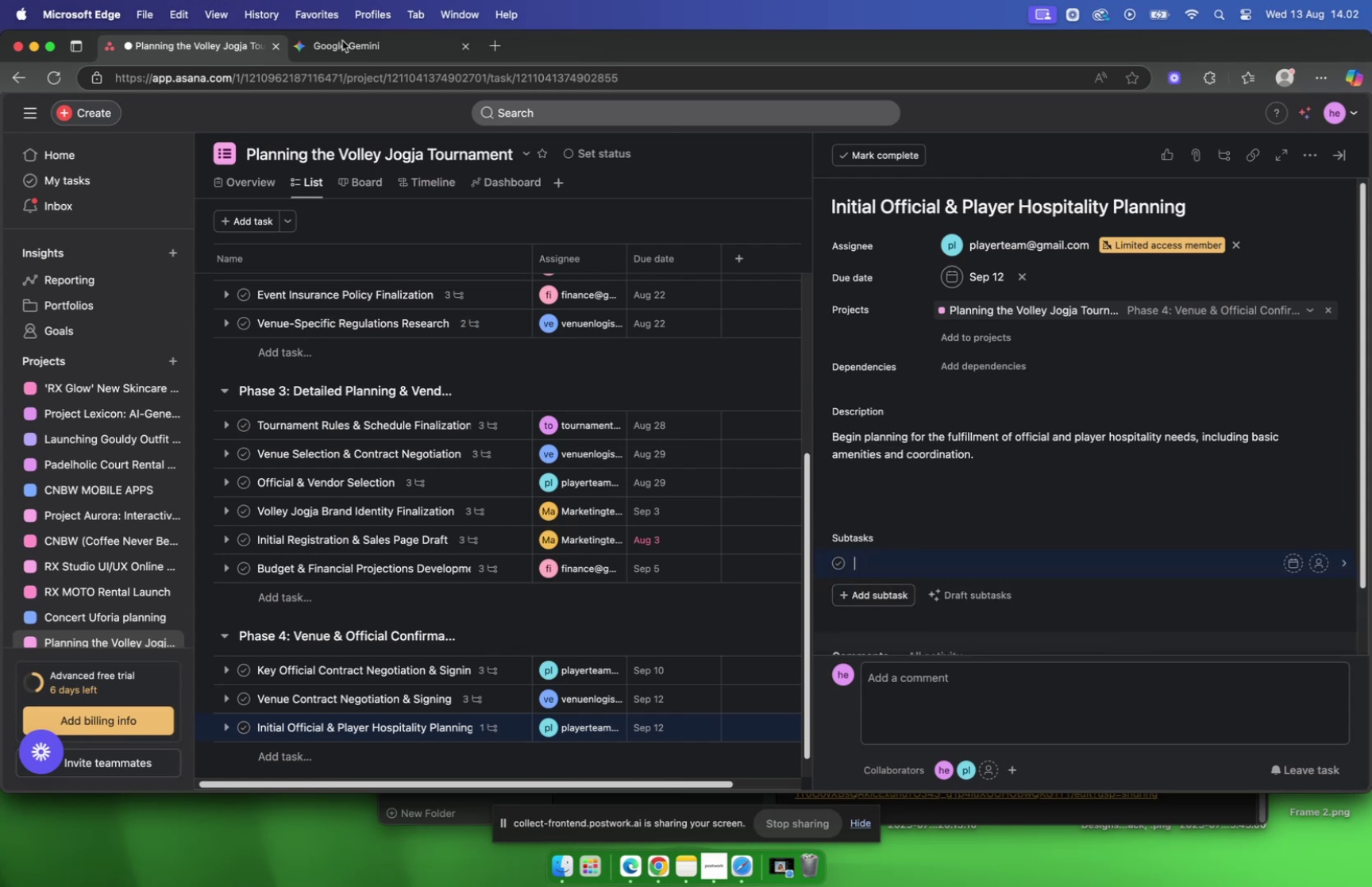 
left_click([344, 44])
 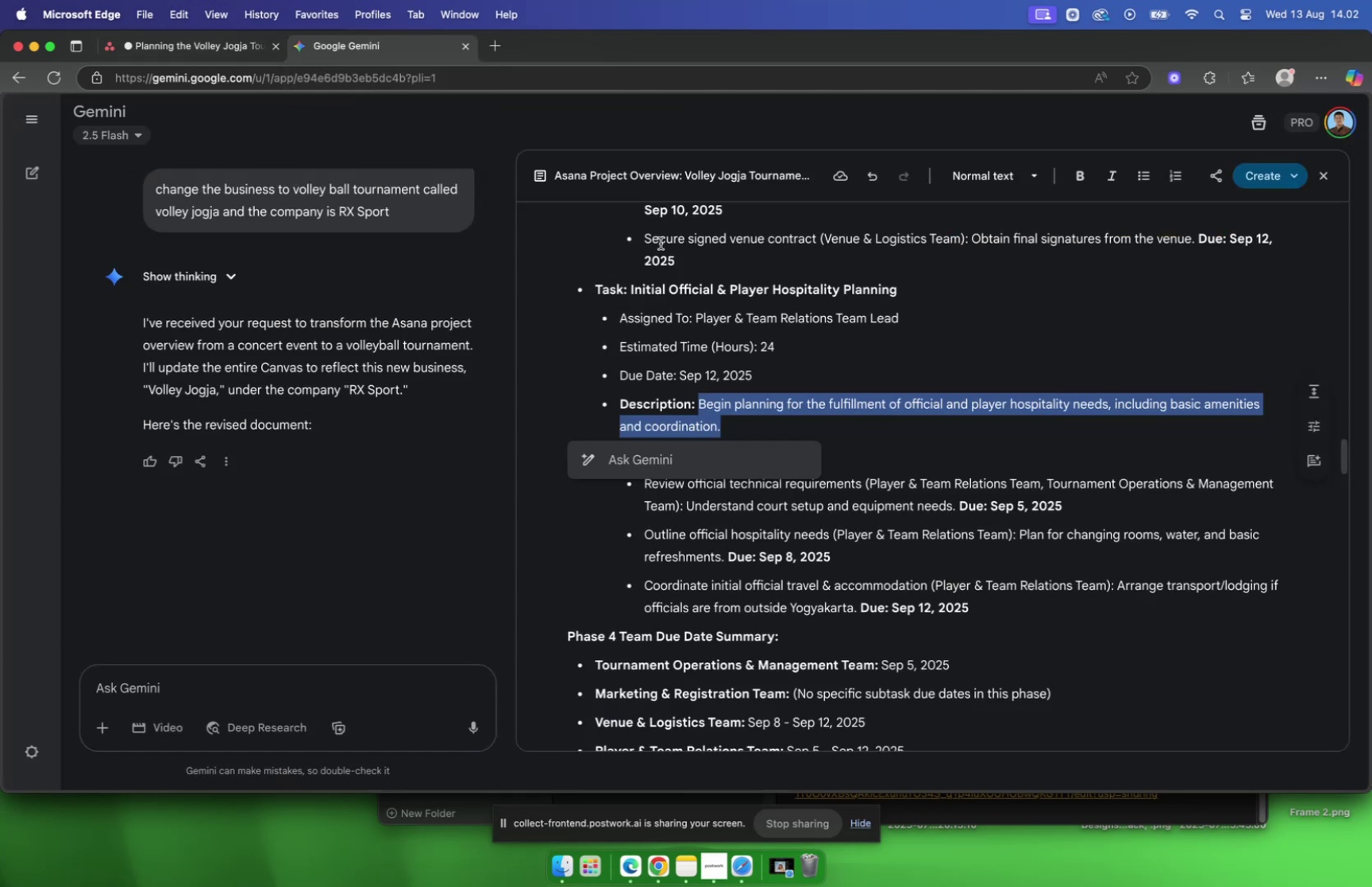 
left_click([717, 351])
 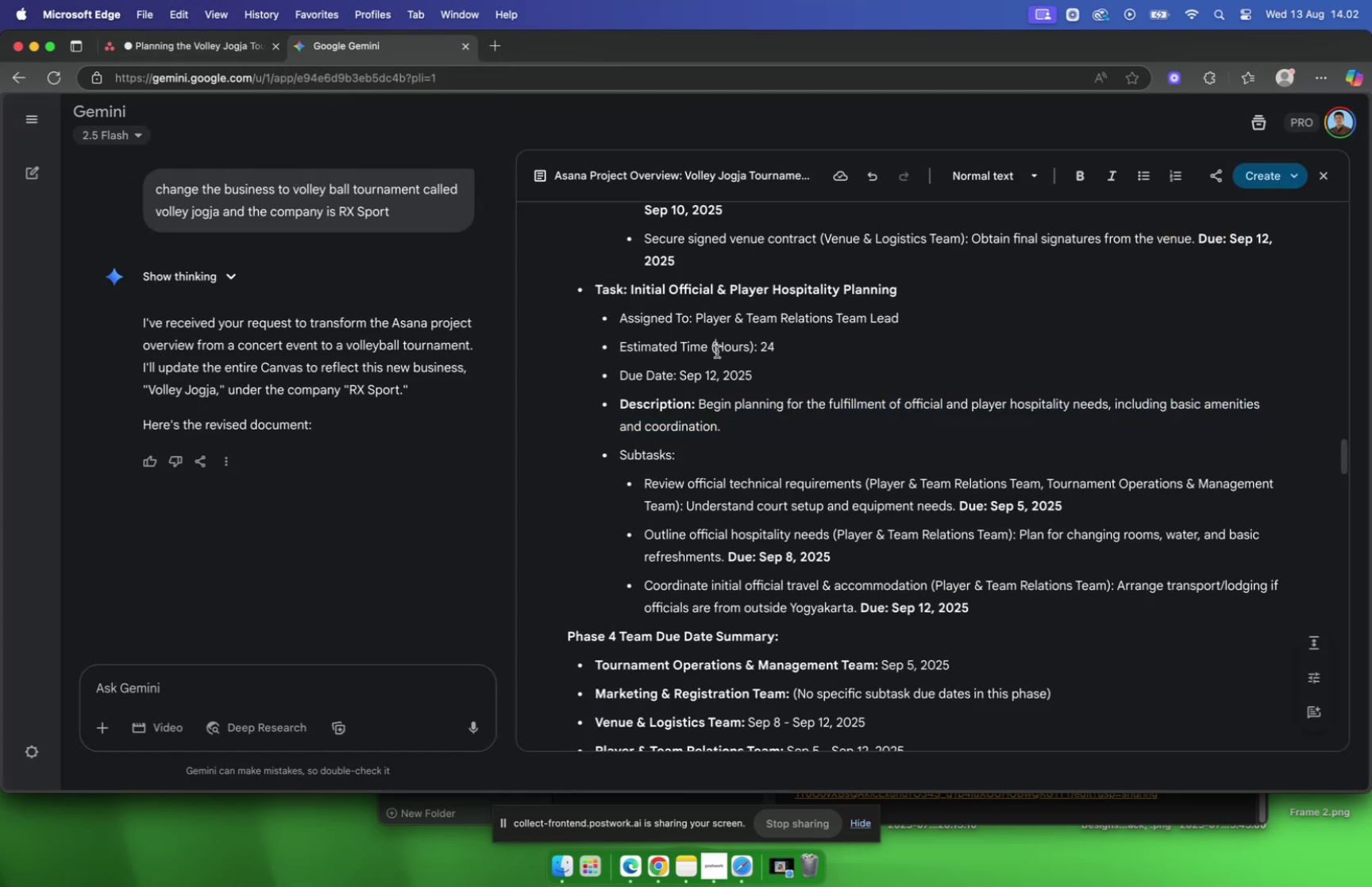 
scroll: coordinate [717, 351], scroll_direction: down, amount: 2.0
 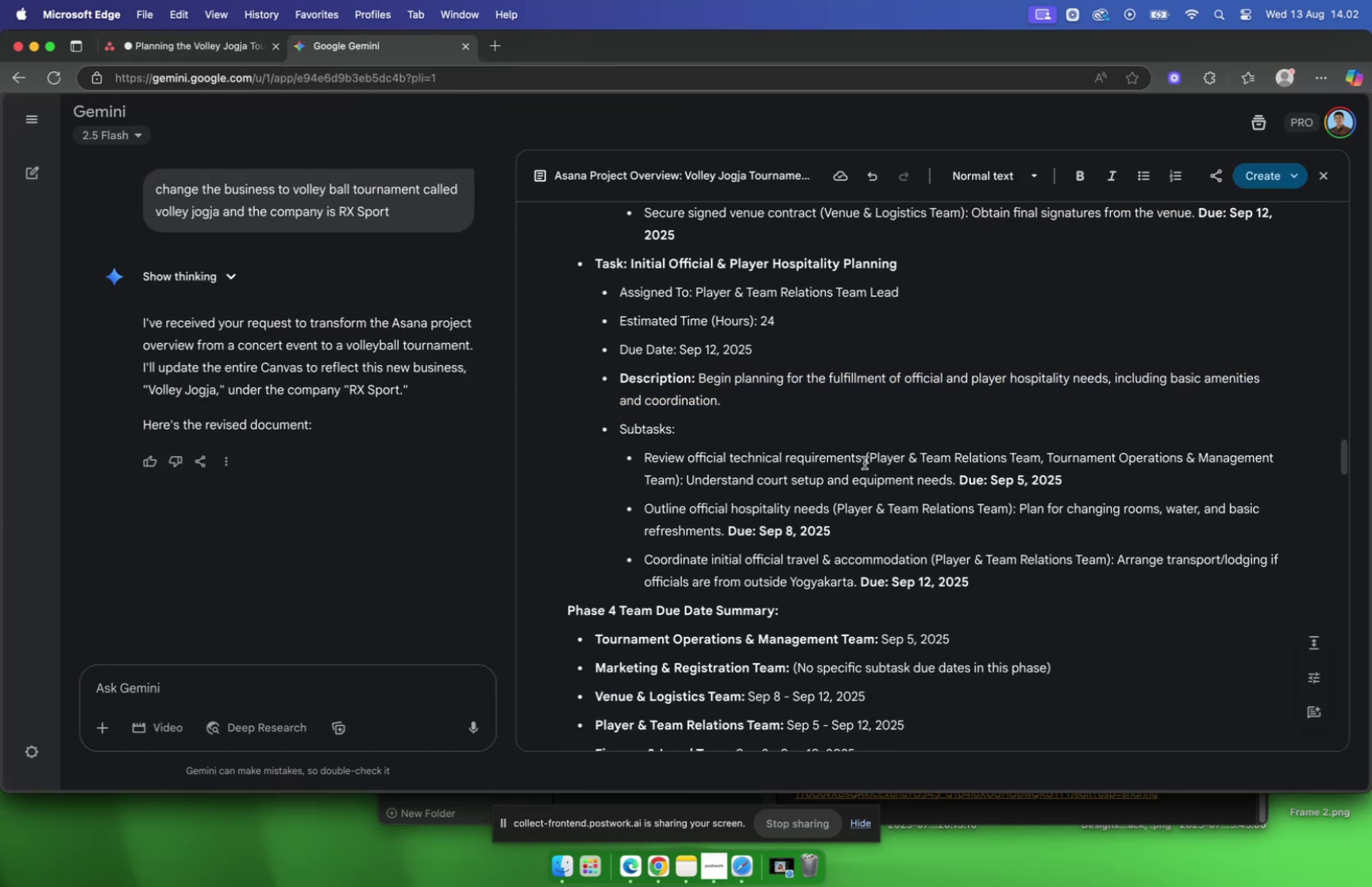 
left_click_drag(start_coordinate=[864, 462], to_coordinate=[647, 453])
 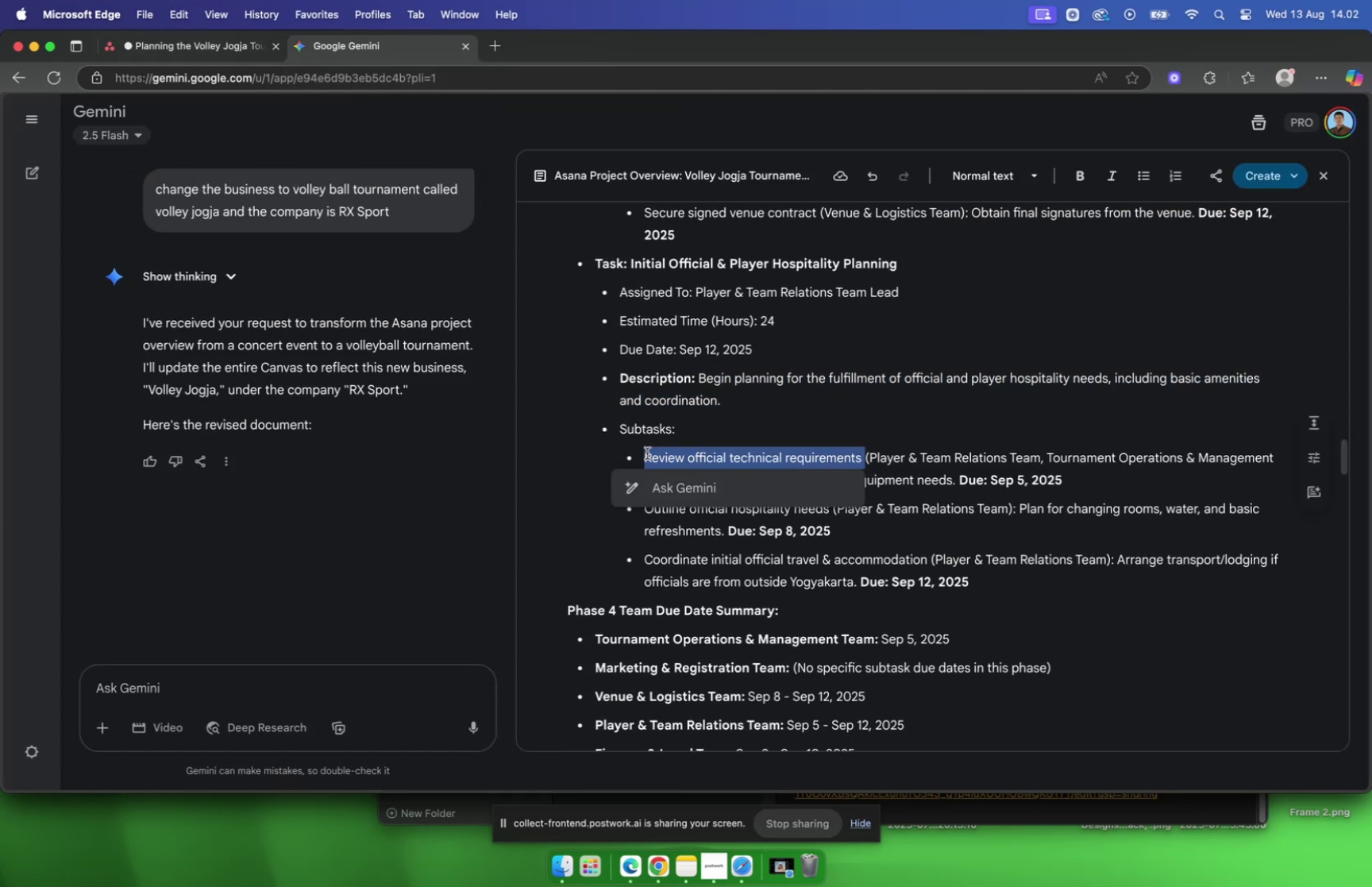 
key(Meta+C)
 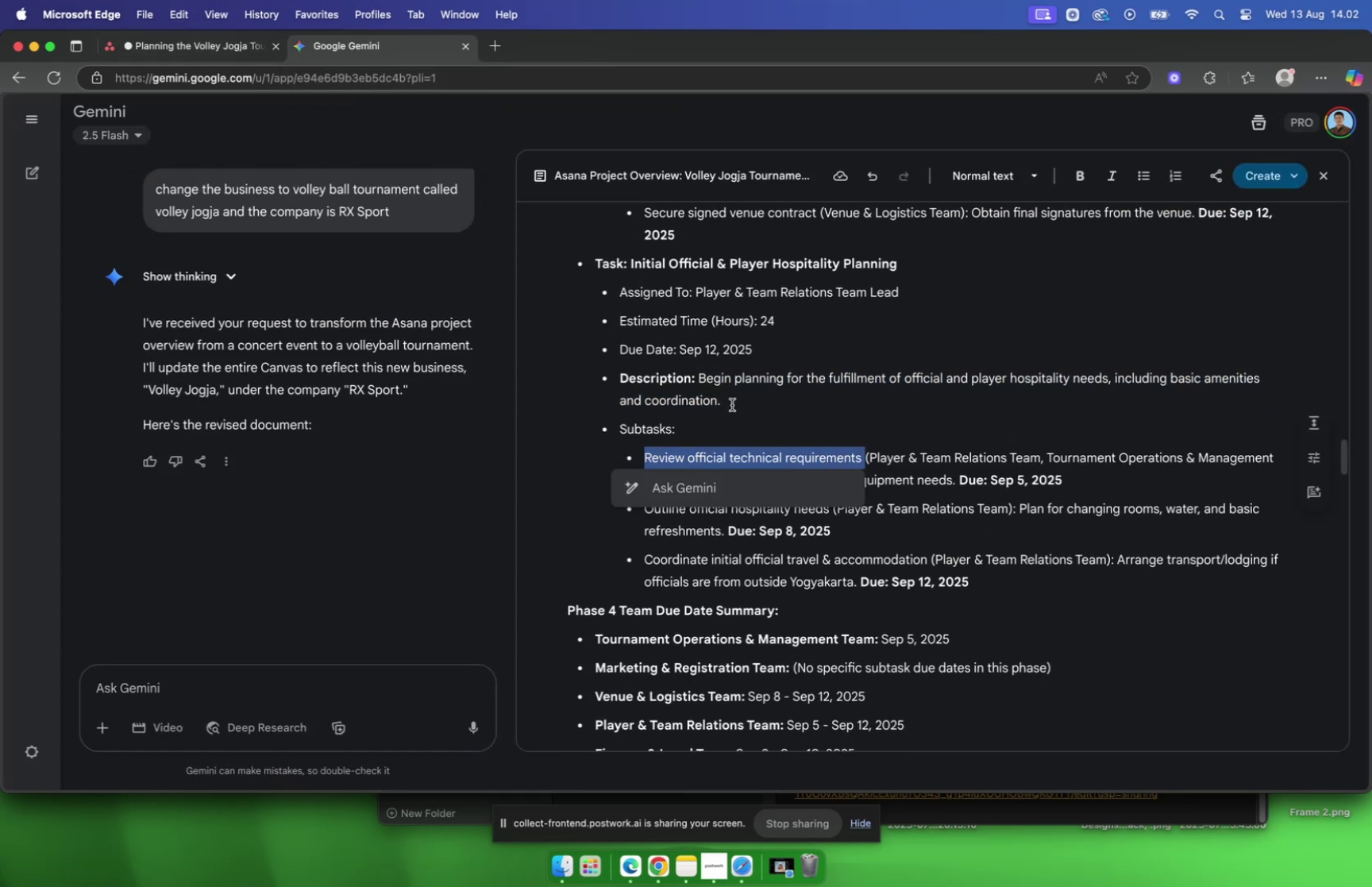 
left_click([732, 404])
 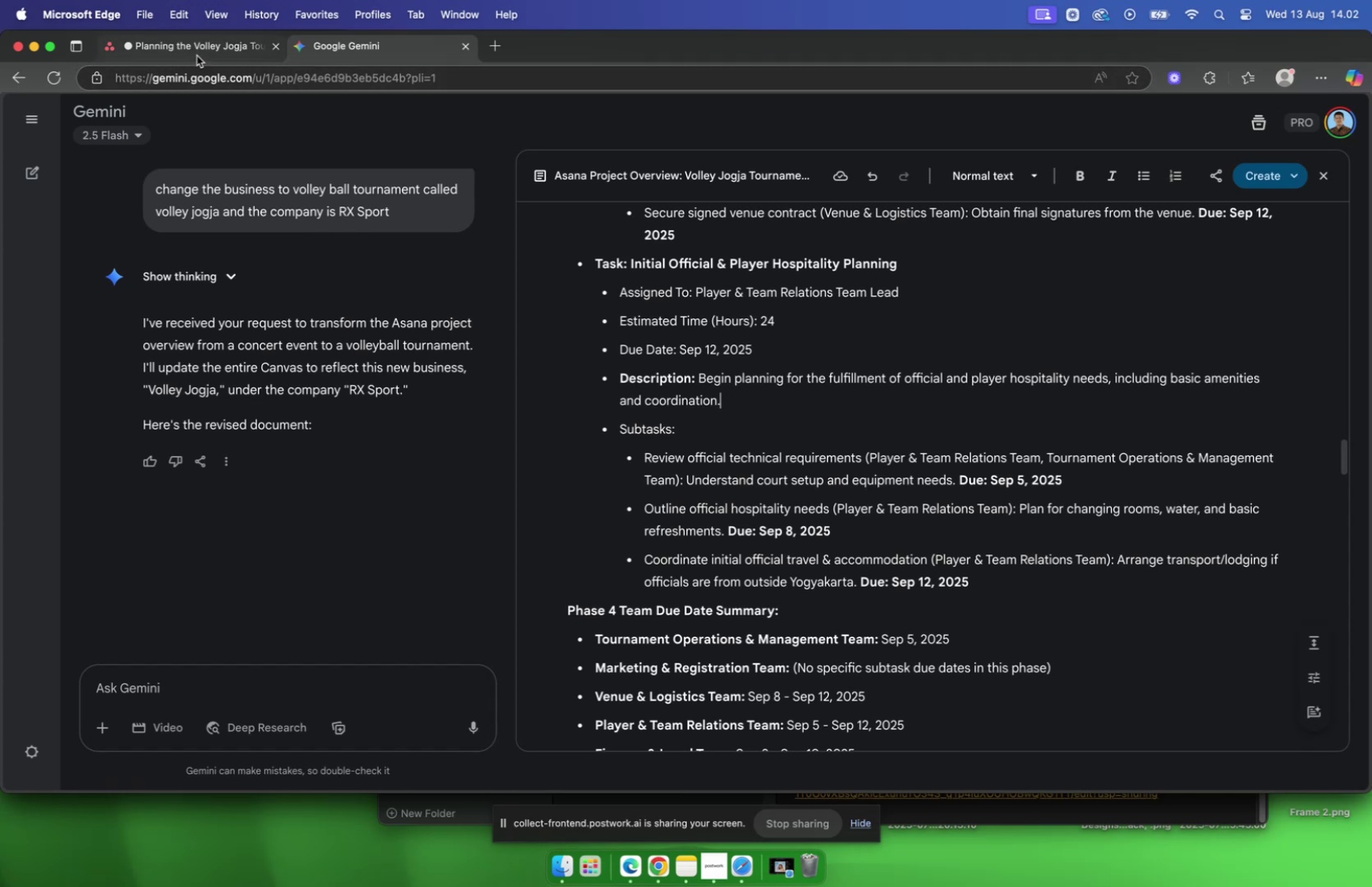 
left_click([197, 56])
 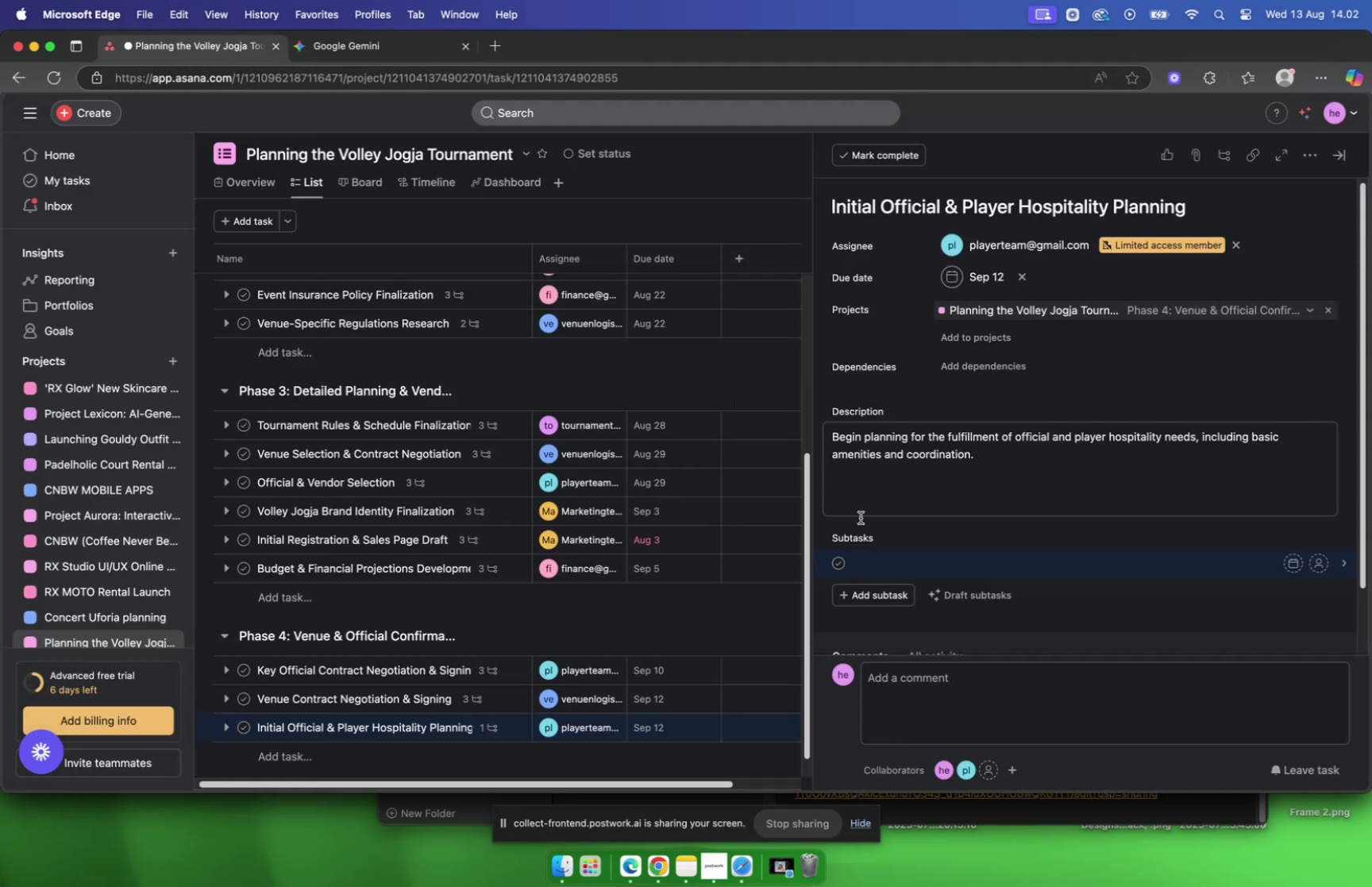 
key(Meta+V)
 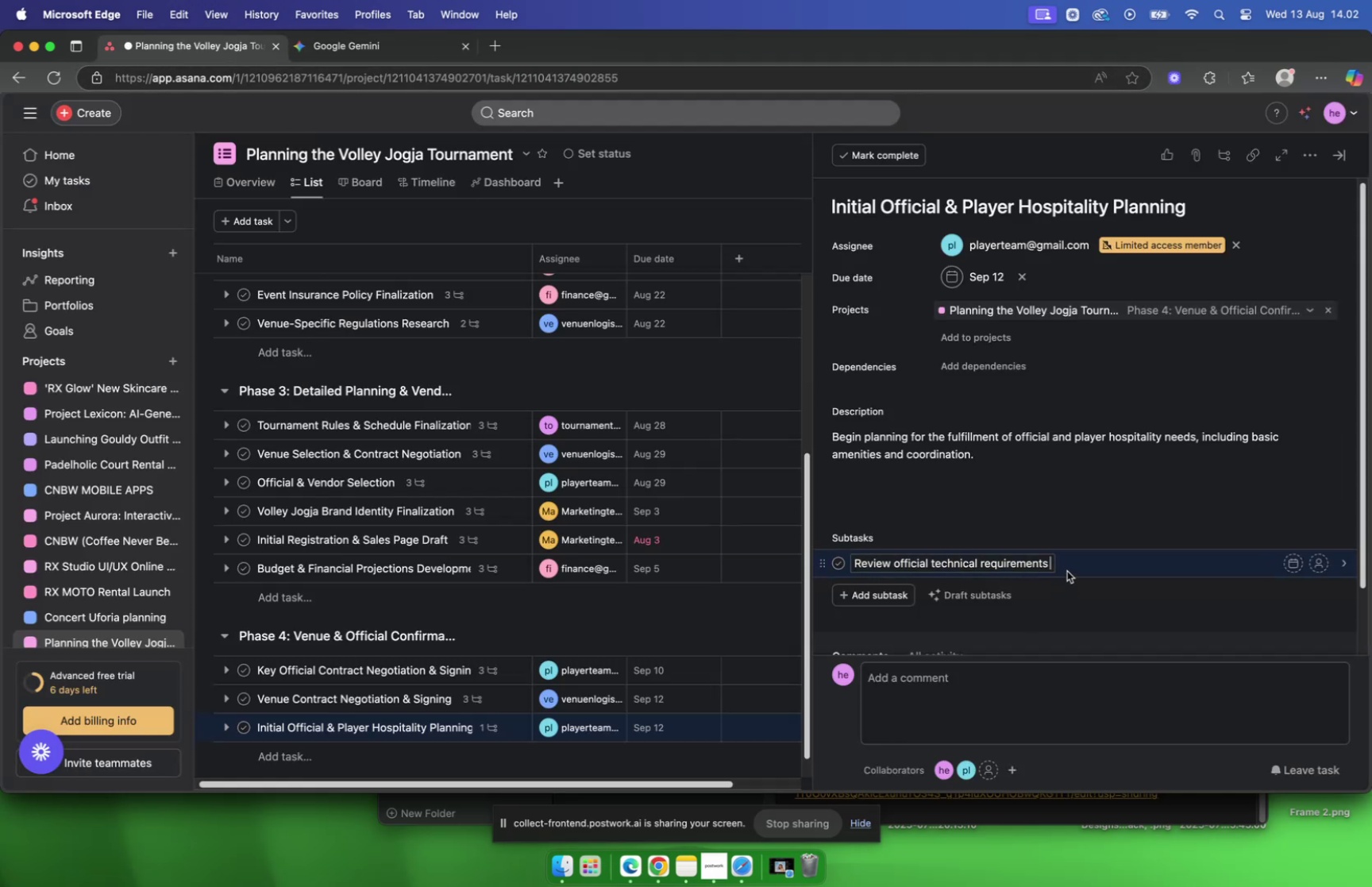 
key(Backspace)
 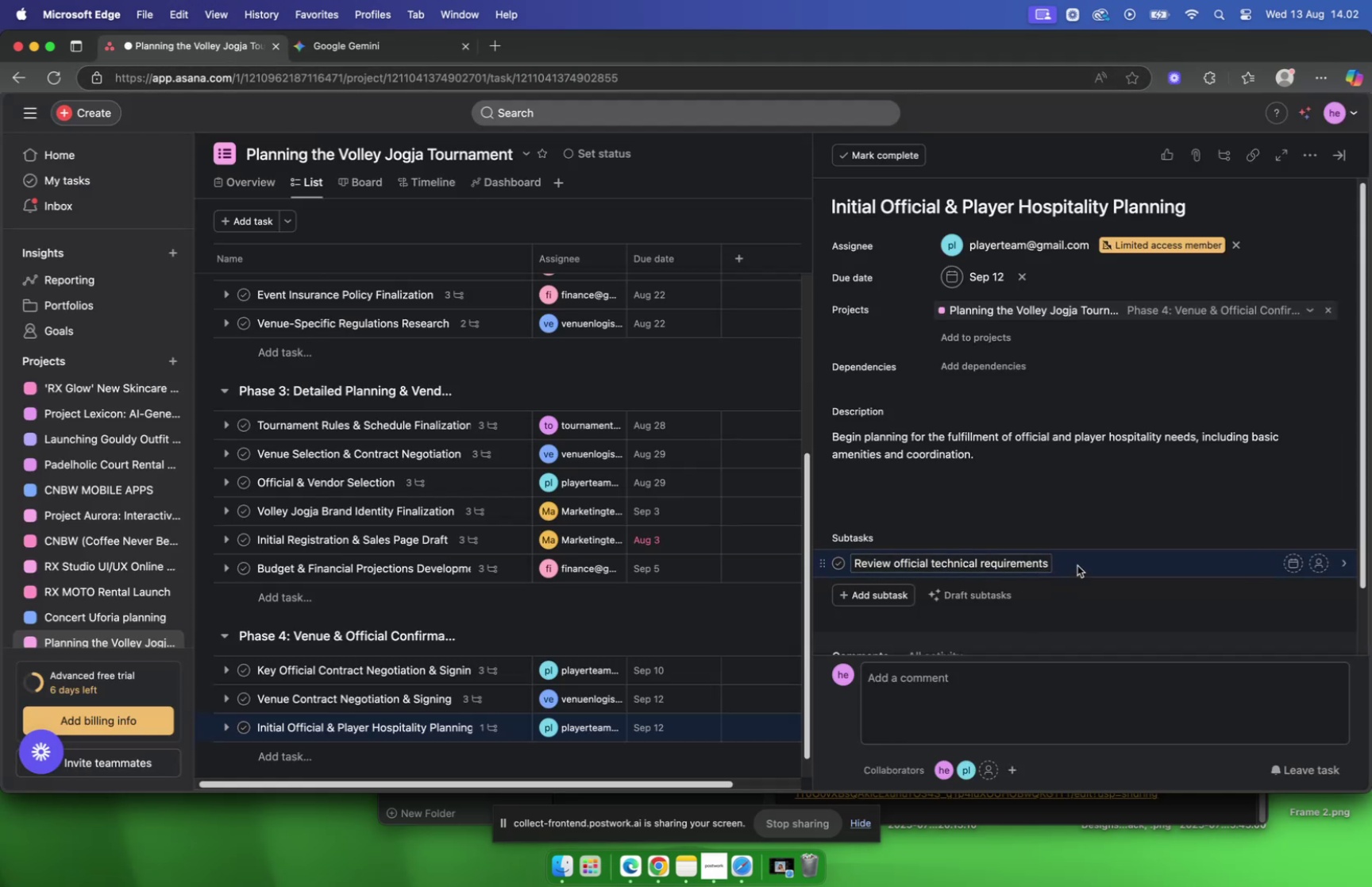 
left_click([1077, 565])
 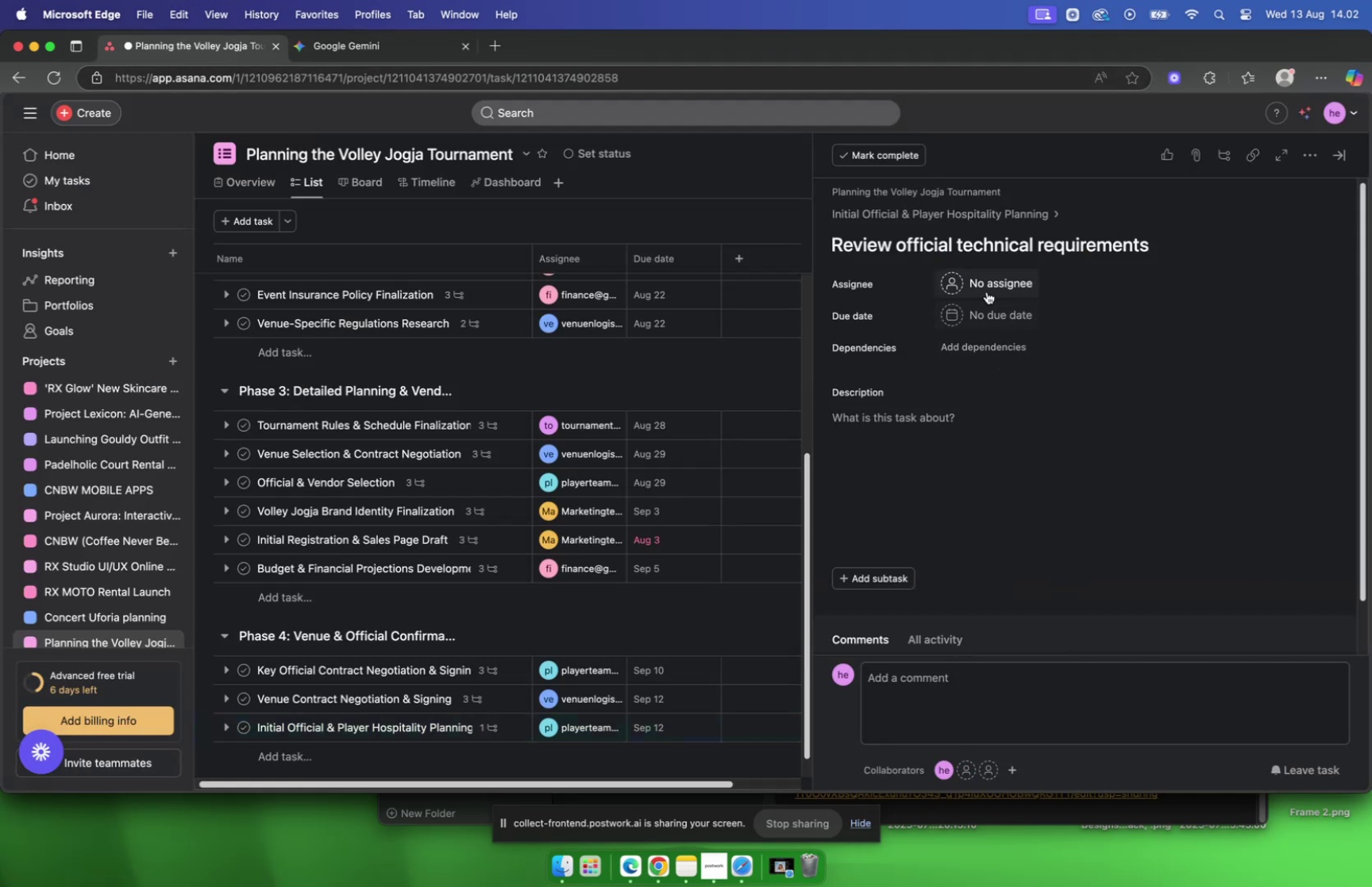 
left_click([986, 290])
 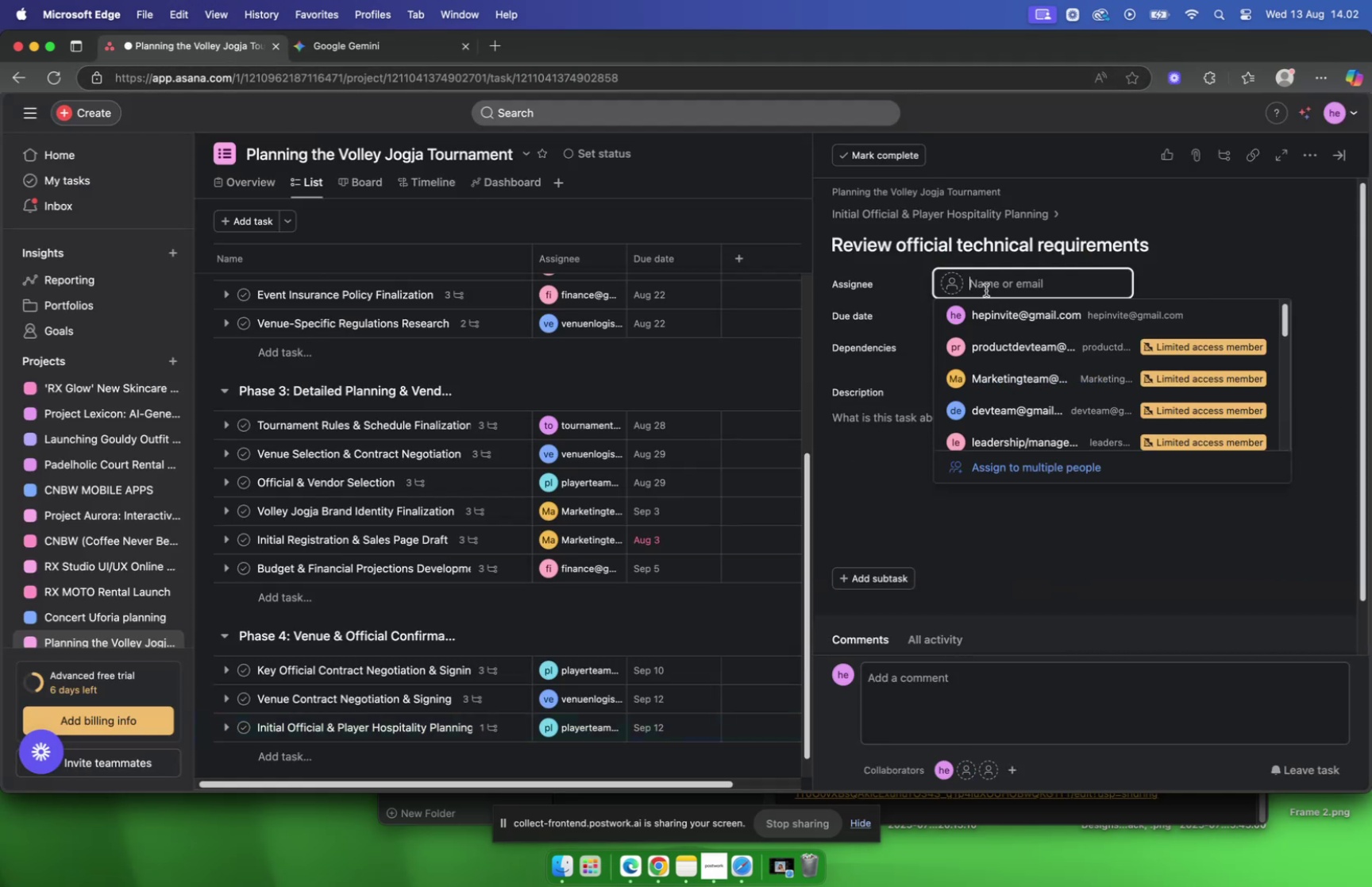 
type(pla)
 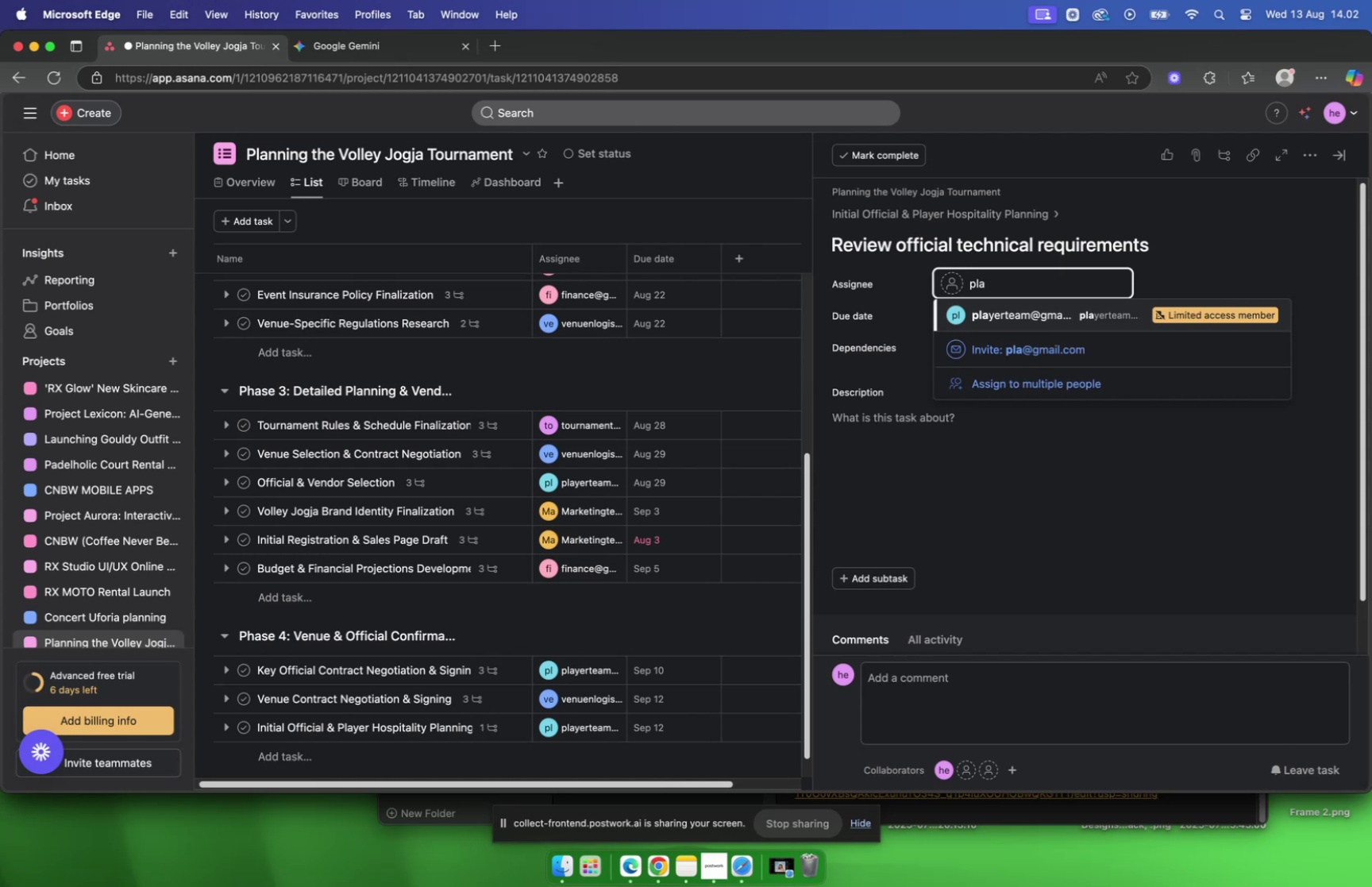 
key(Enter)
 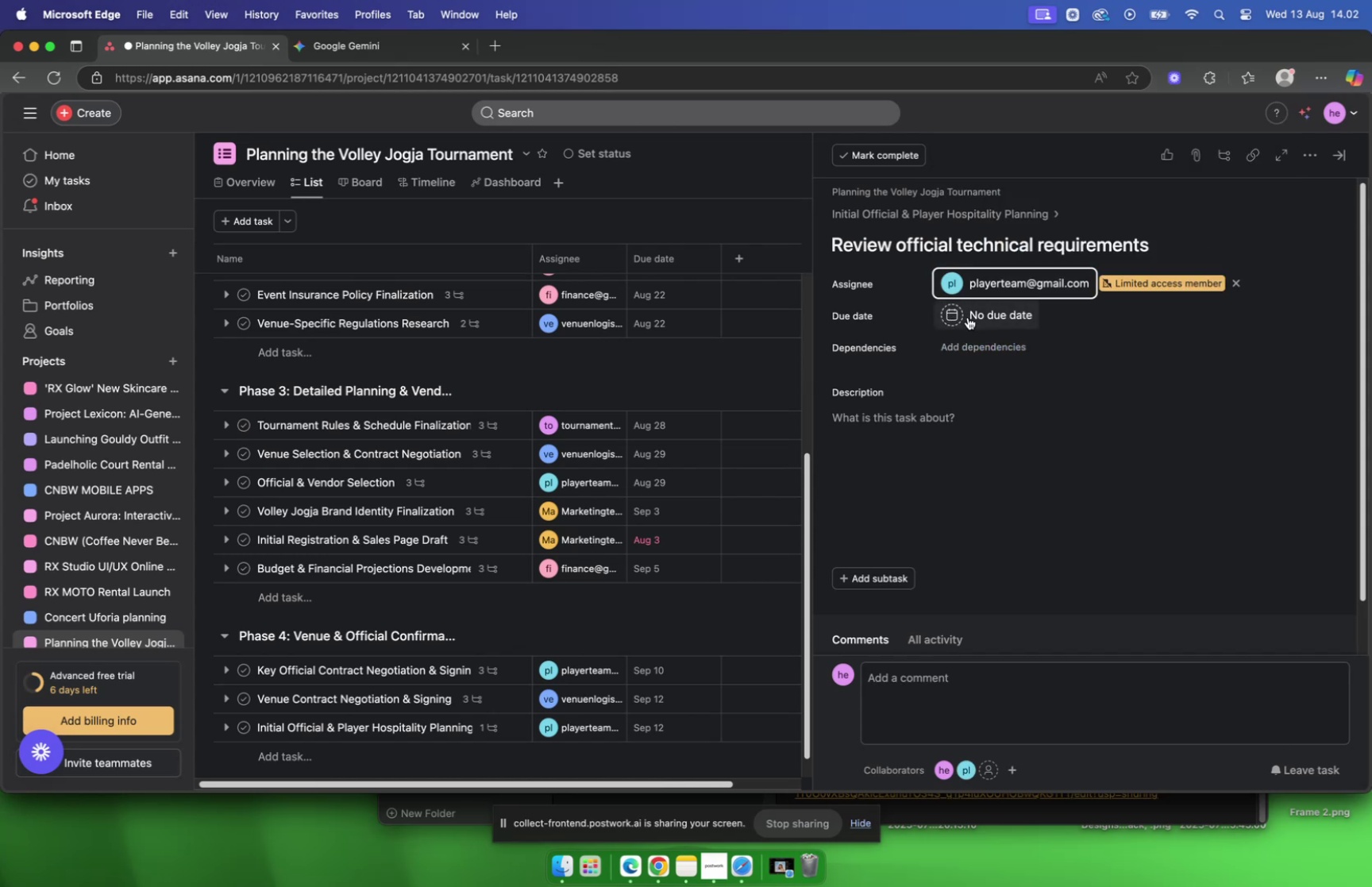 
left_click([968, 317])
 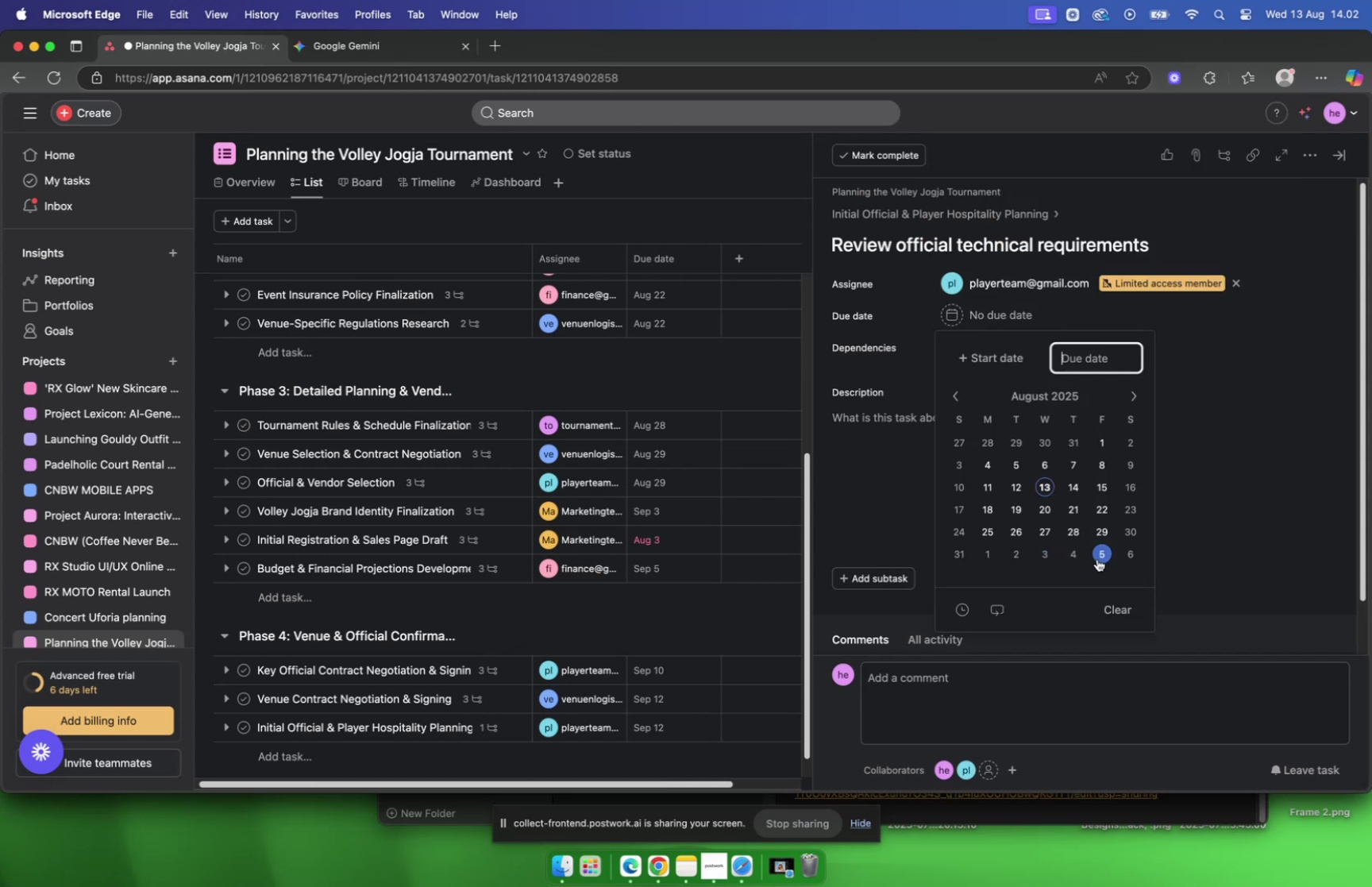 
left_click([1097, 557])
 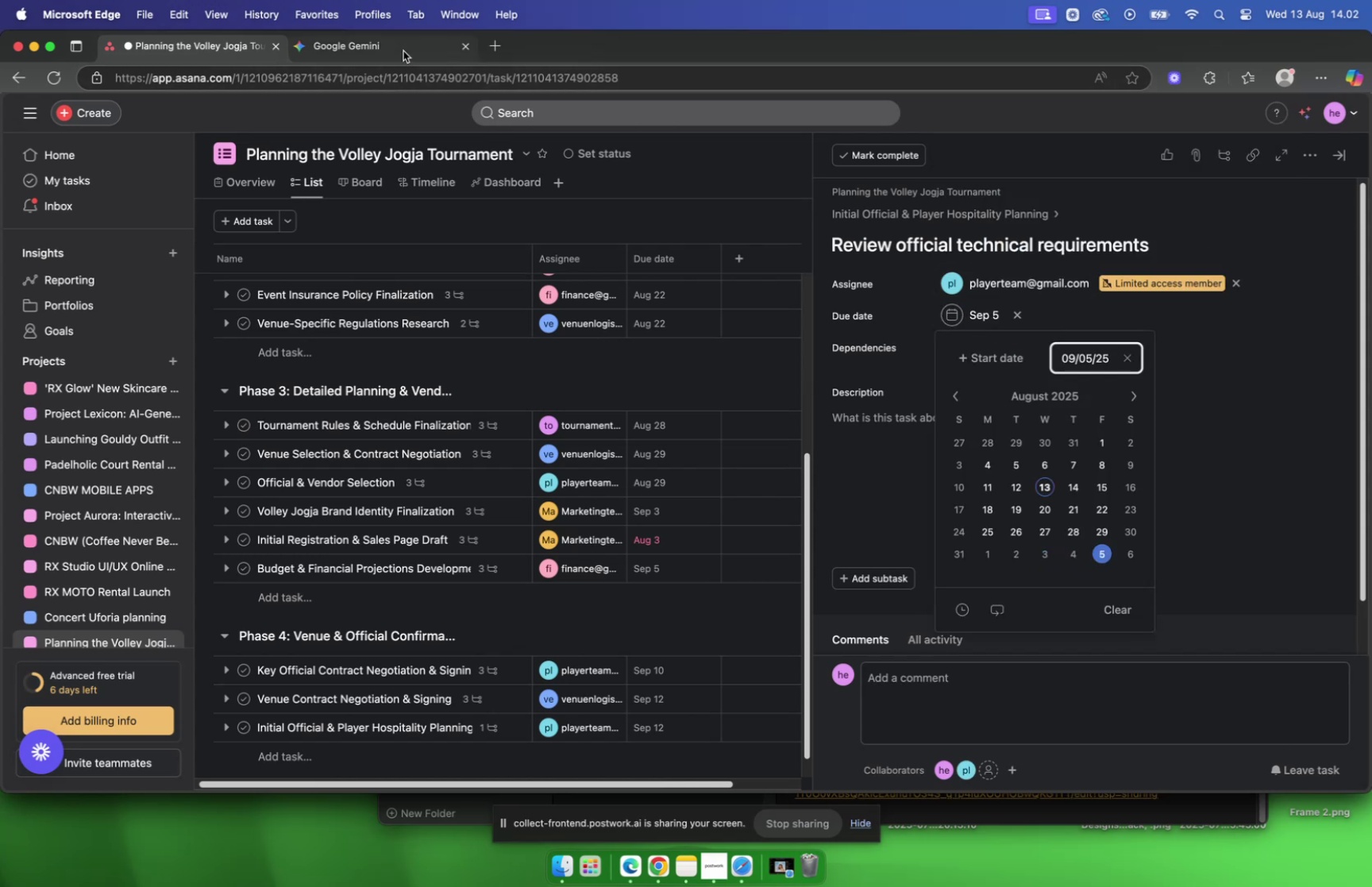 
left_click([403, 51])
 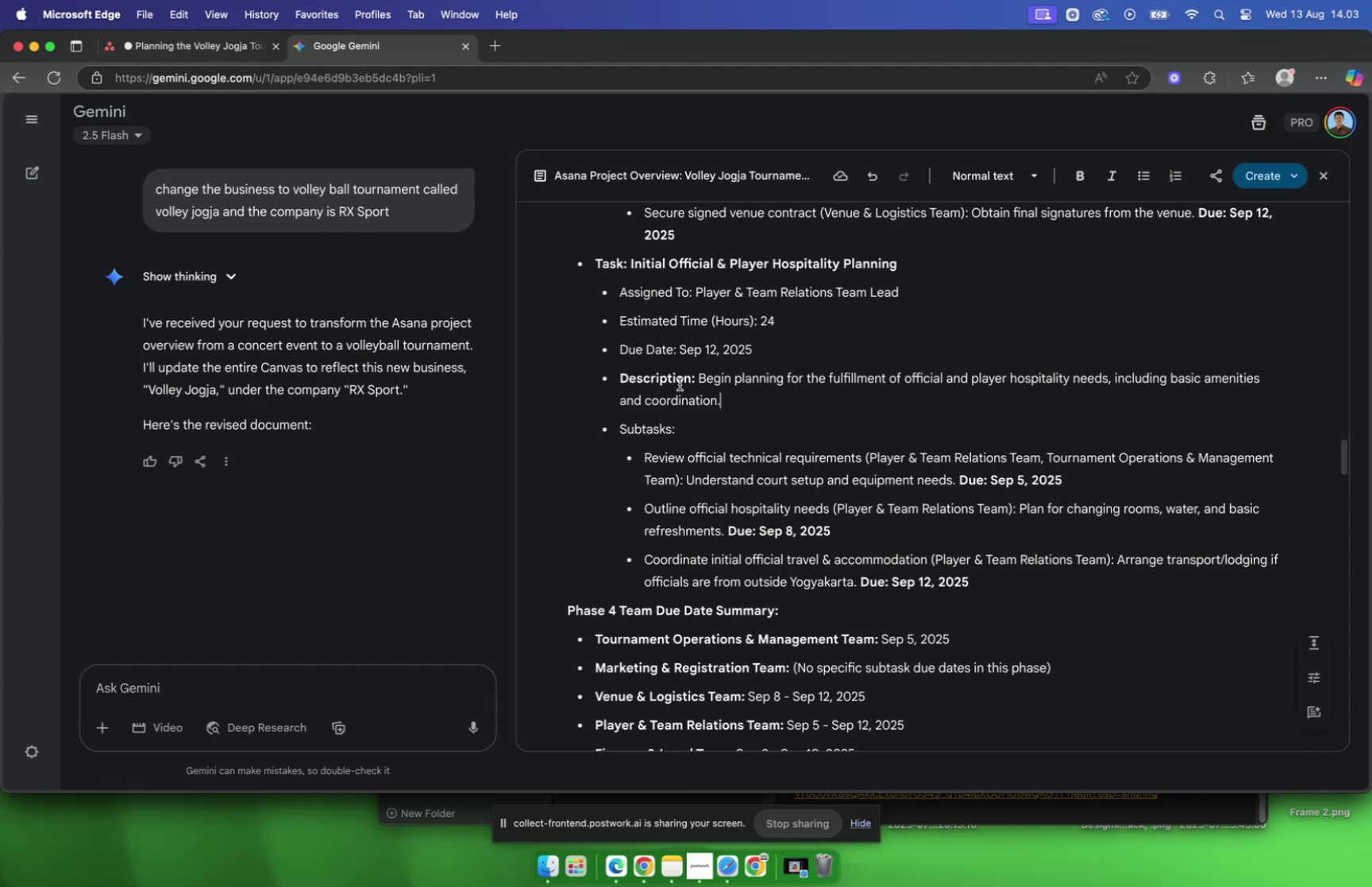 
wait(29.87)
 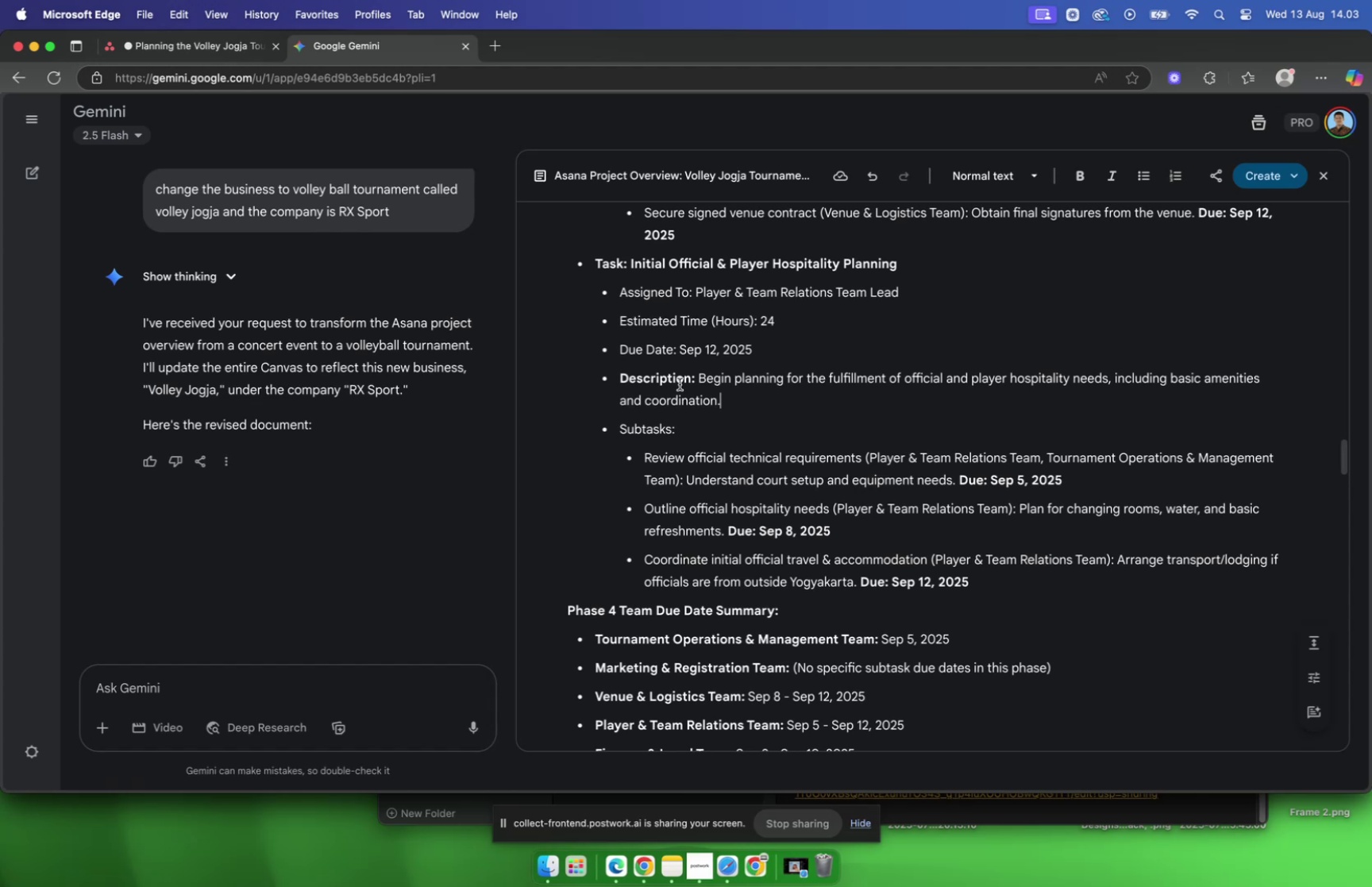 
left_click([175, 37])
 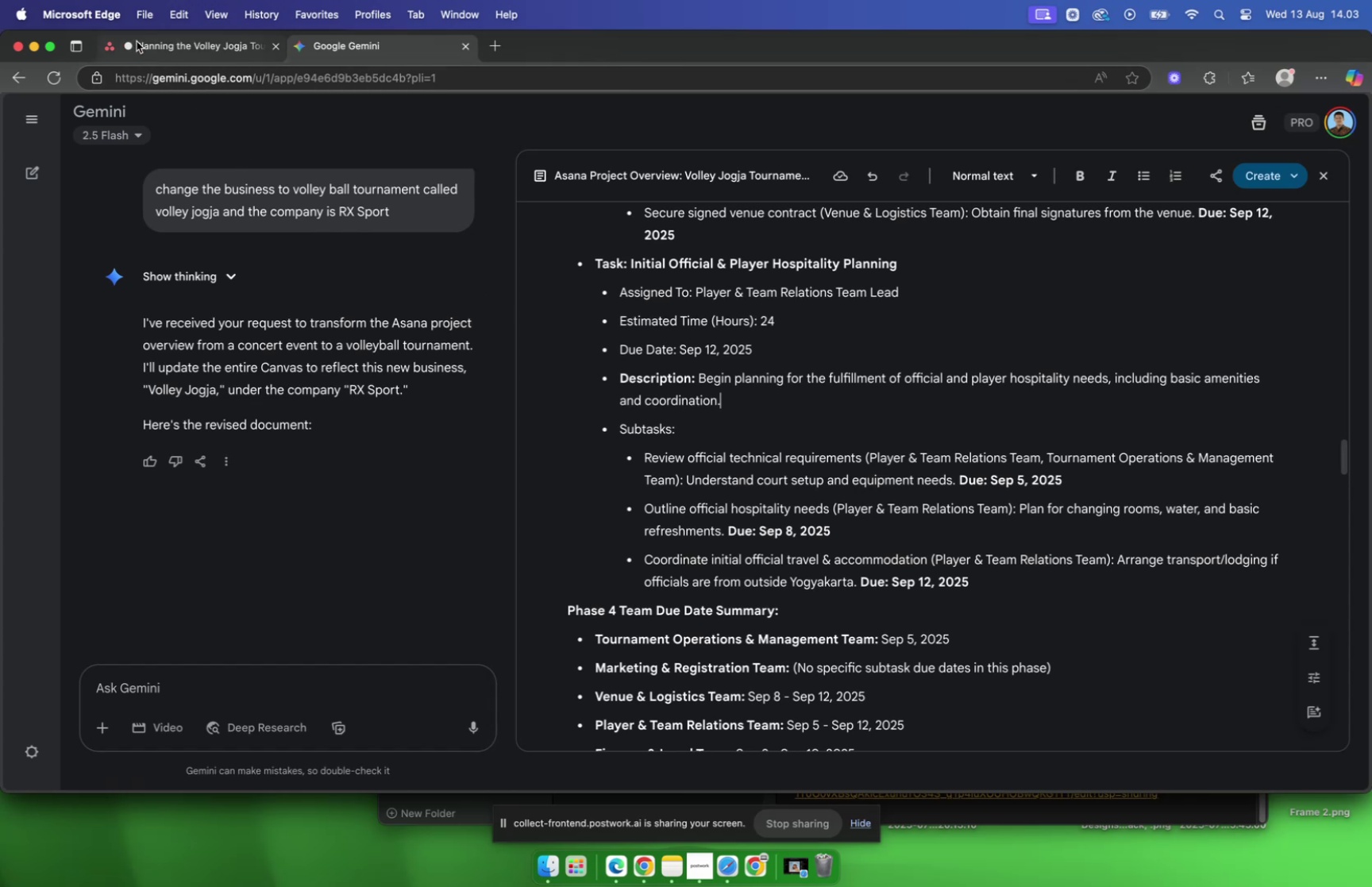 
left_click([137, 41])
 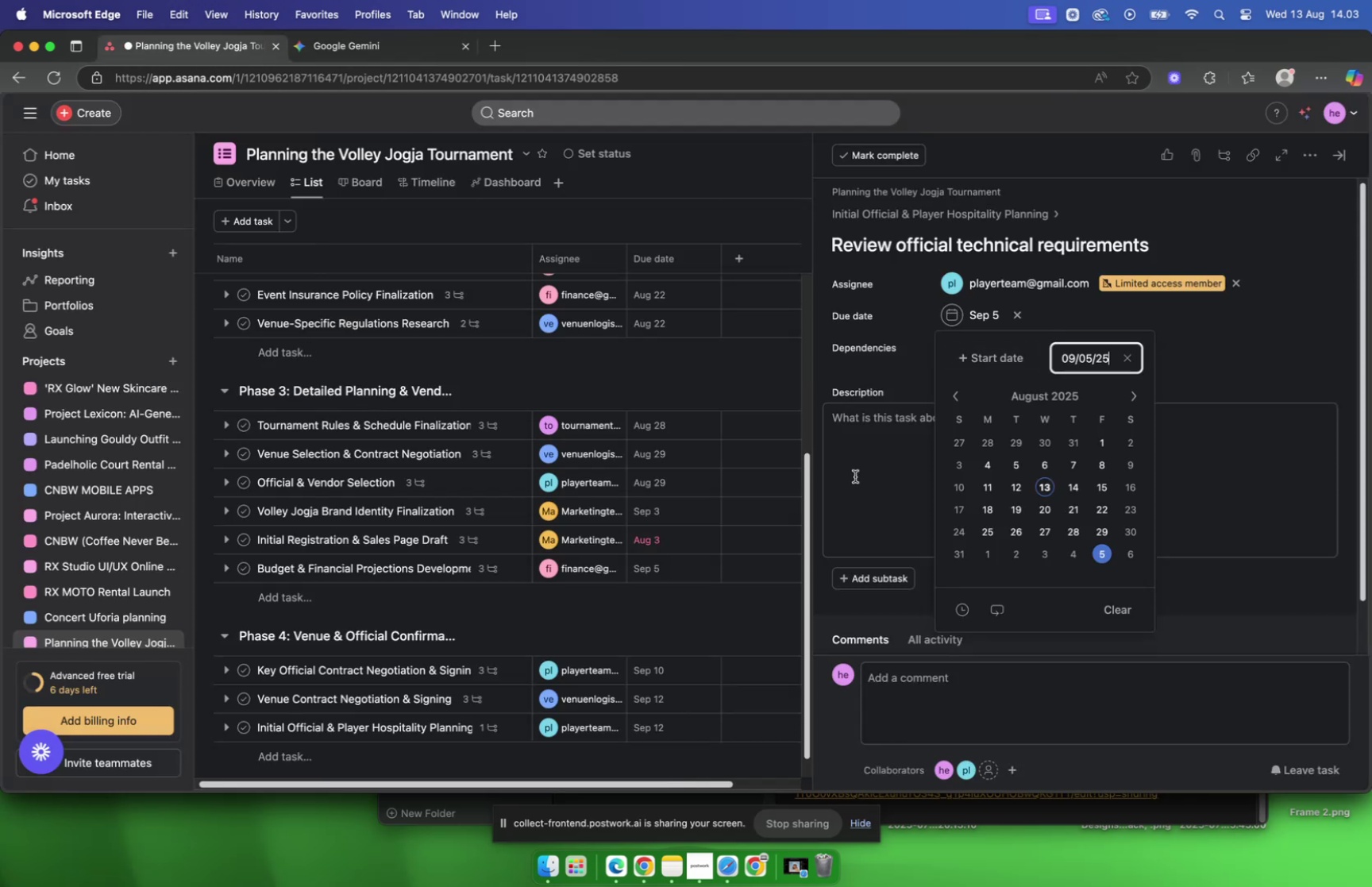 
left_click([855, 476])
 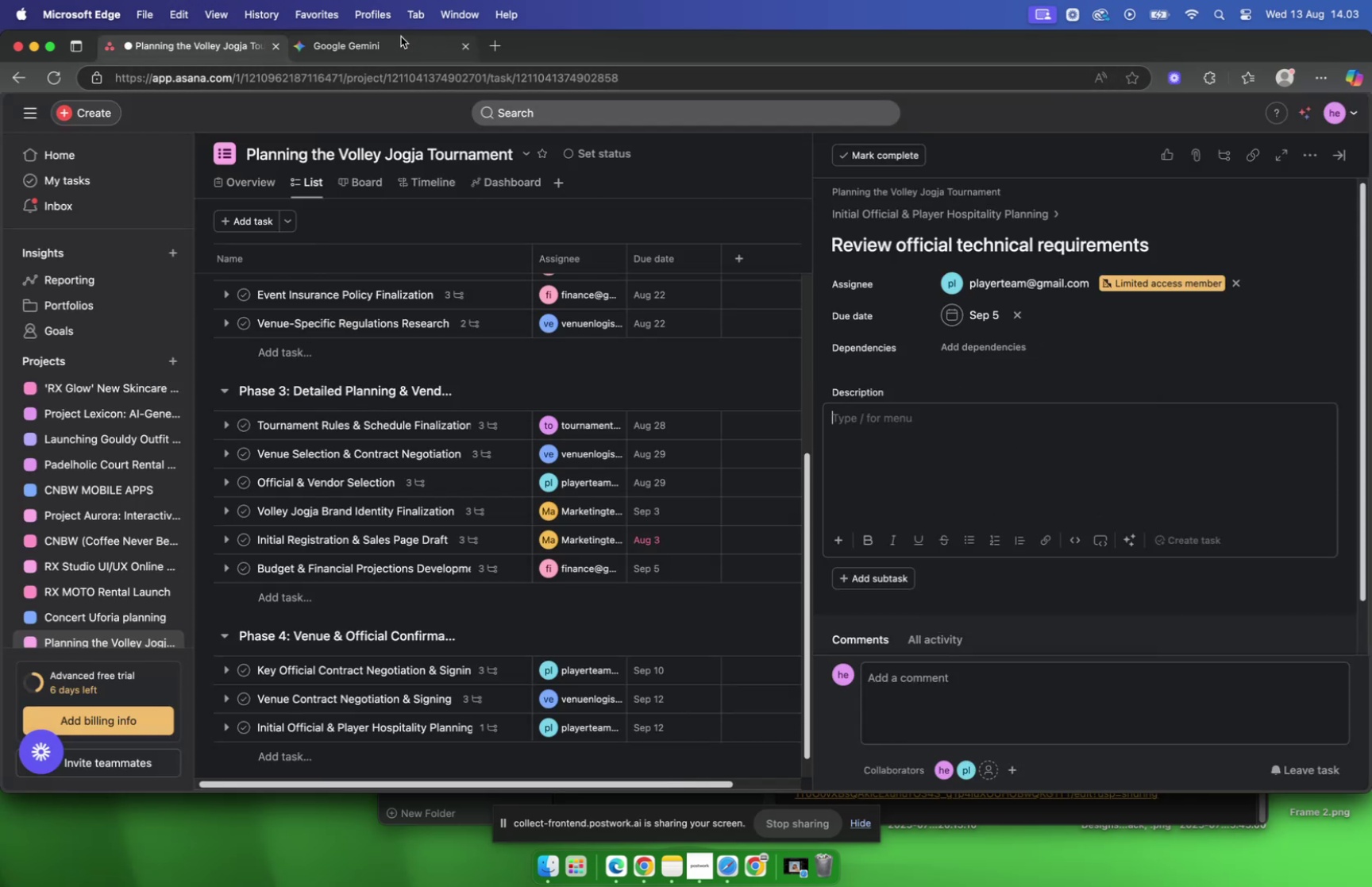 
left_click([401, 37])
 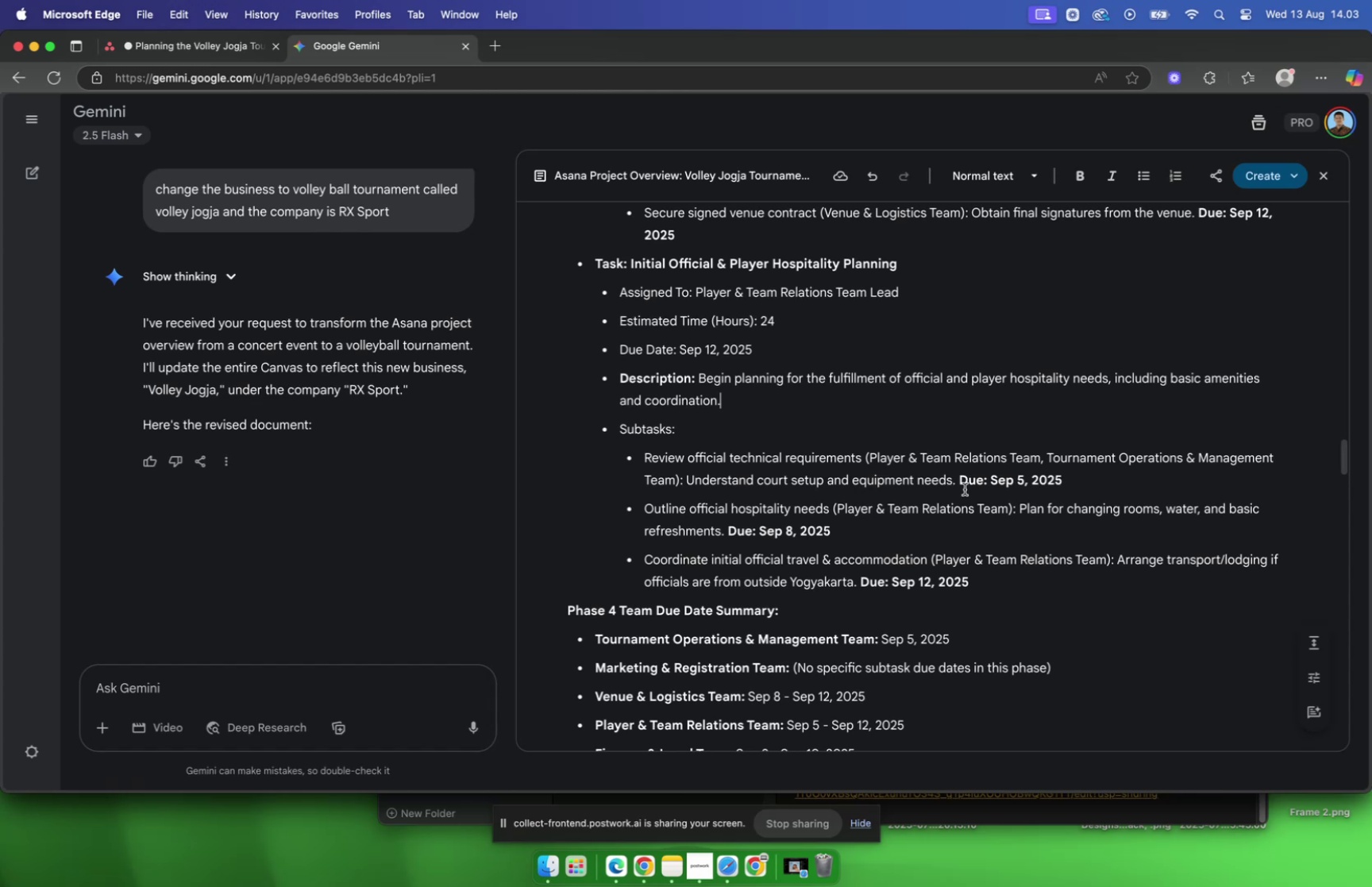 
left_click_drag(start_coordinate=[957, 484], to_coordinate=[688, 485])
 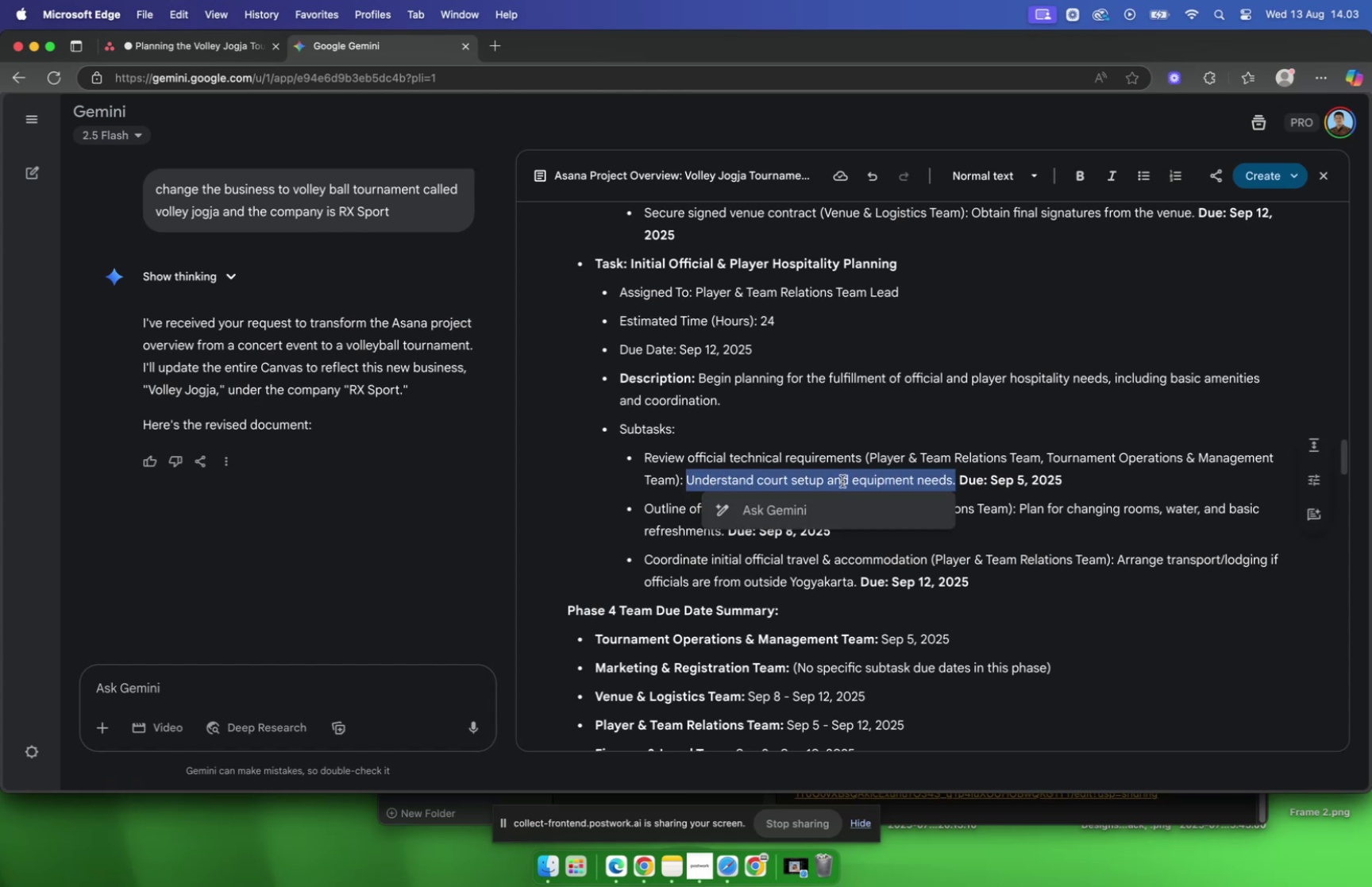 
key(Meta+C)
 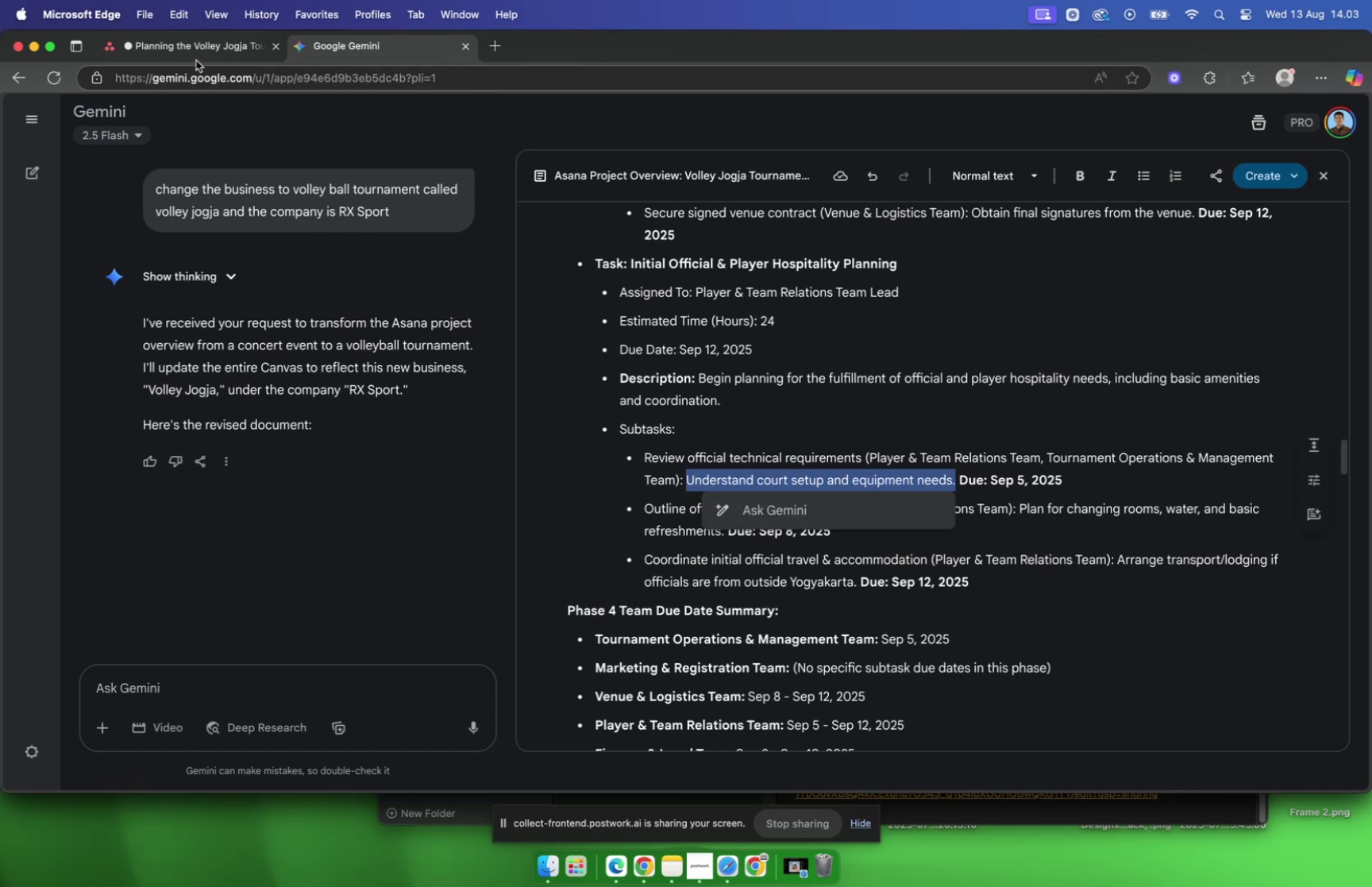 
left_click([191, 47])
 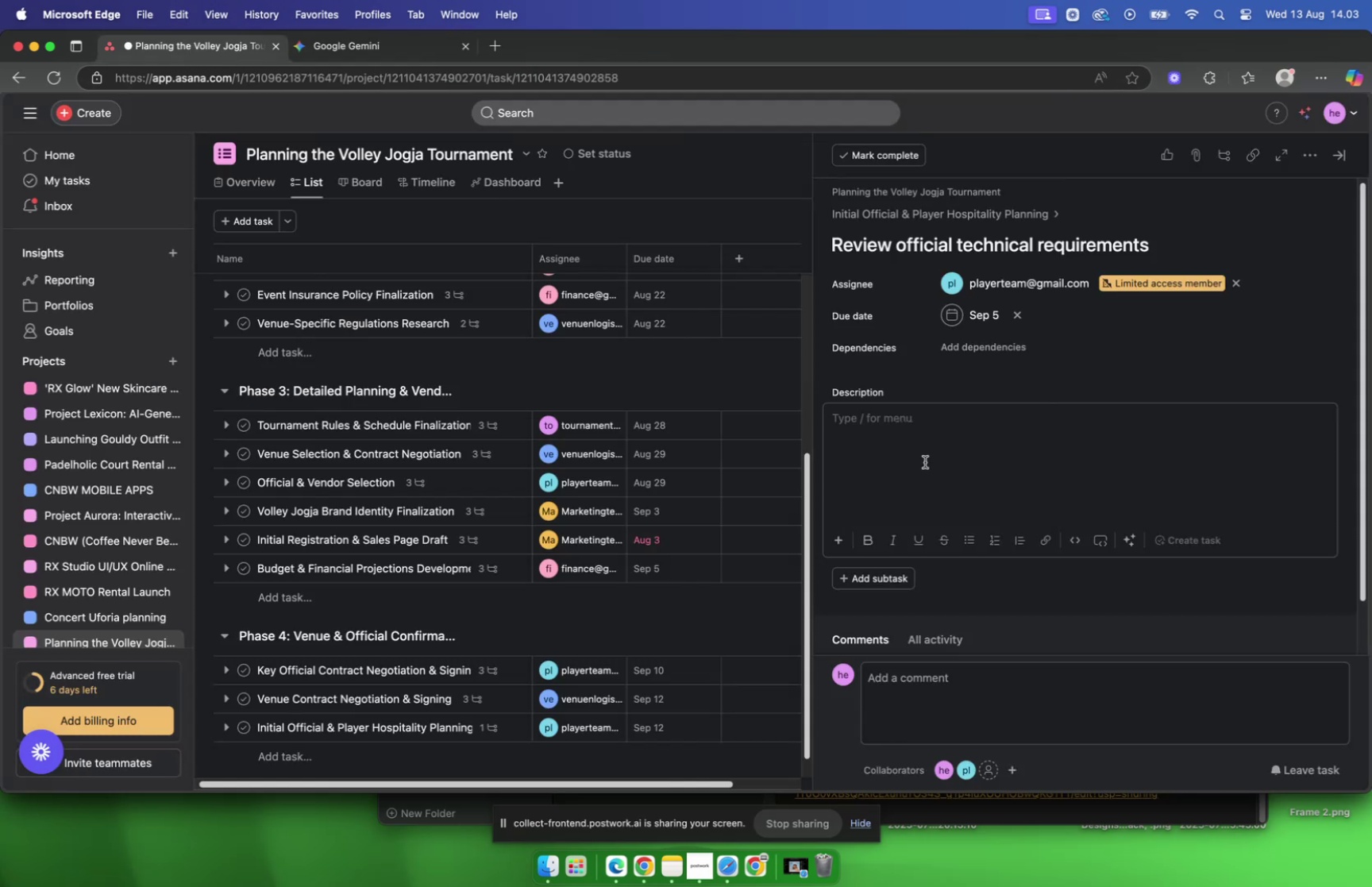 
key(Meta+V)
 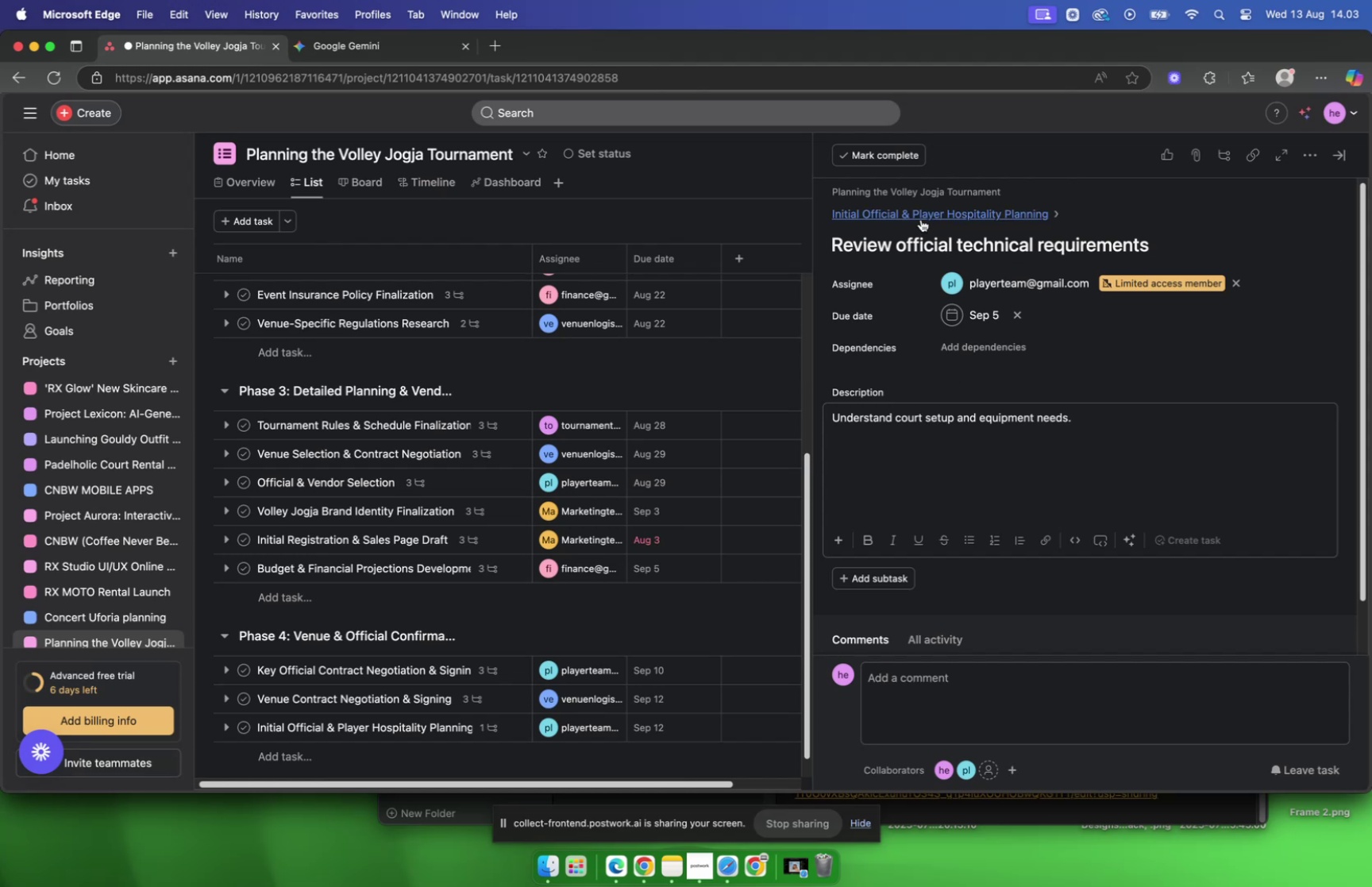 
left_click([921, 219])
 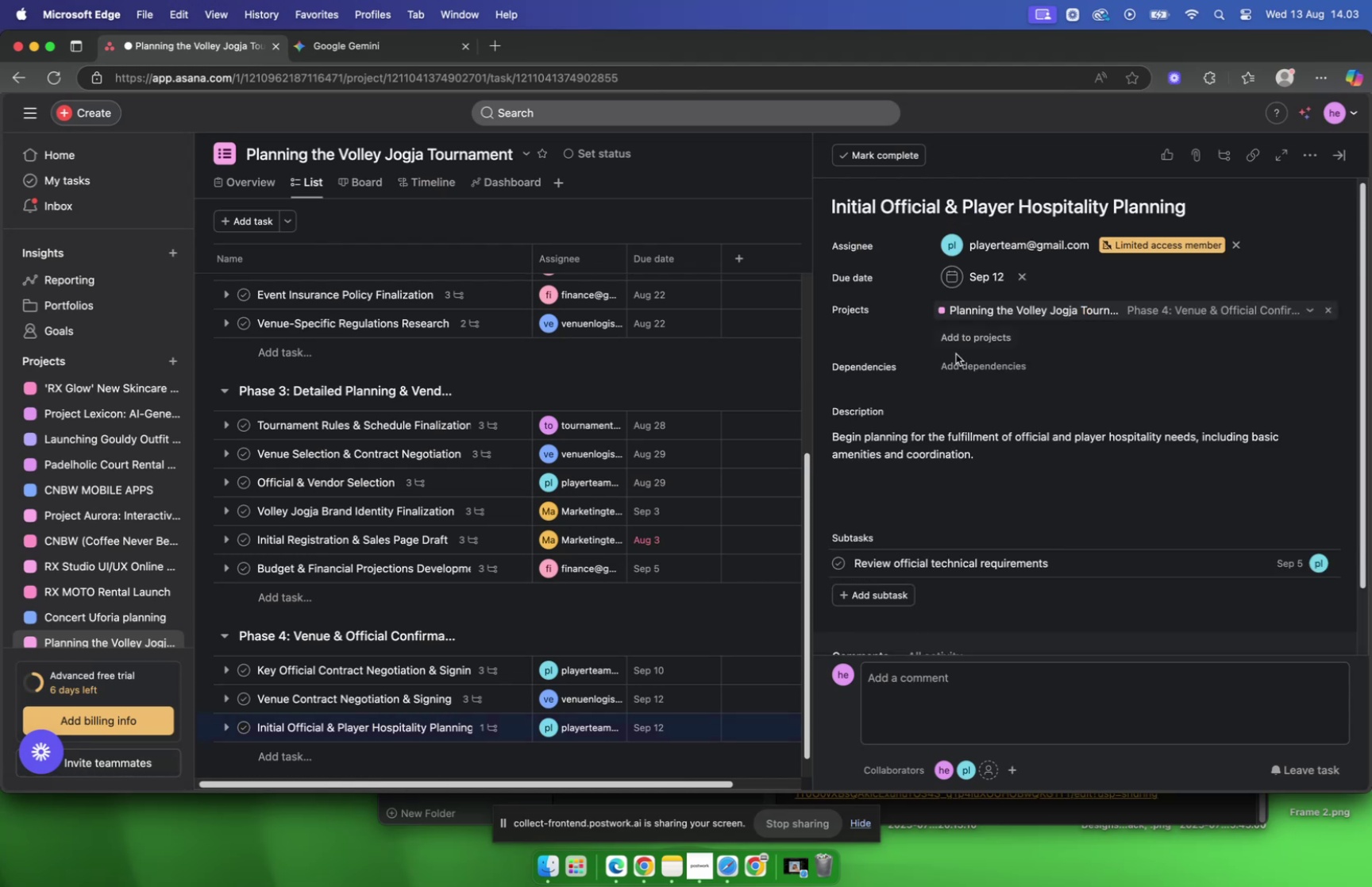 
scroll: coordinate [956, 353], scroll_direction: down, amount: 5.0
 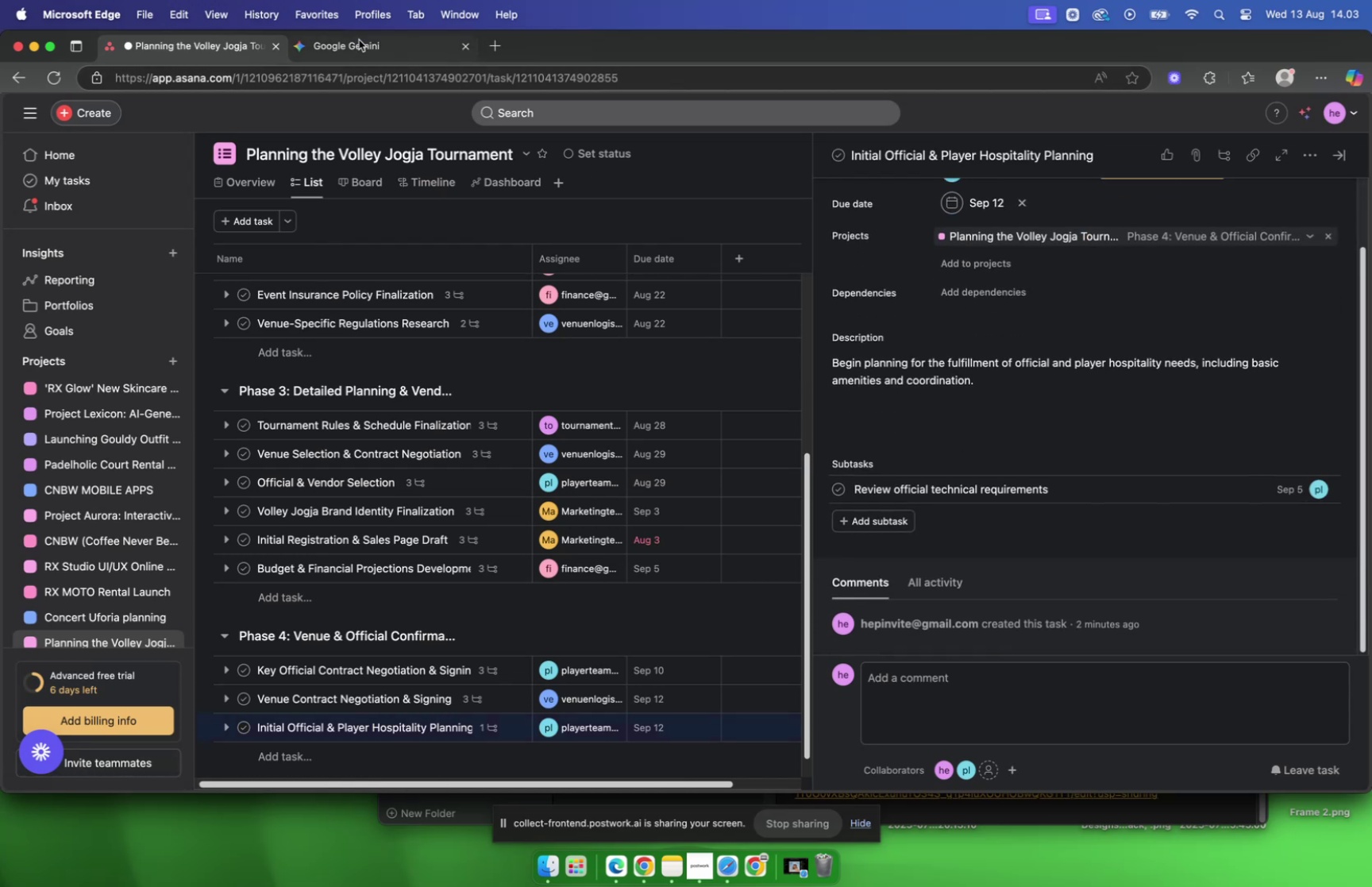 
left_click([359, 40])
 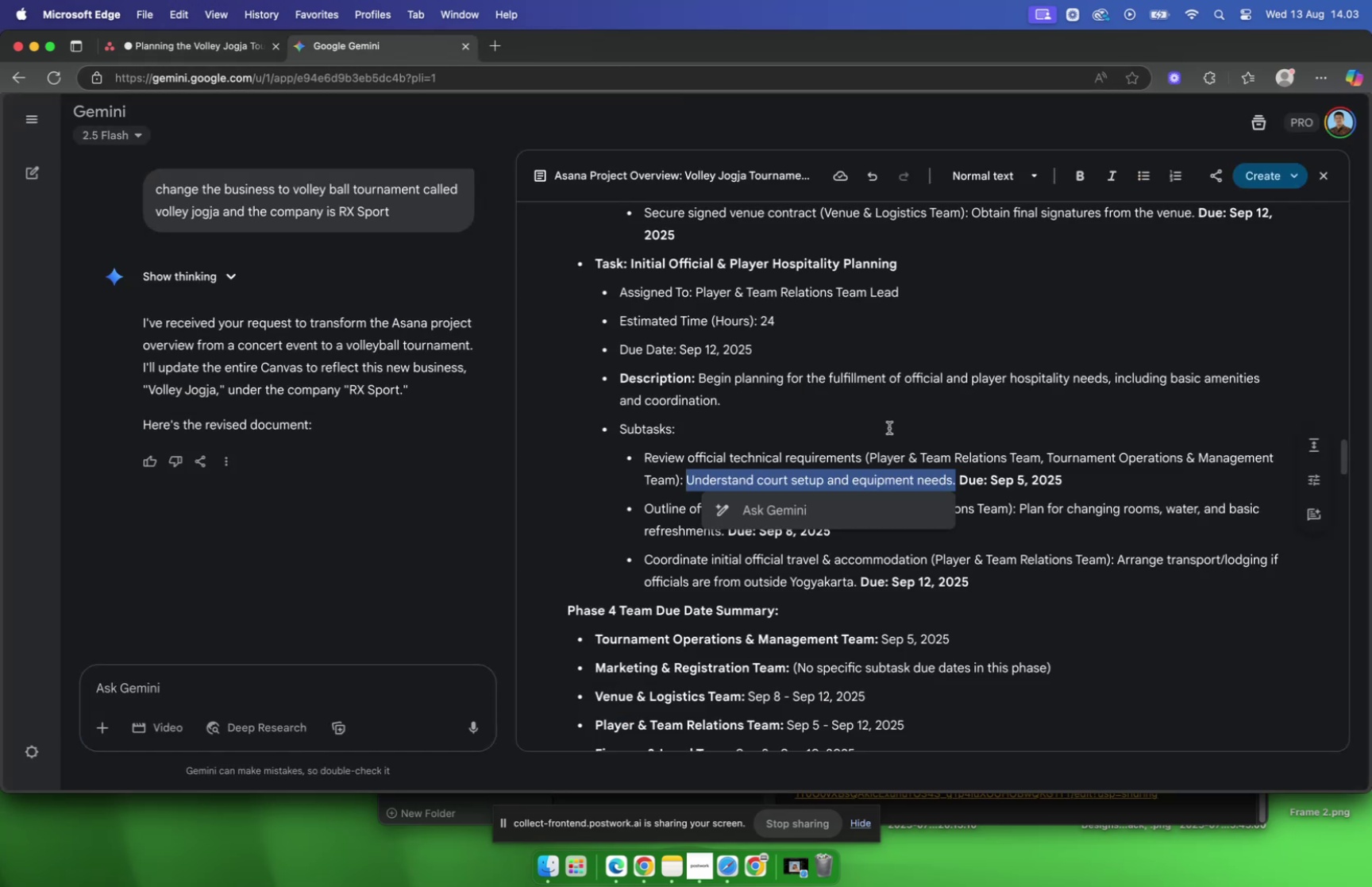 
left_click([889, 427])
 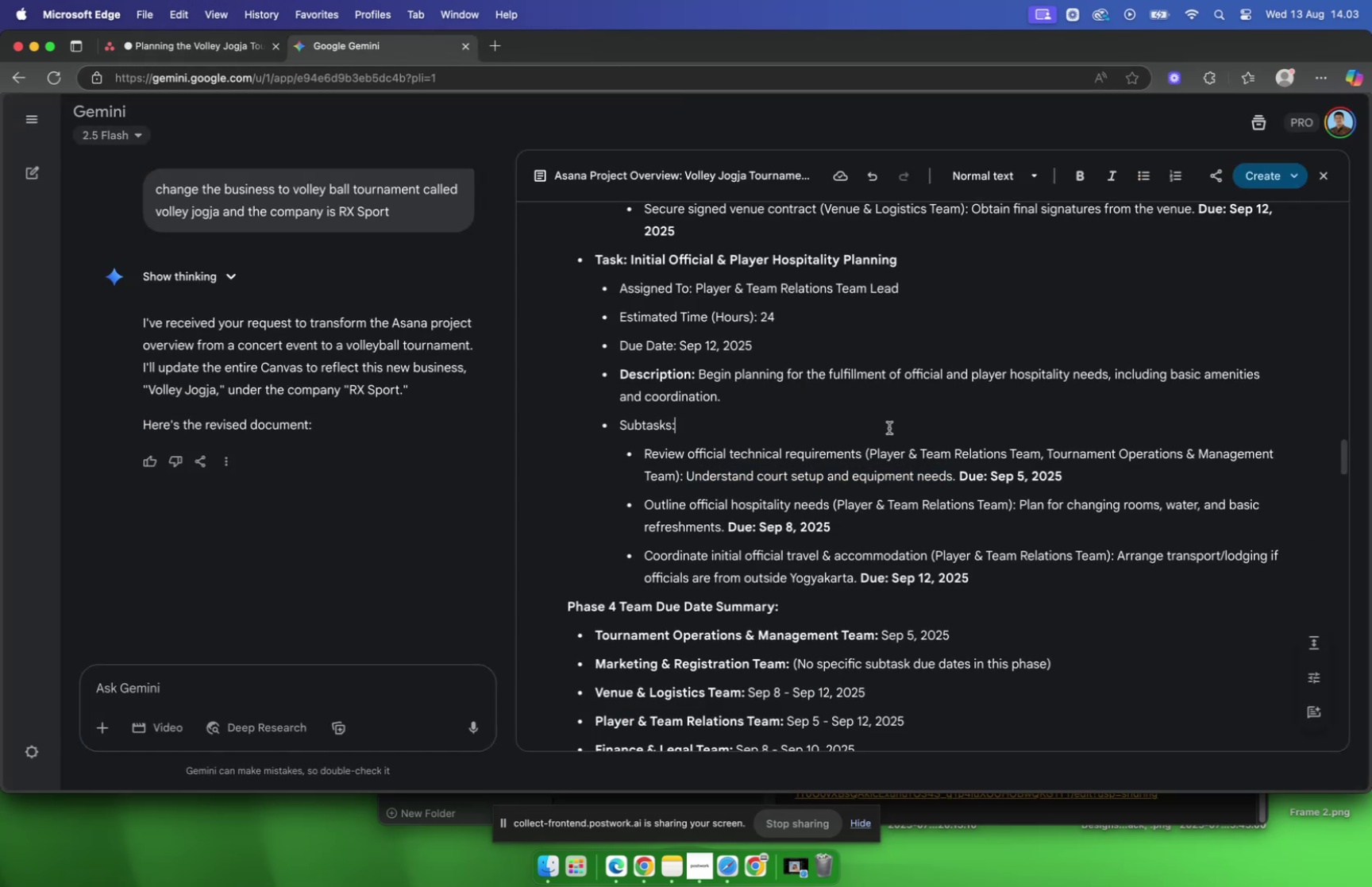 
scroll: coordinate [889, 427], scroll_direction: down, amount: 4.0
 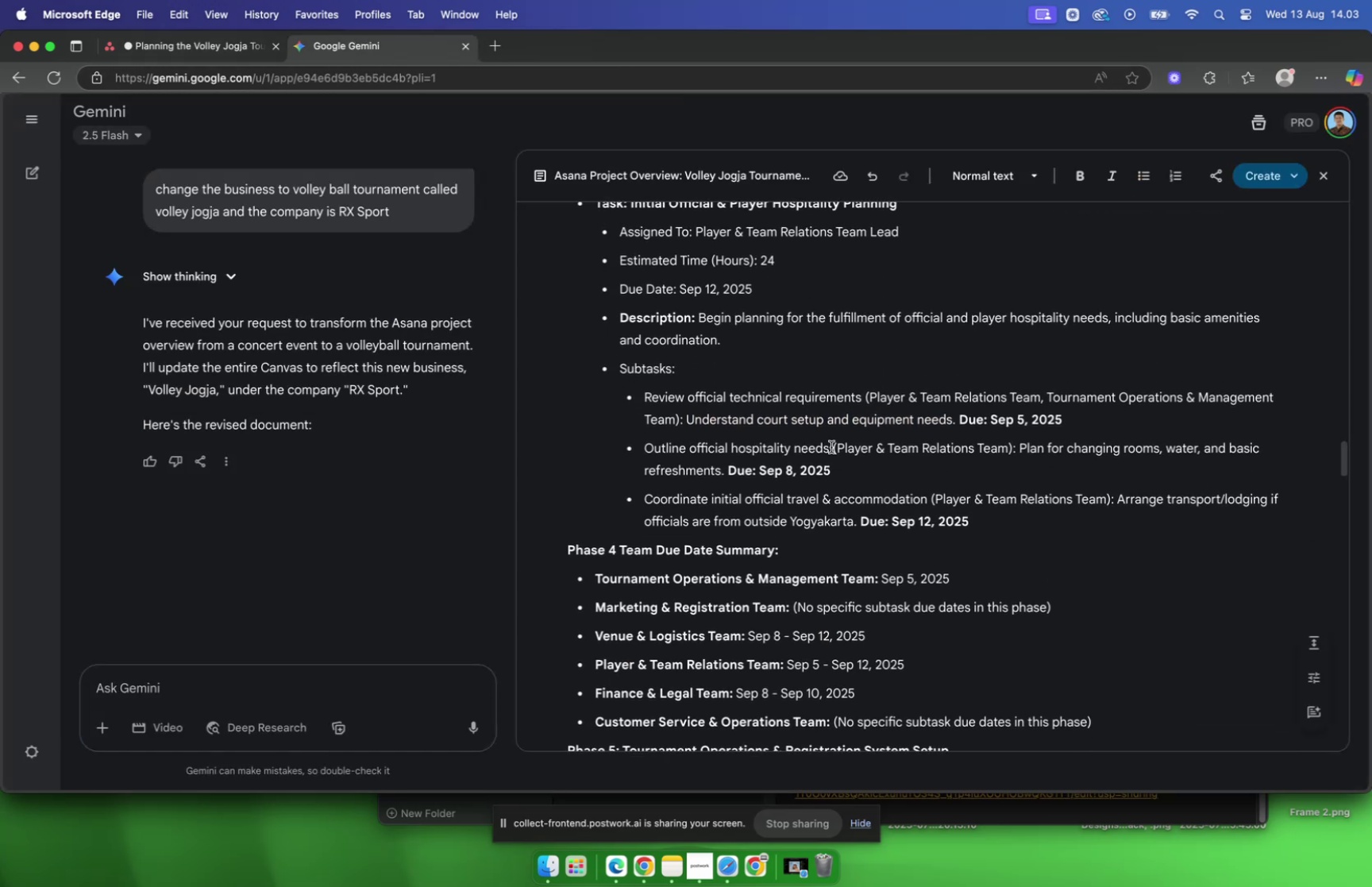 
left_click_drag(start_coordinate=[831, 446], to_coordinate=[646, 449])
 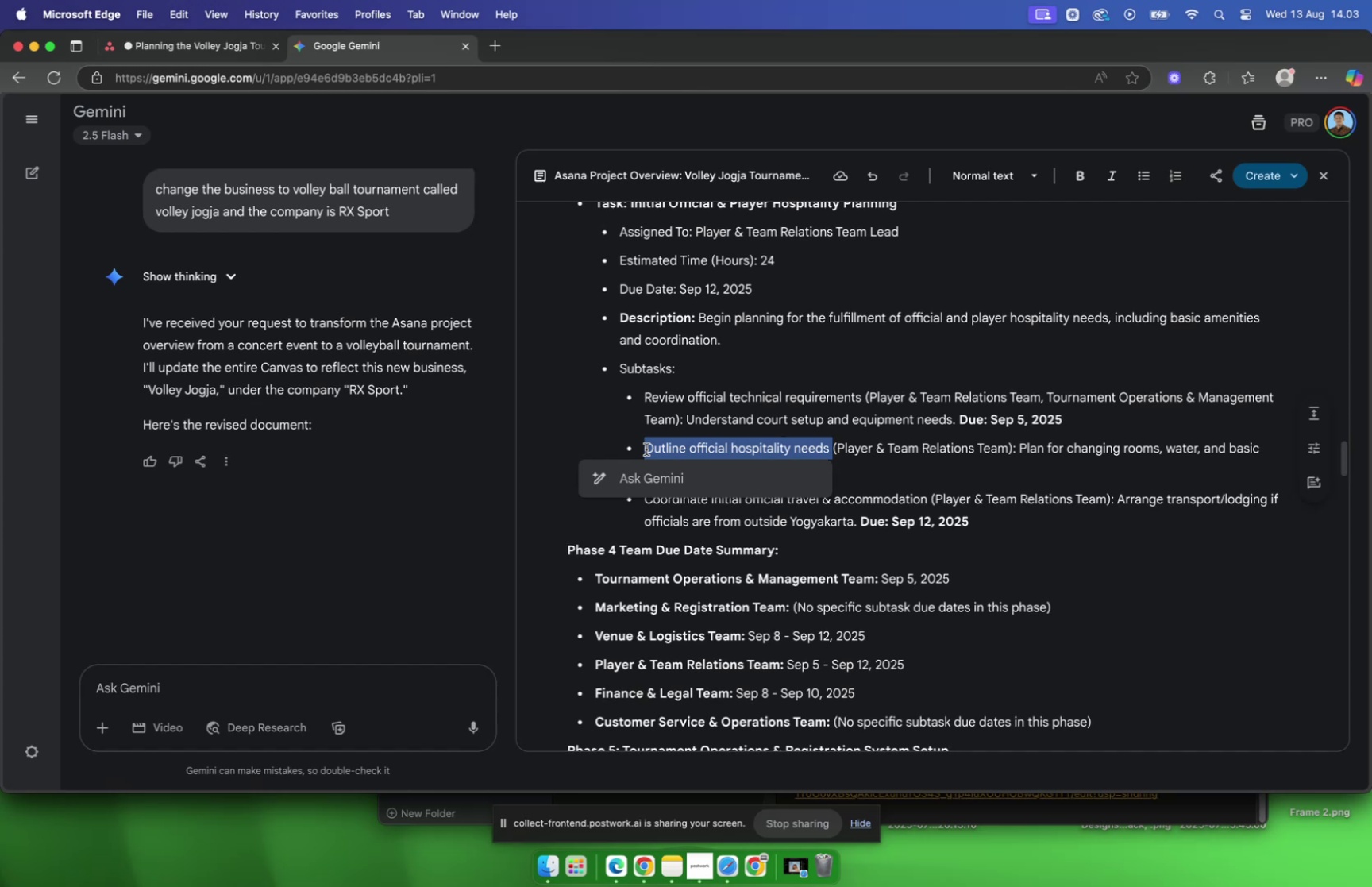 
key(Meta+C)
 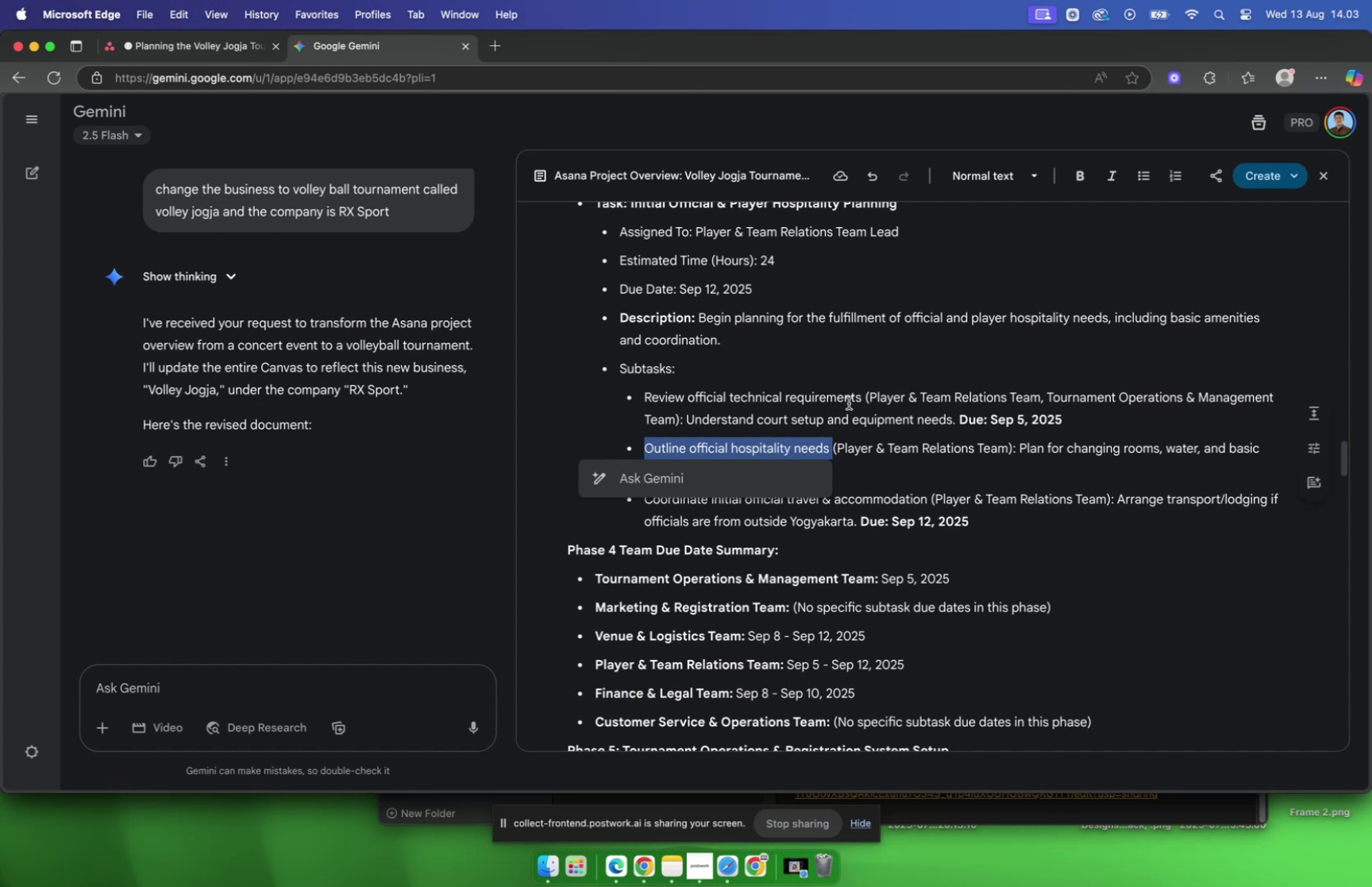 
left_click([849, 403])
 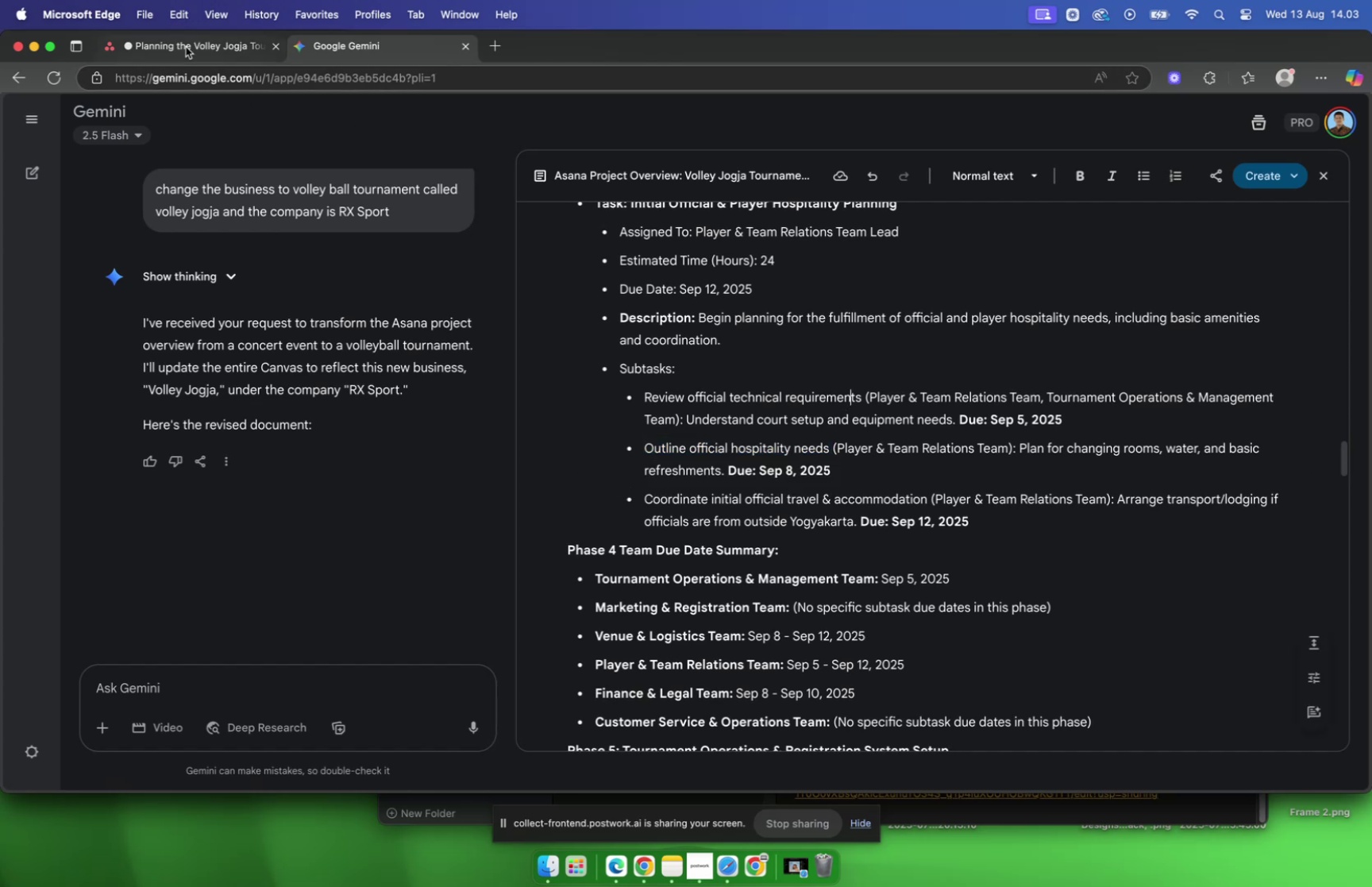 
left_click([186, 47])
 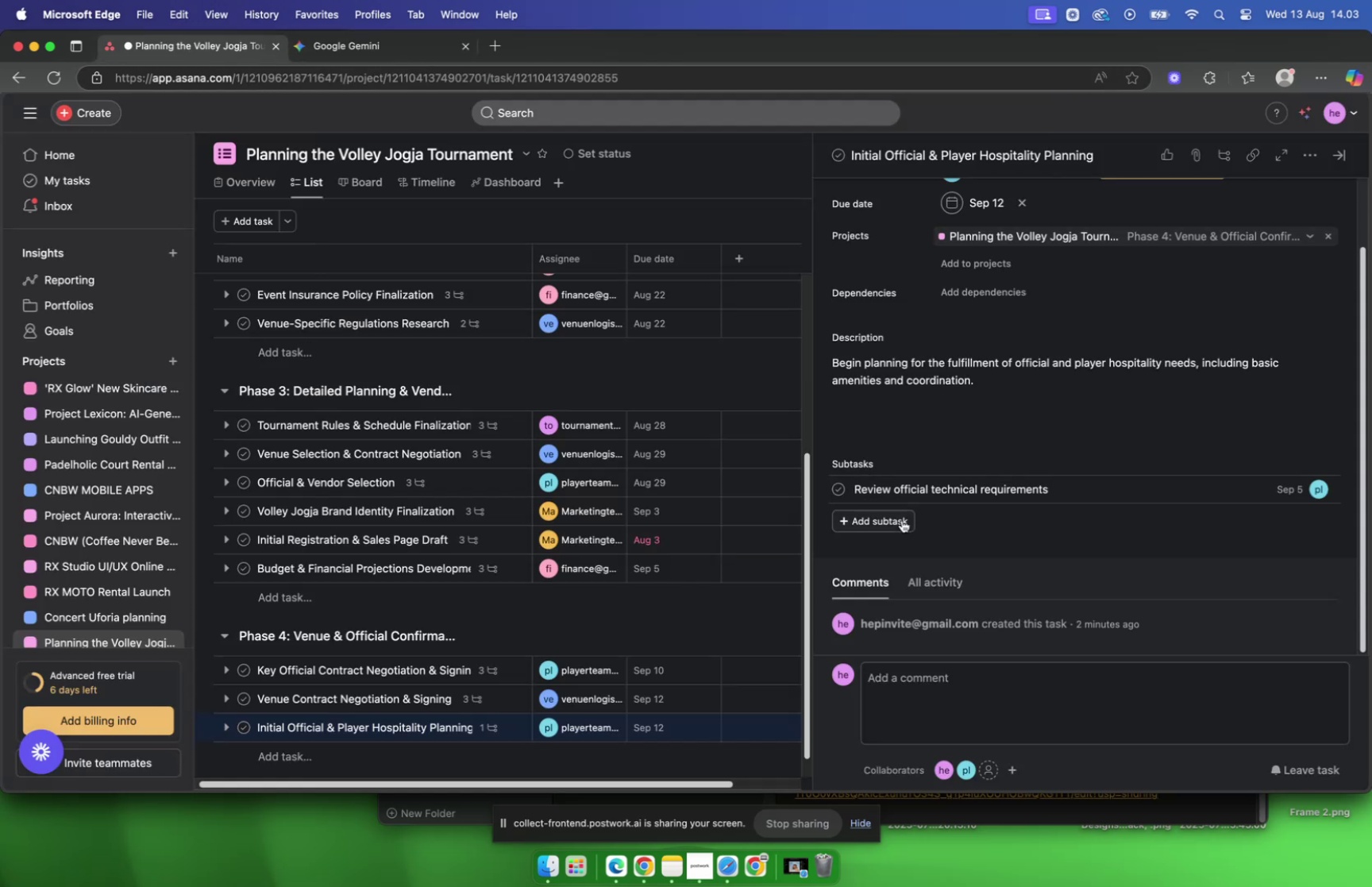 
left_click([902, 519])
 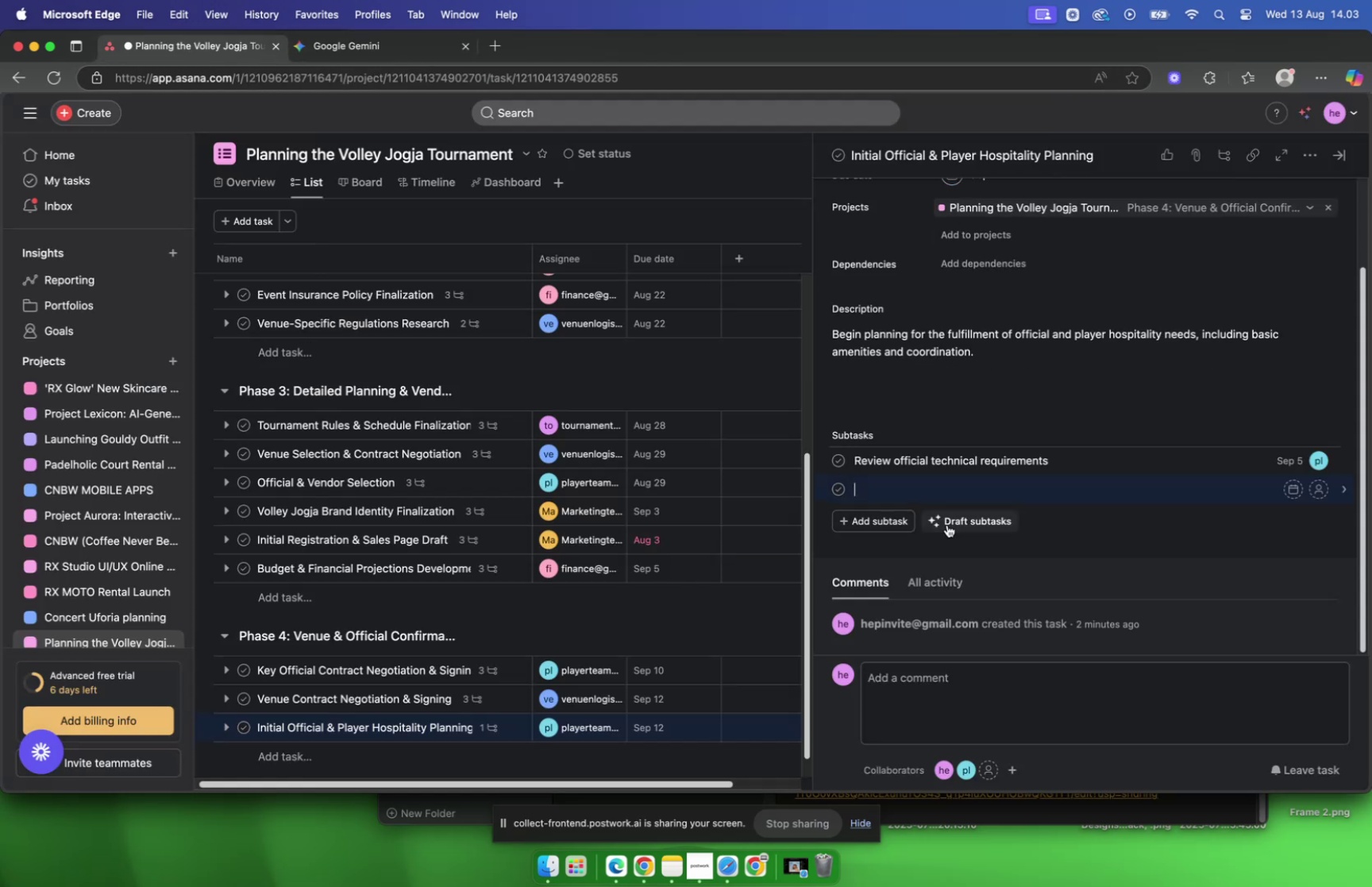 
key(Meta+V)
 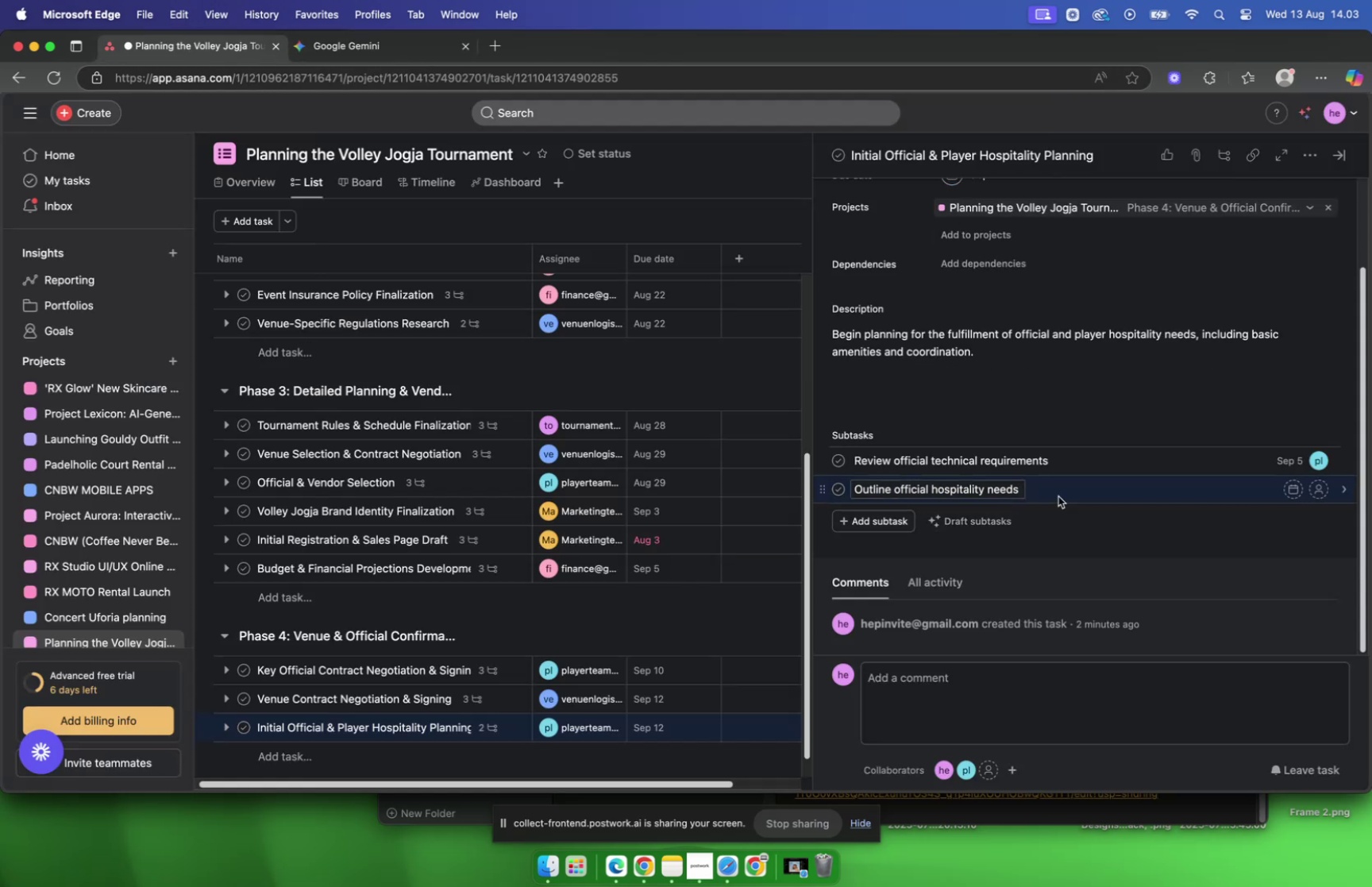 
key(Backspace)
 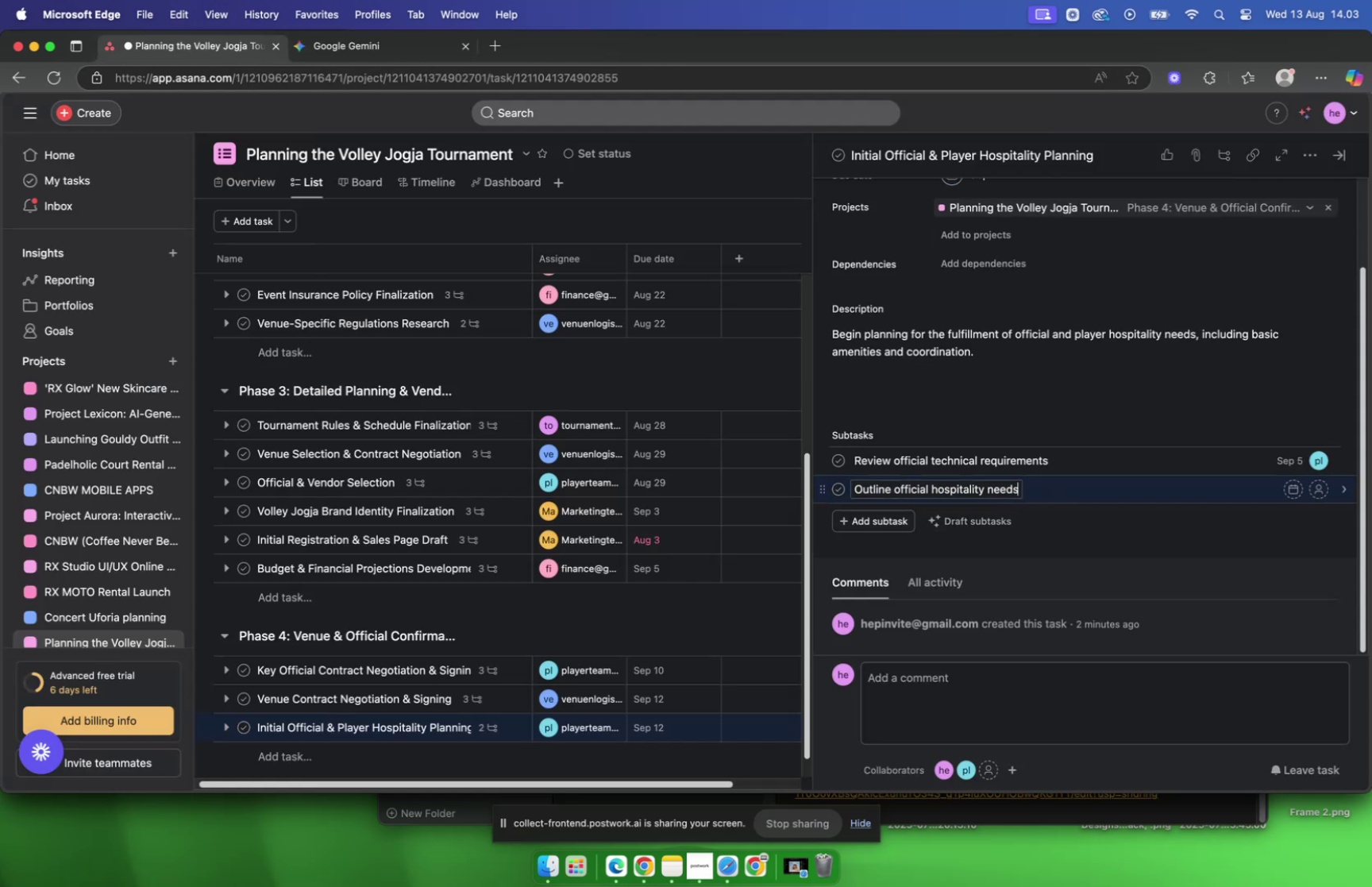 
key(Enter)
 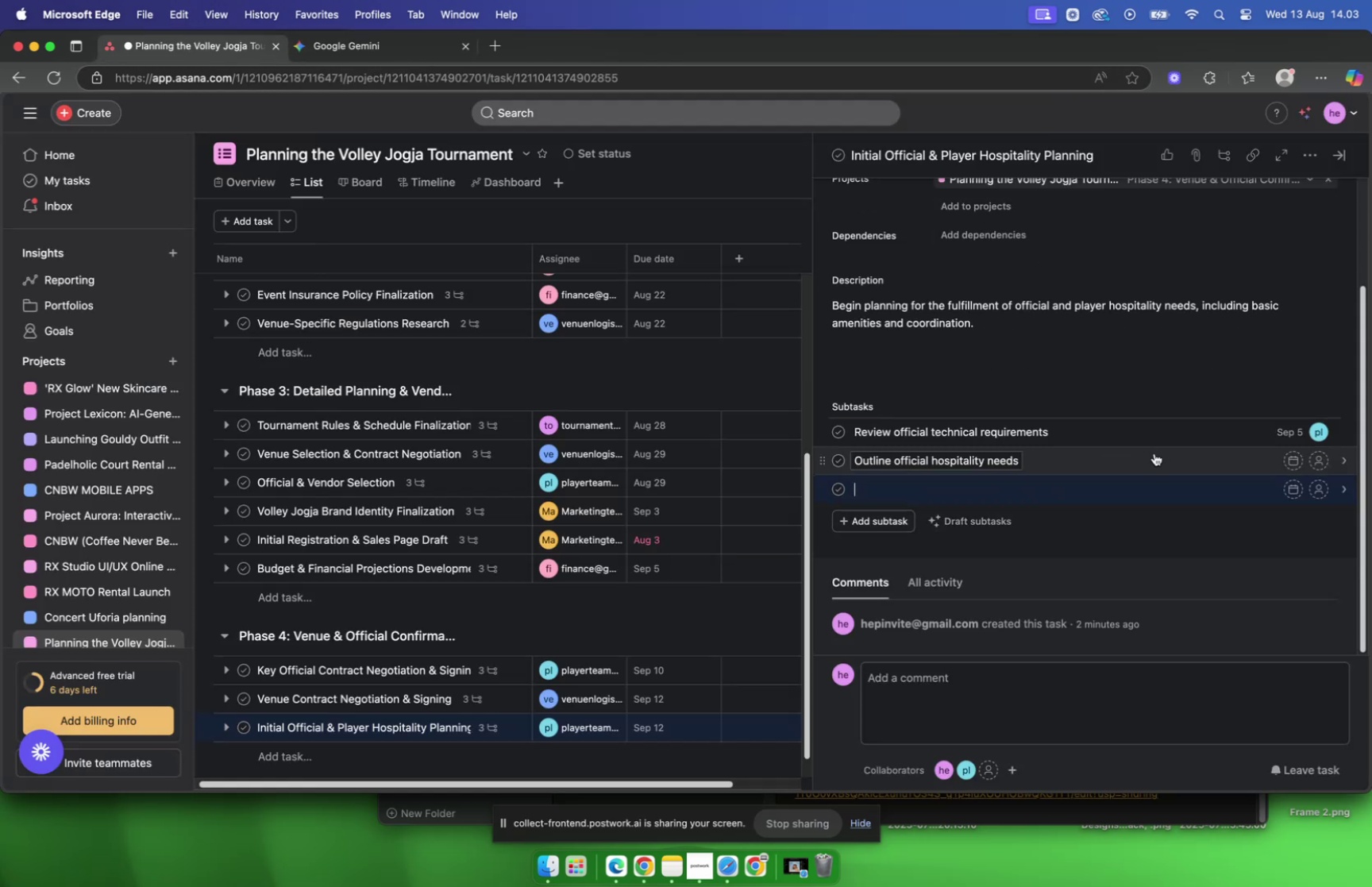 
left_click([1150, 457])
 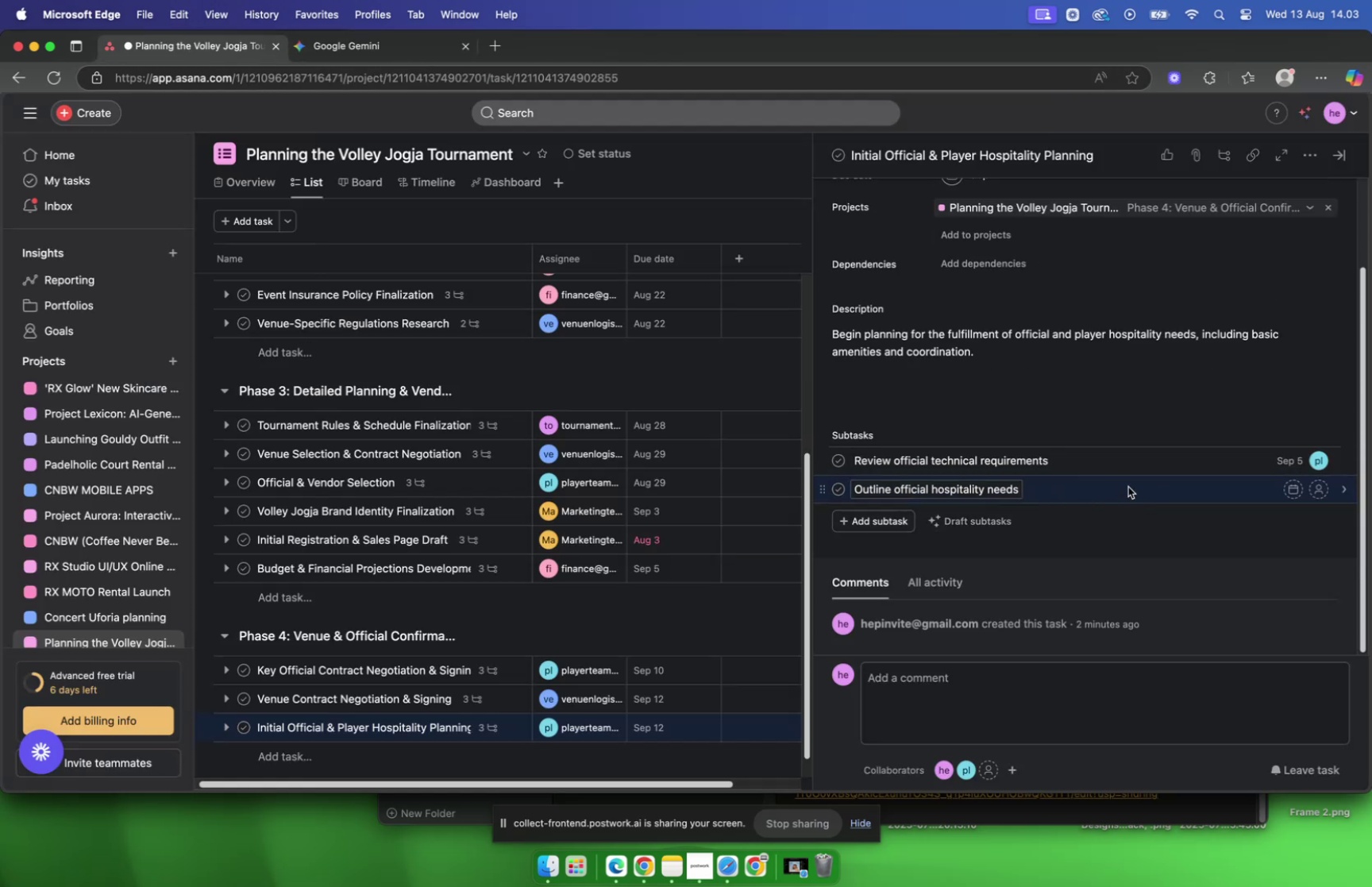 
left_click([1128, 486])
 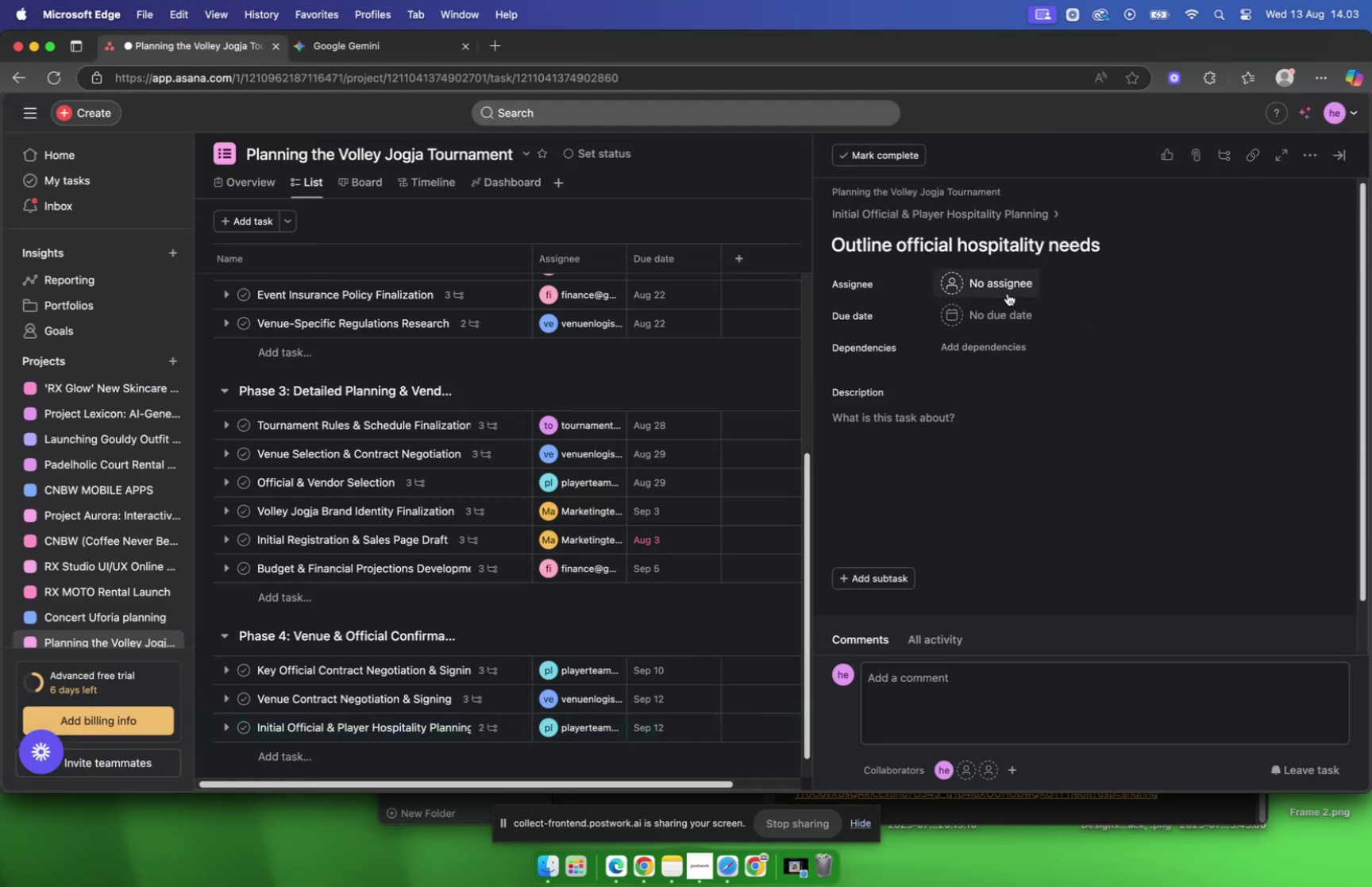 
left_click([1008, 293])
 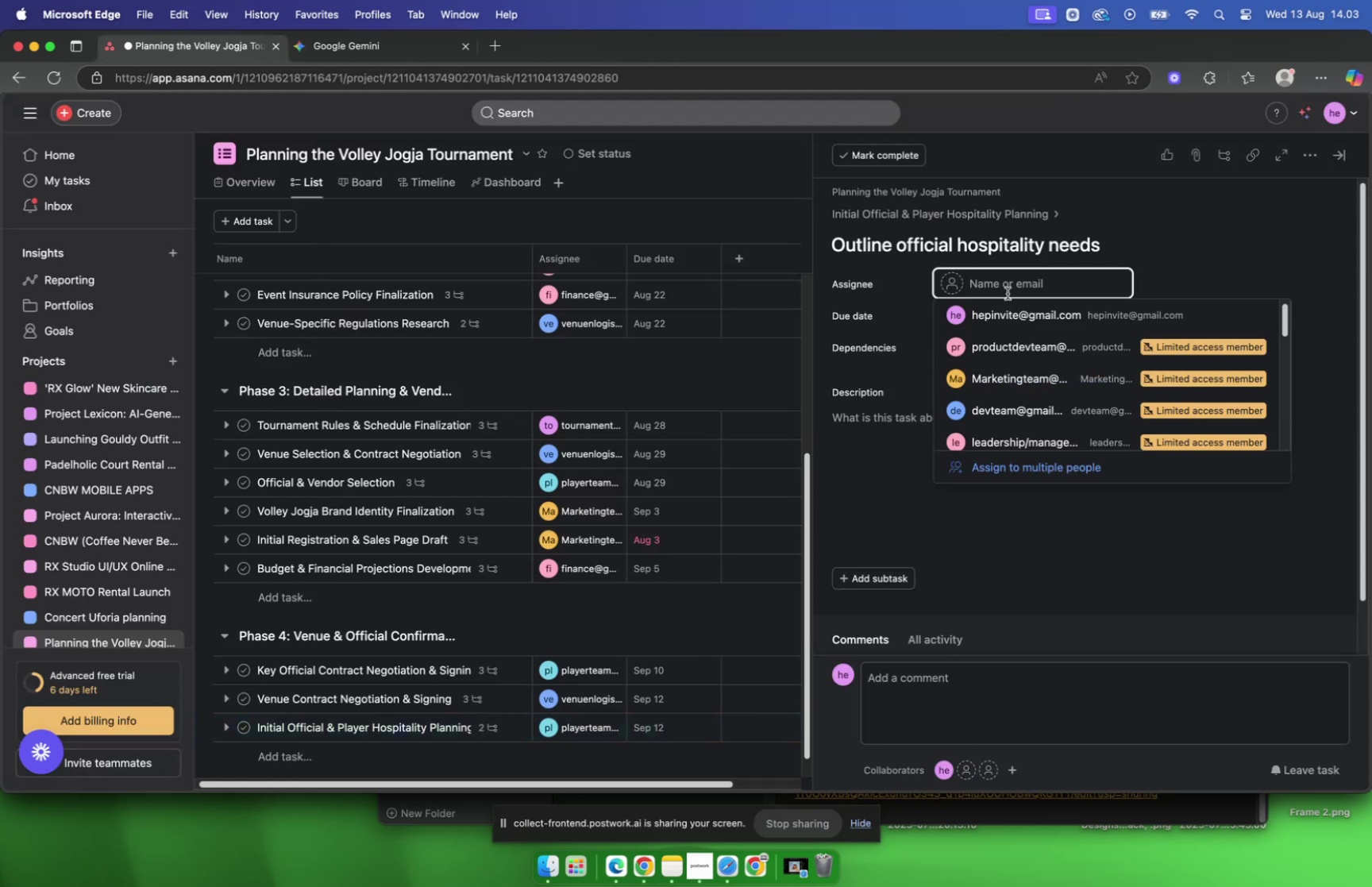 
type(pla)
 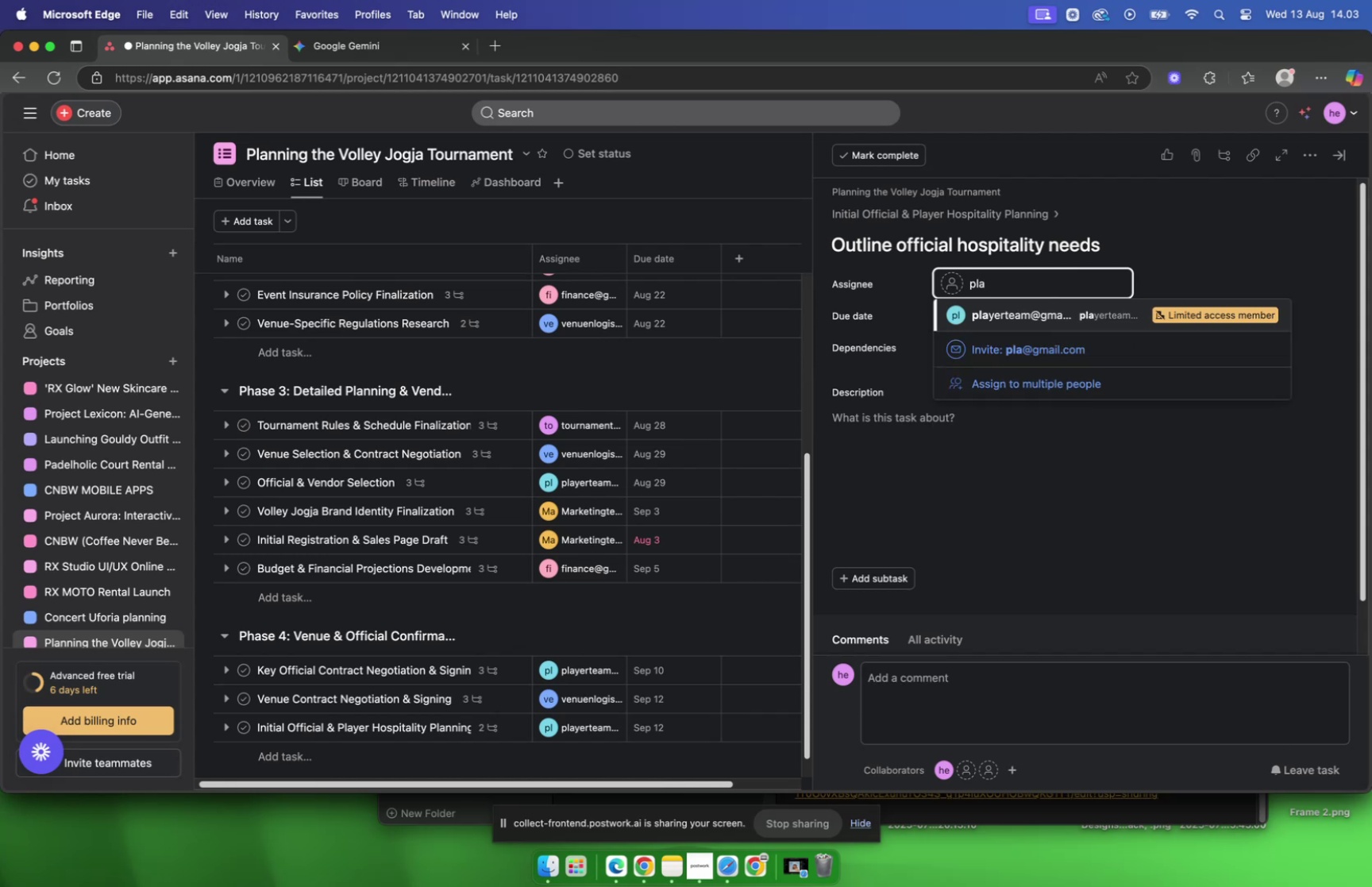 
key(Enter)
 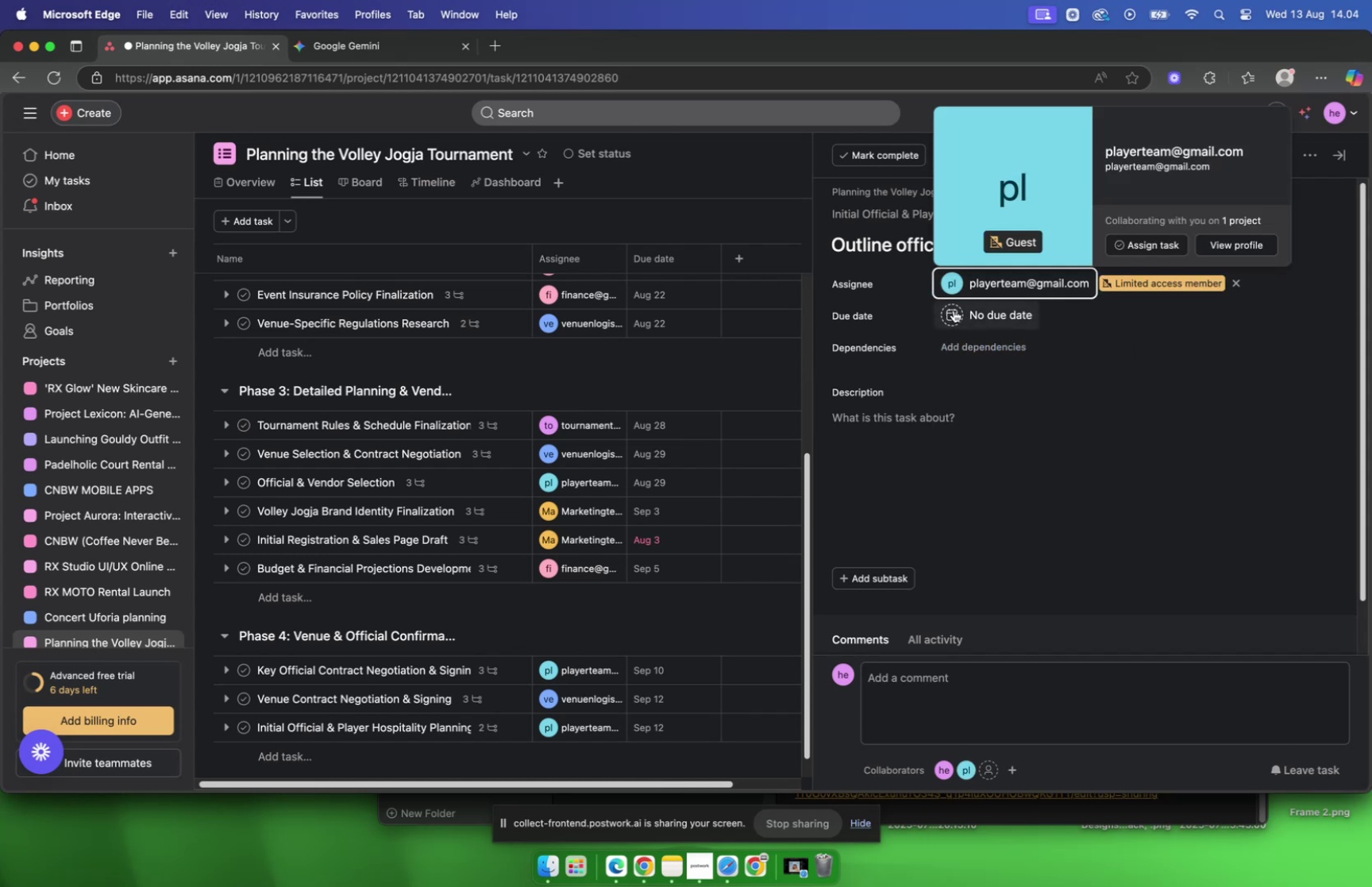 
left_click([969, 316])
 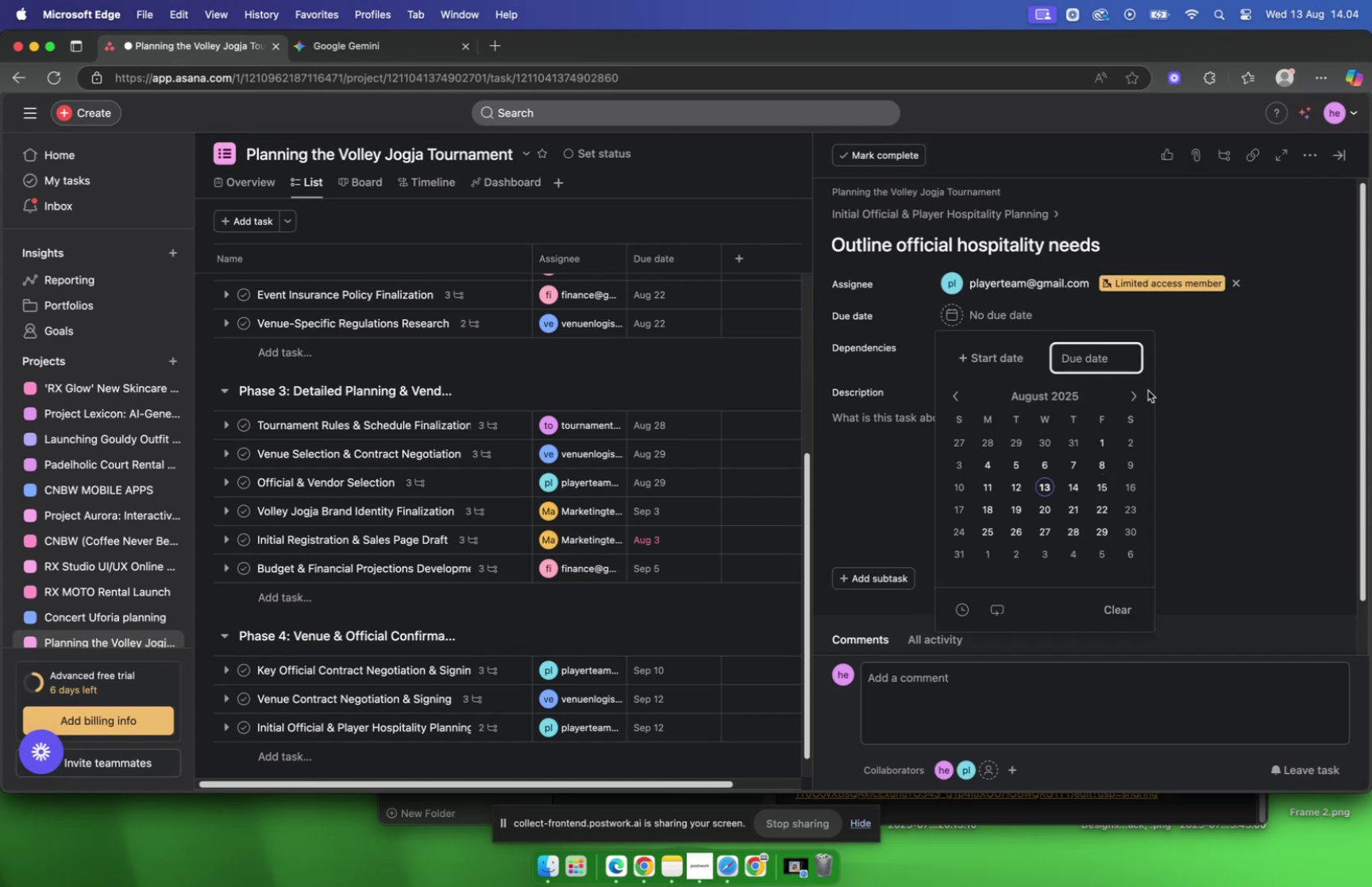 
left_click([1139, 394])
 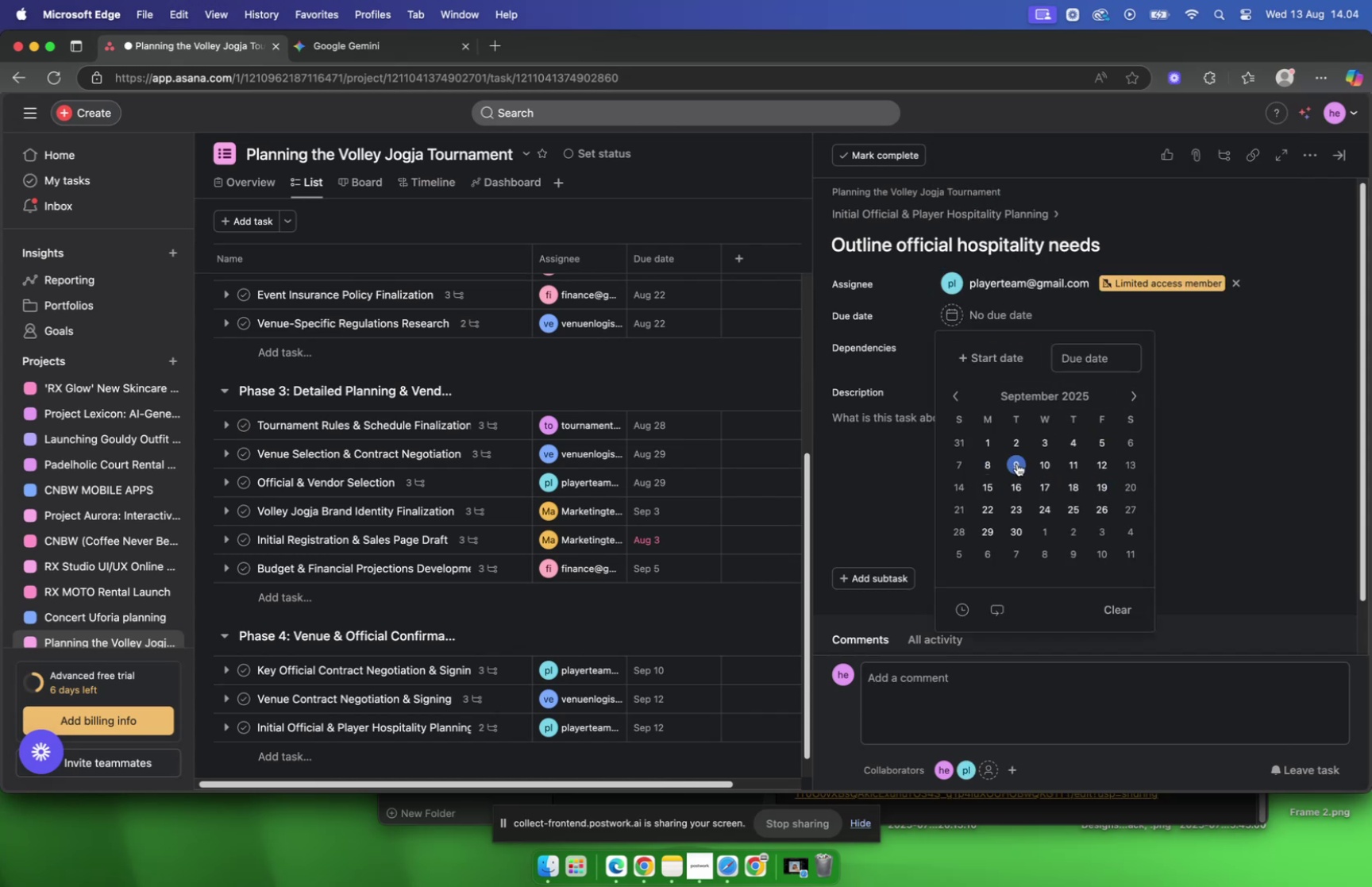 
left_click([1018, 463])
 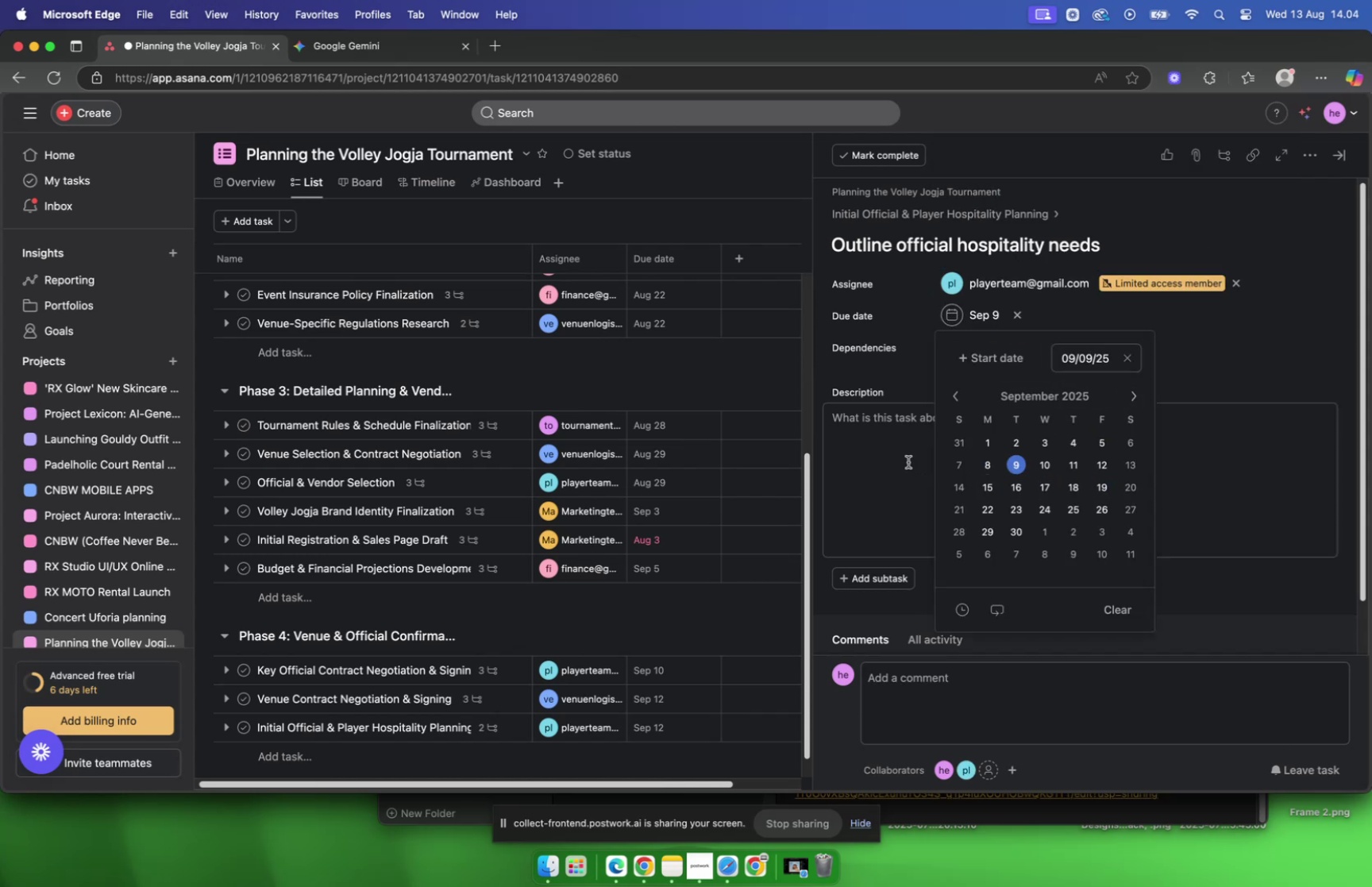 
left_click([908, 461])
 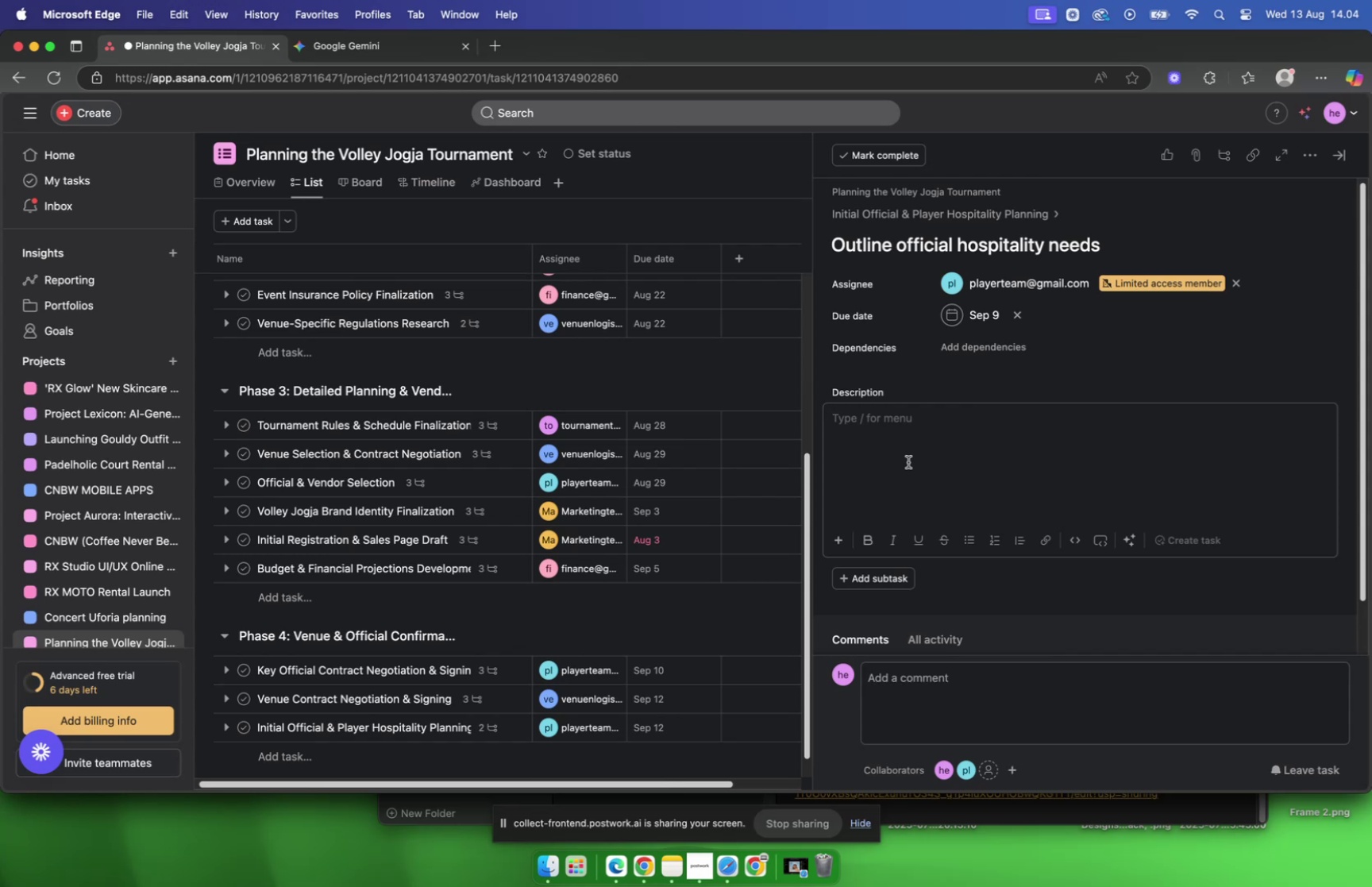 
wait(43.82)
 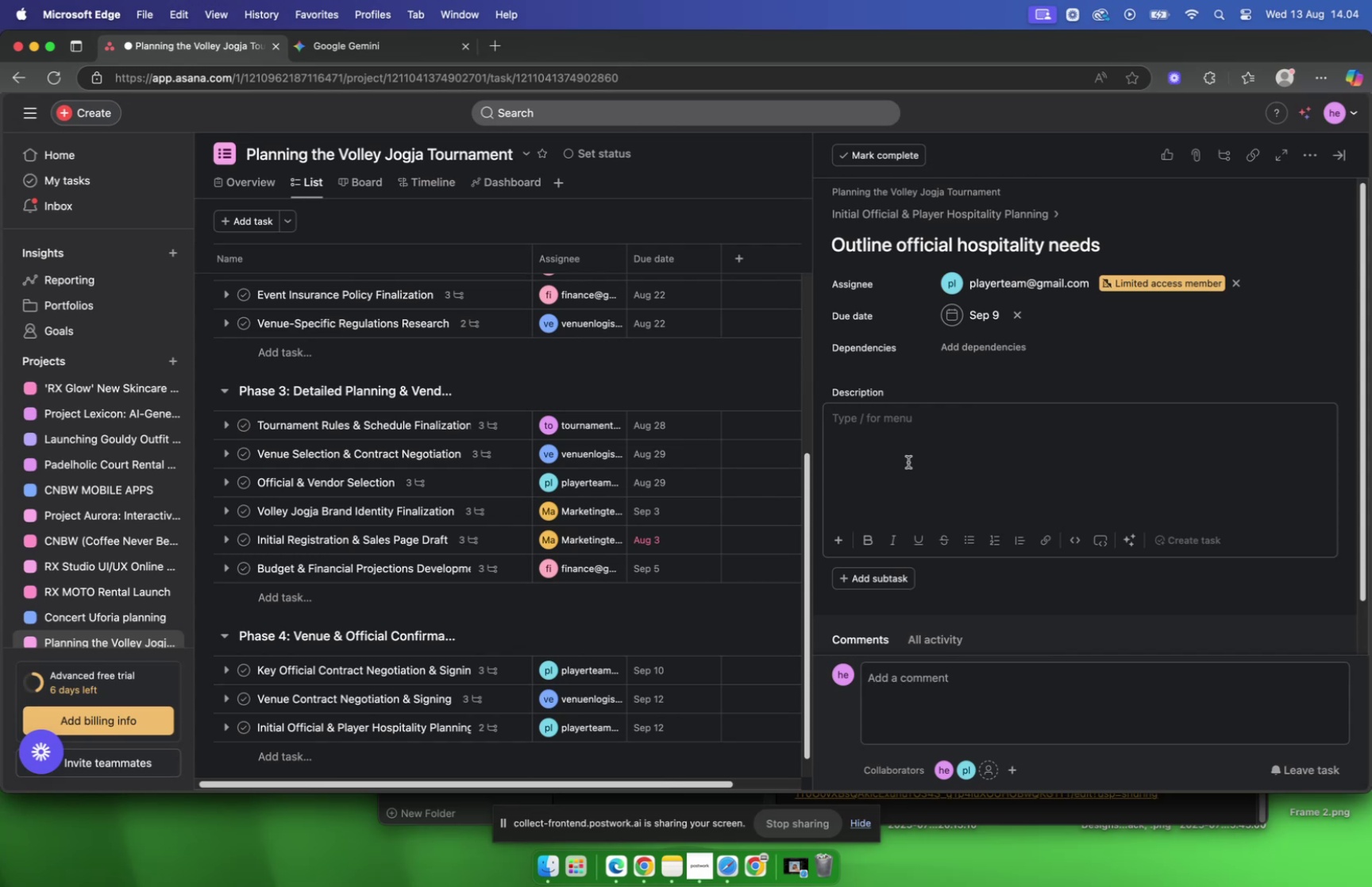 
left_click([316, 40])
 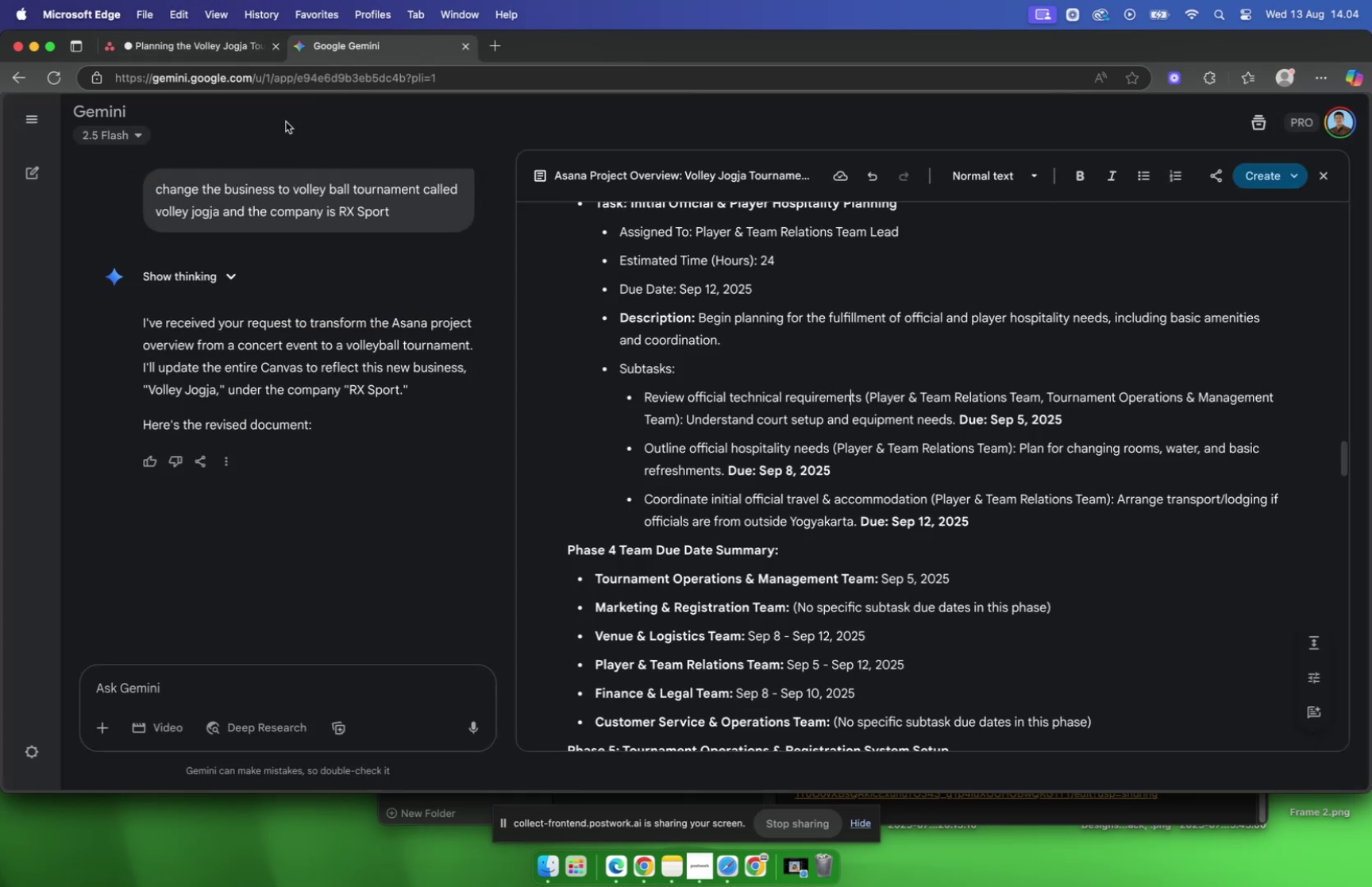 
left_click([212, 55])
 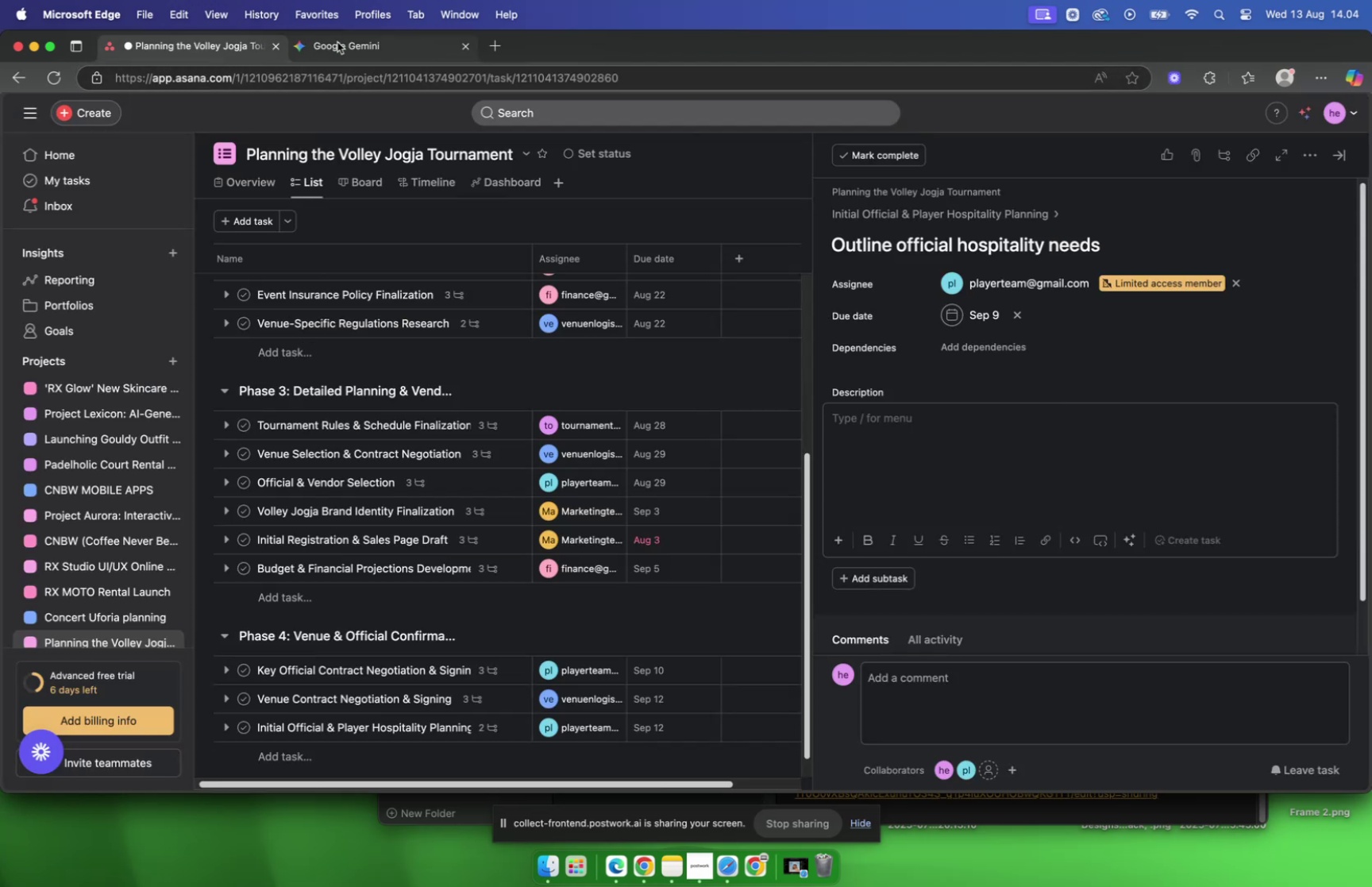 
left_click([337, 42])
 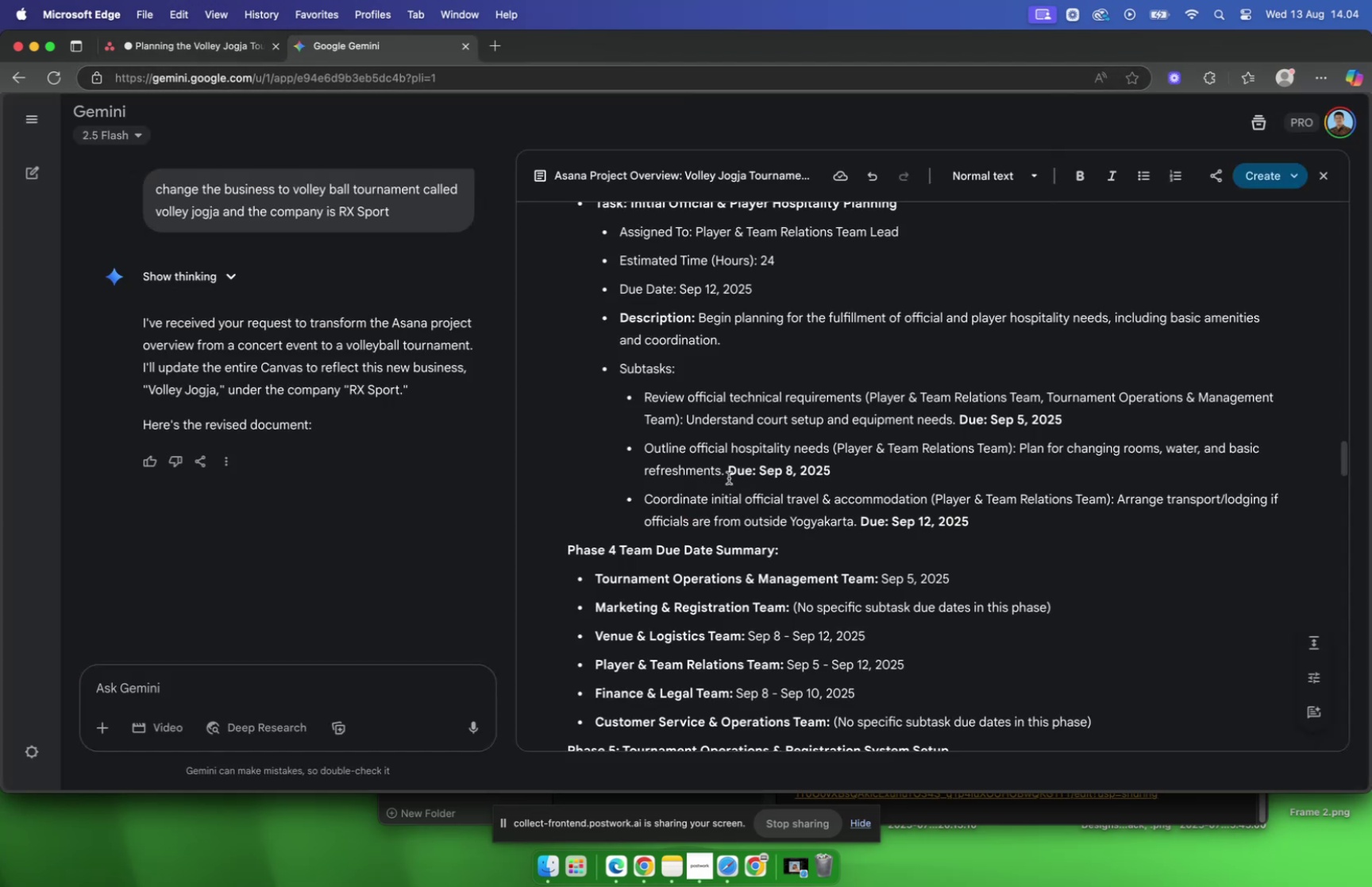 
left_click_drag(start_coordinate=[723, 474], to_coordinate=[1019, 454])
 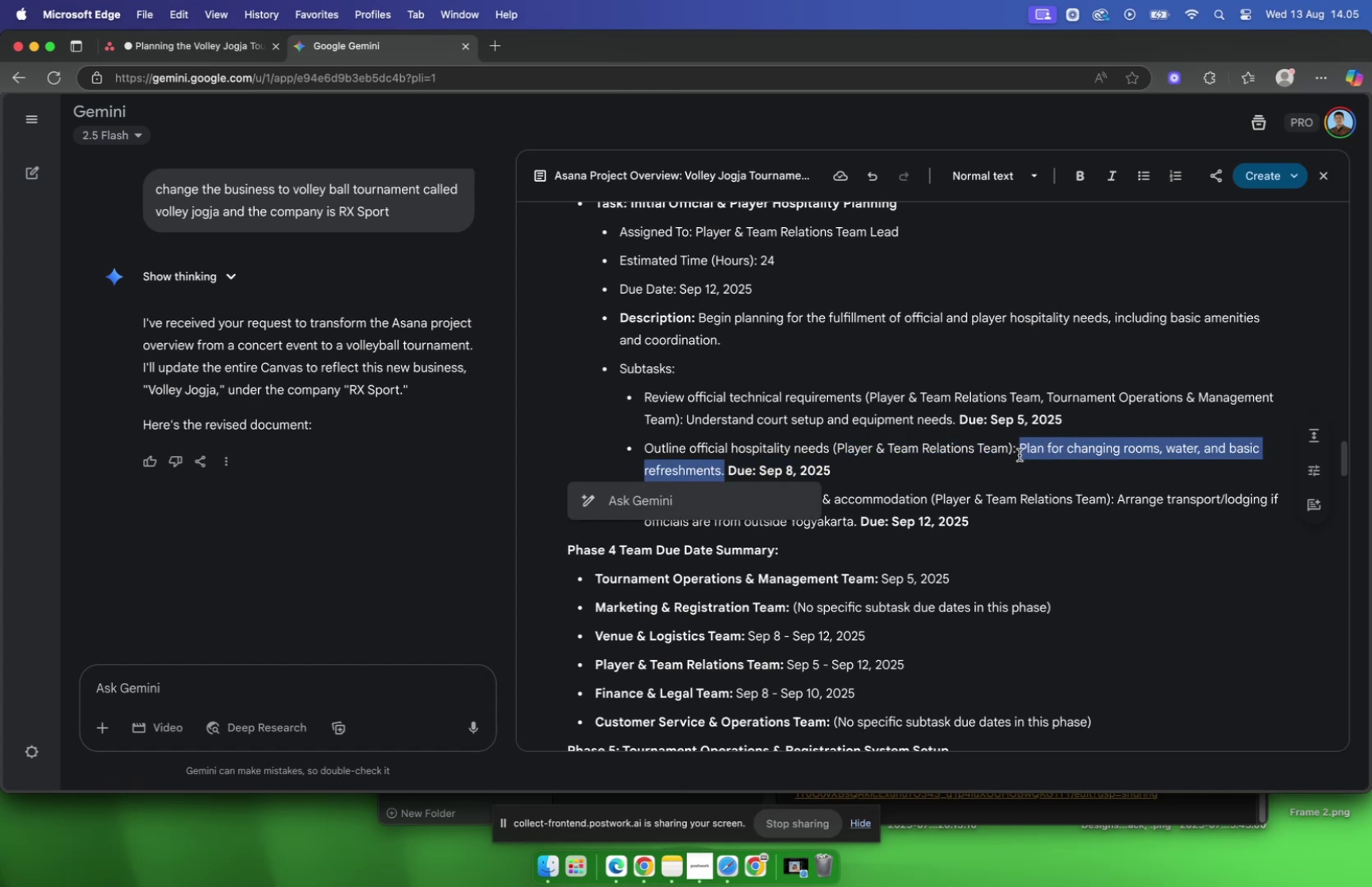 
key(Meta+C)
 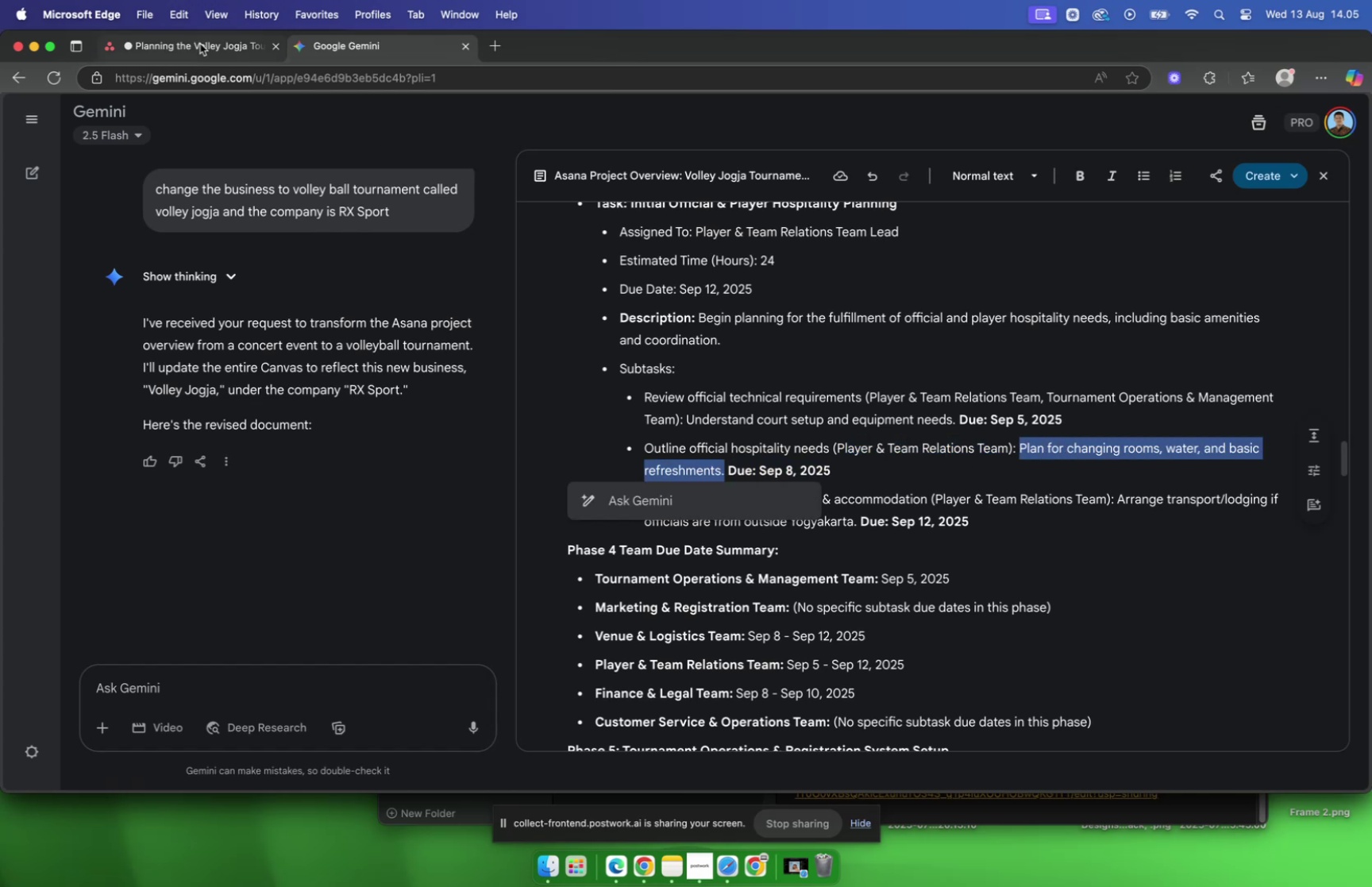 
left_click([200, 44])
 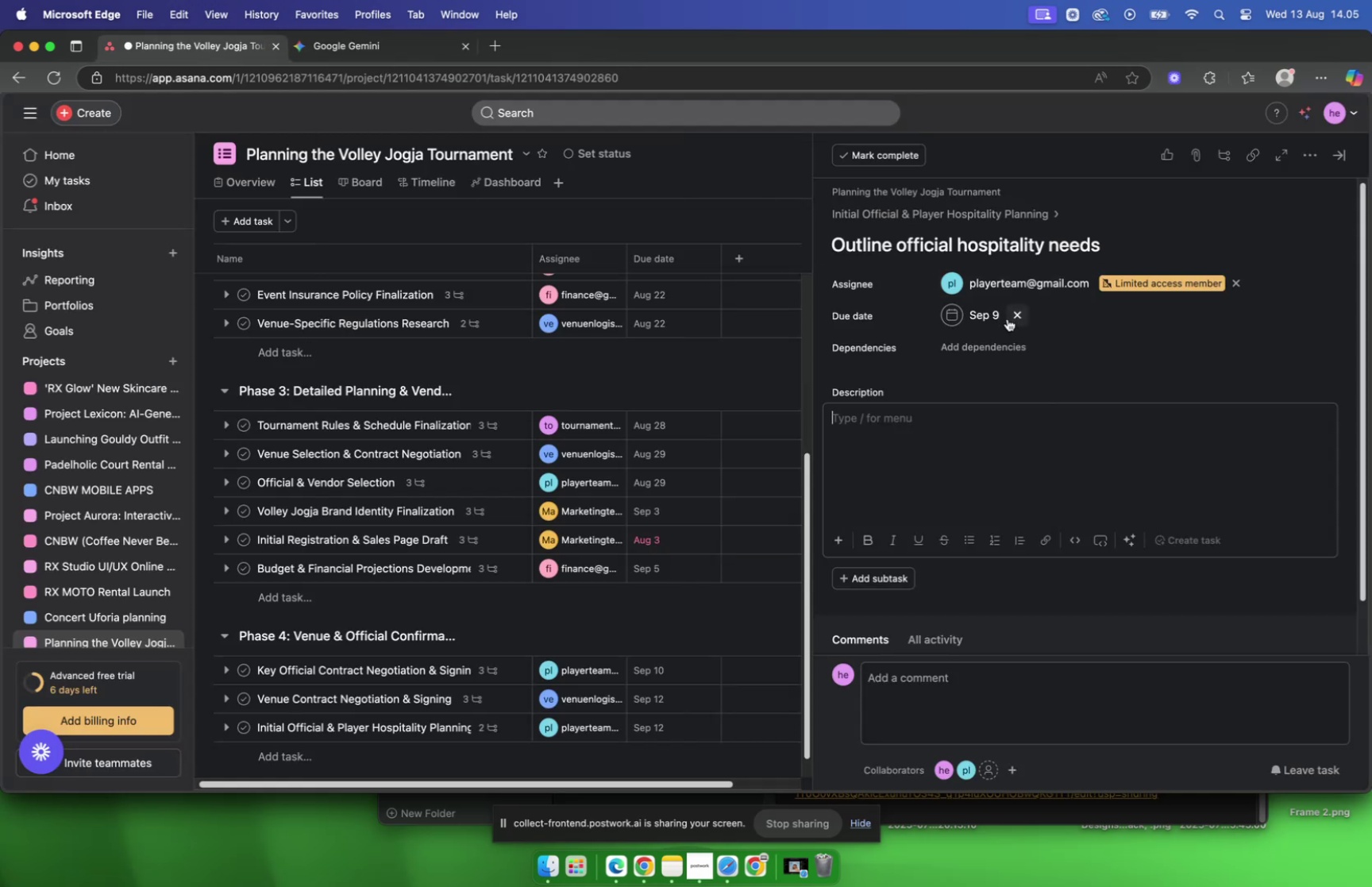 
left_click([1008, 318])
 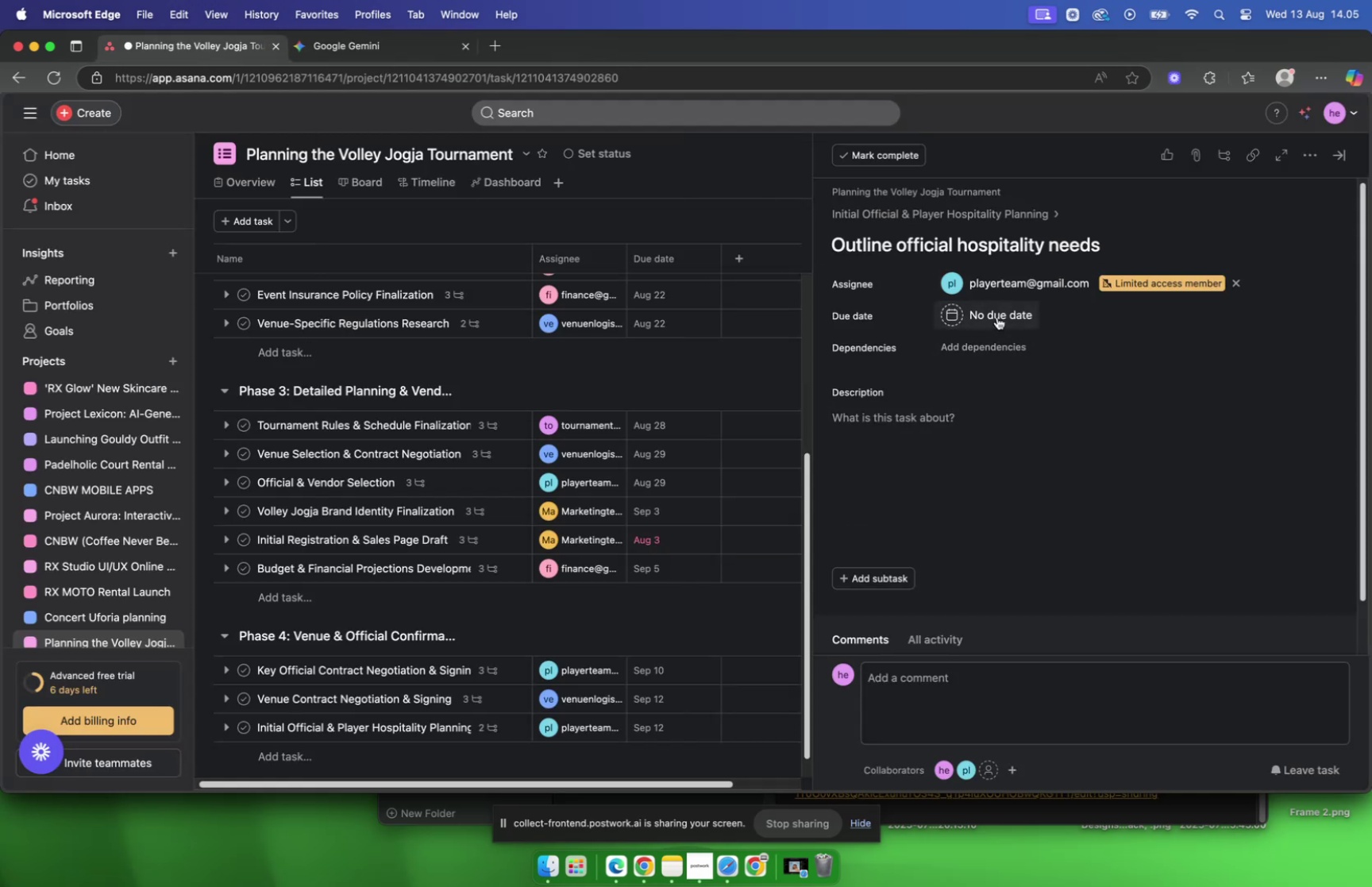 
left_click([997, 317])
 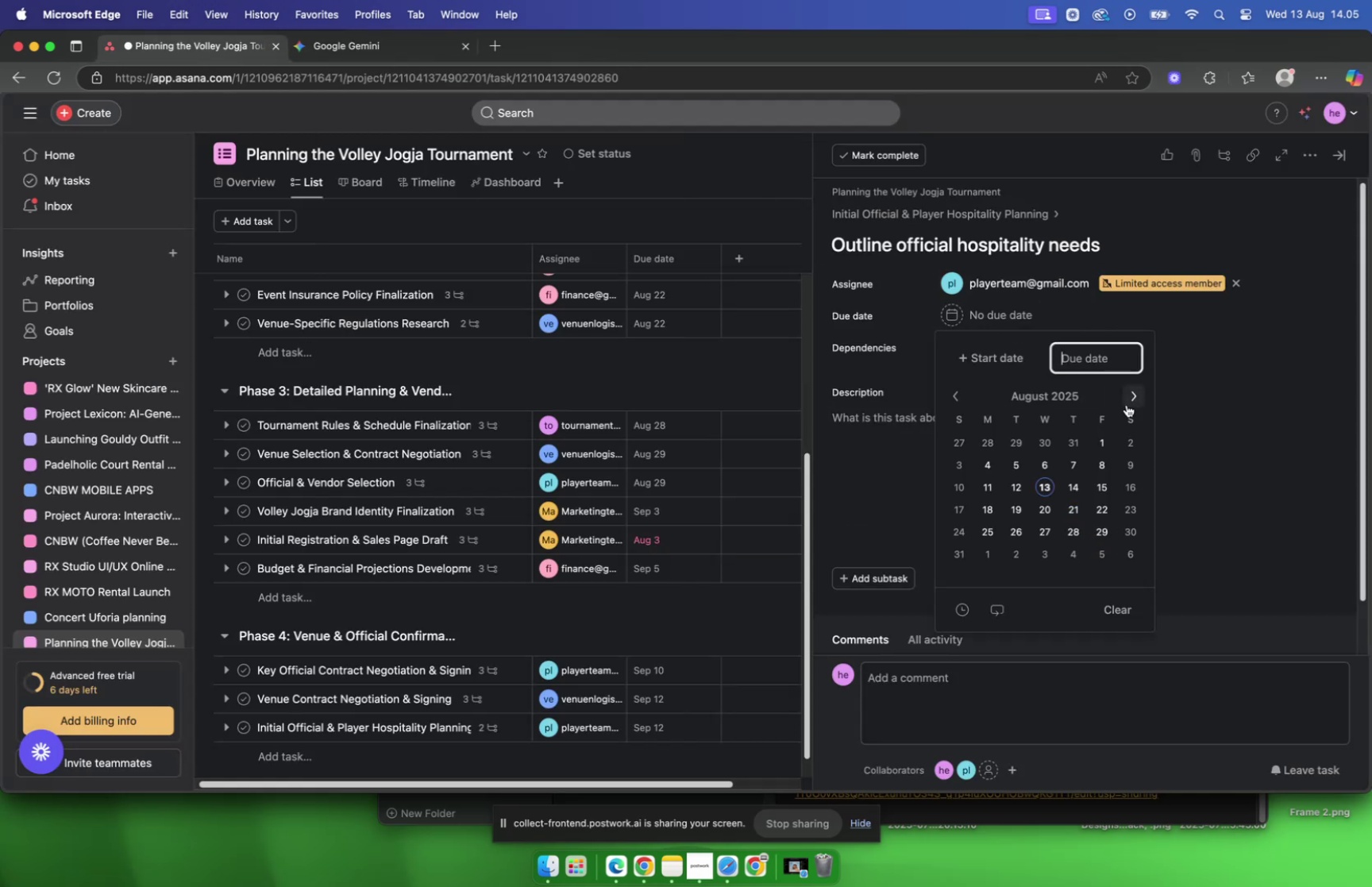 
left_click([1127, 399])
 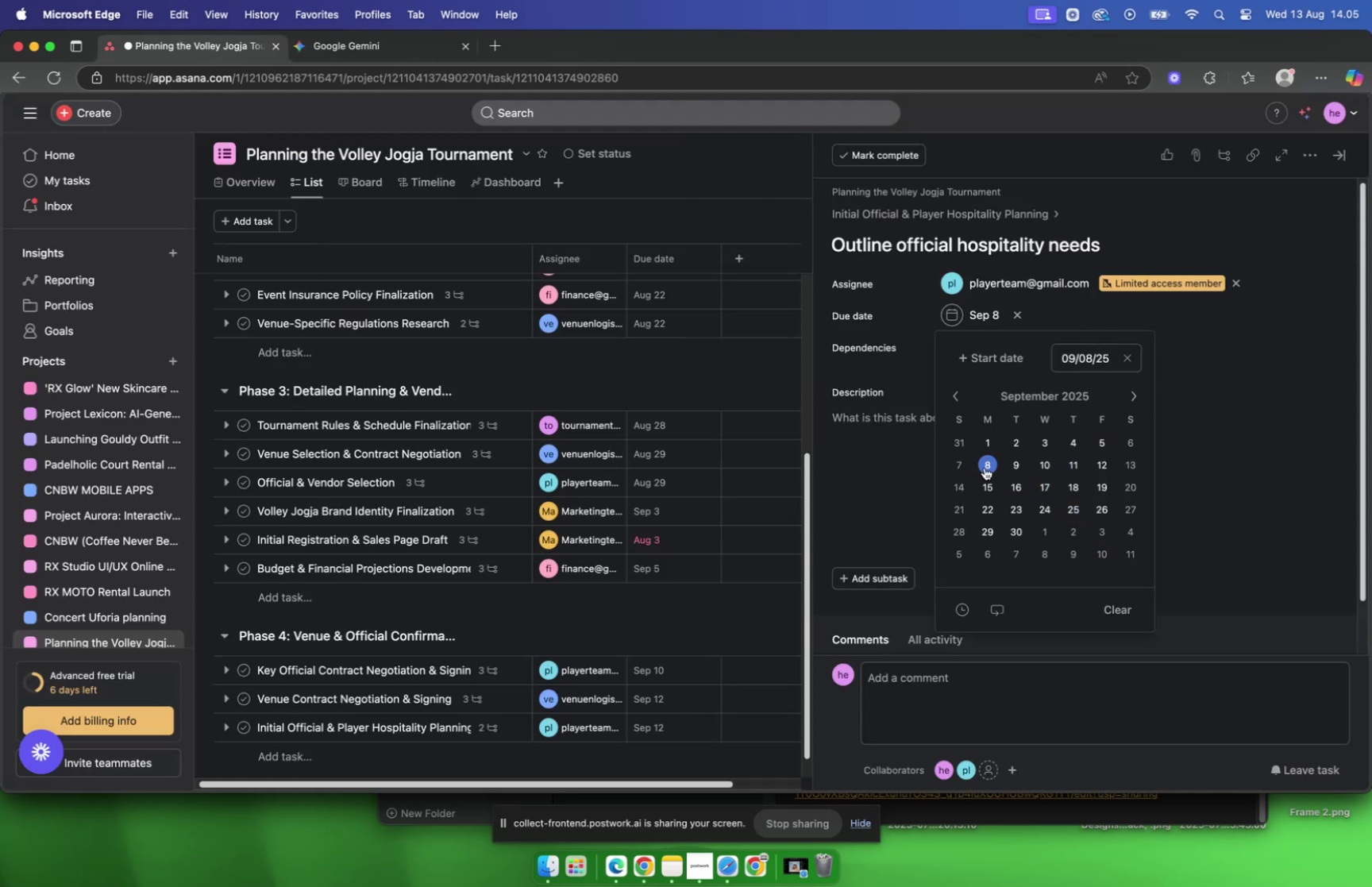 
double_click([895, 442])
 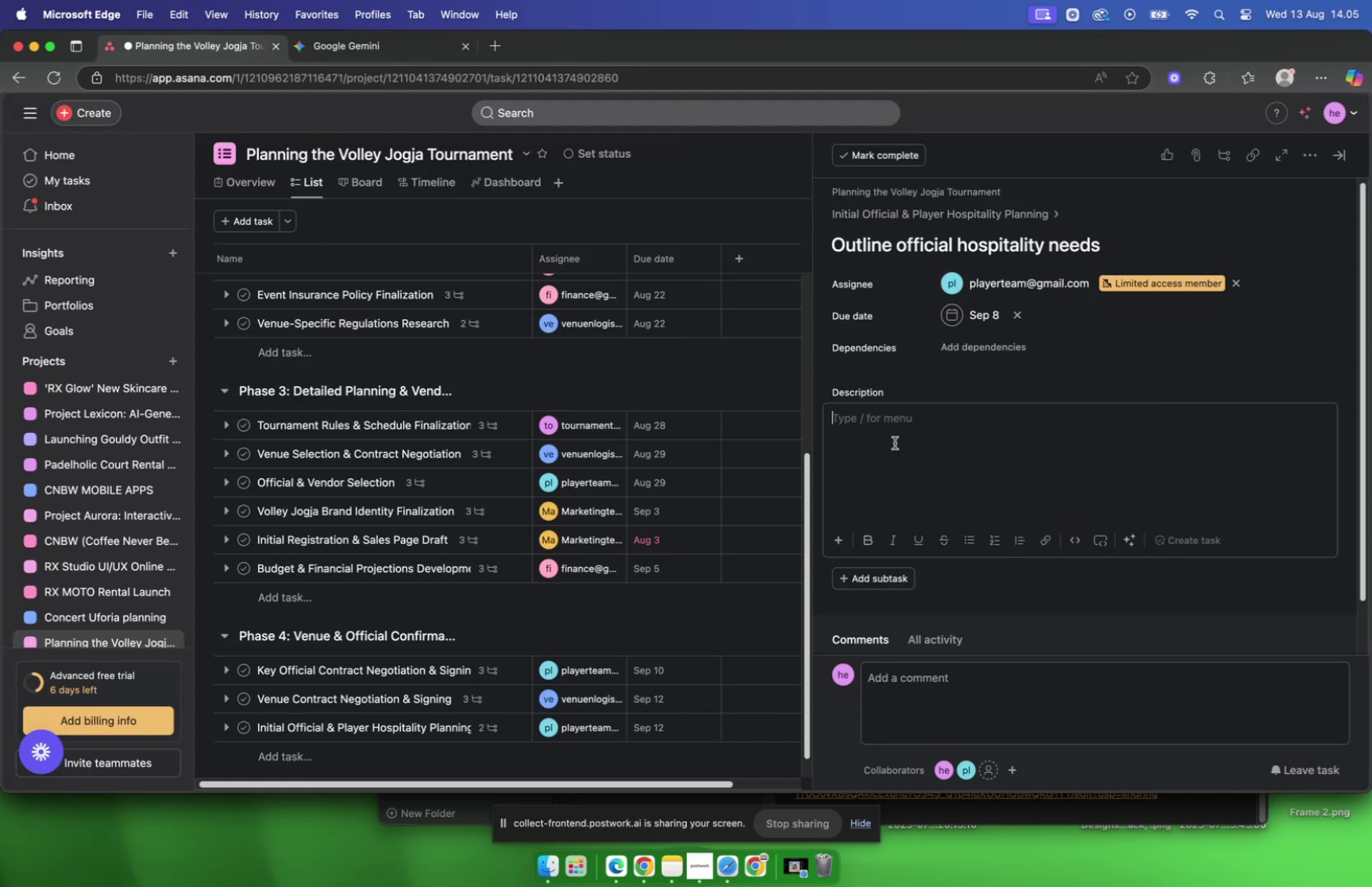 
key(Meta+V)
 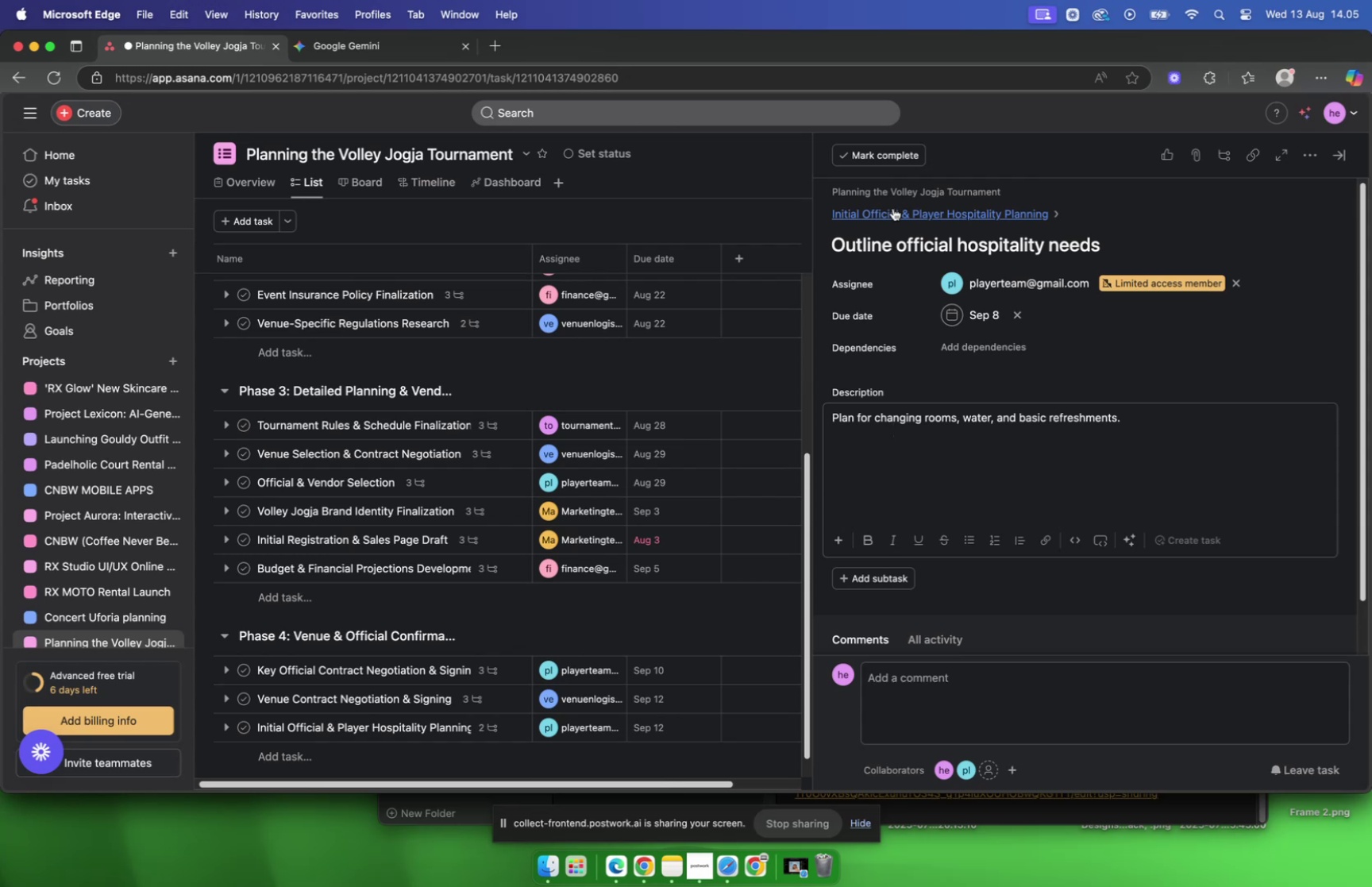 
left_click([892, 209])
 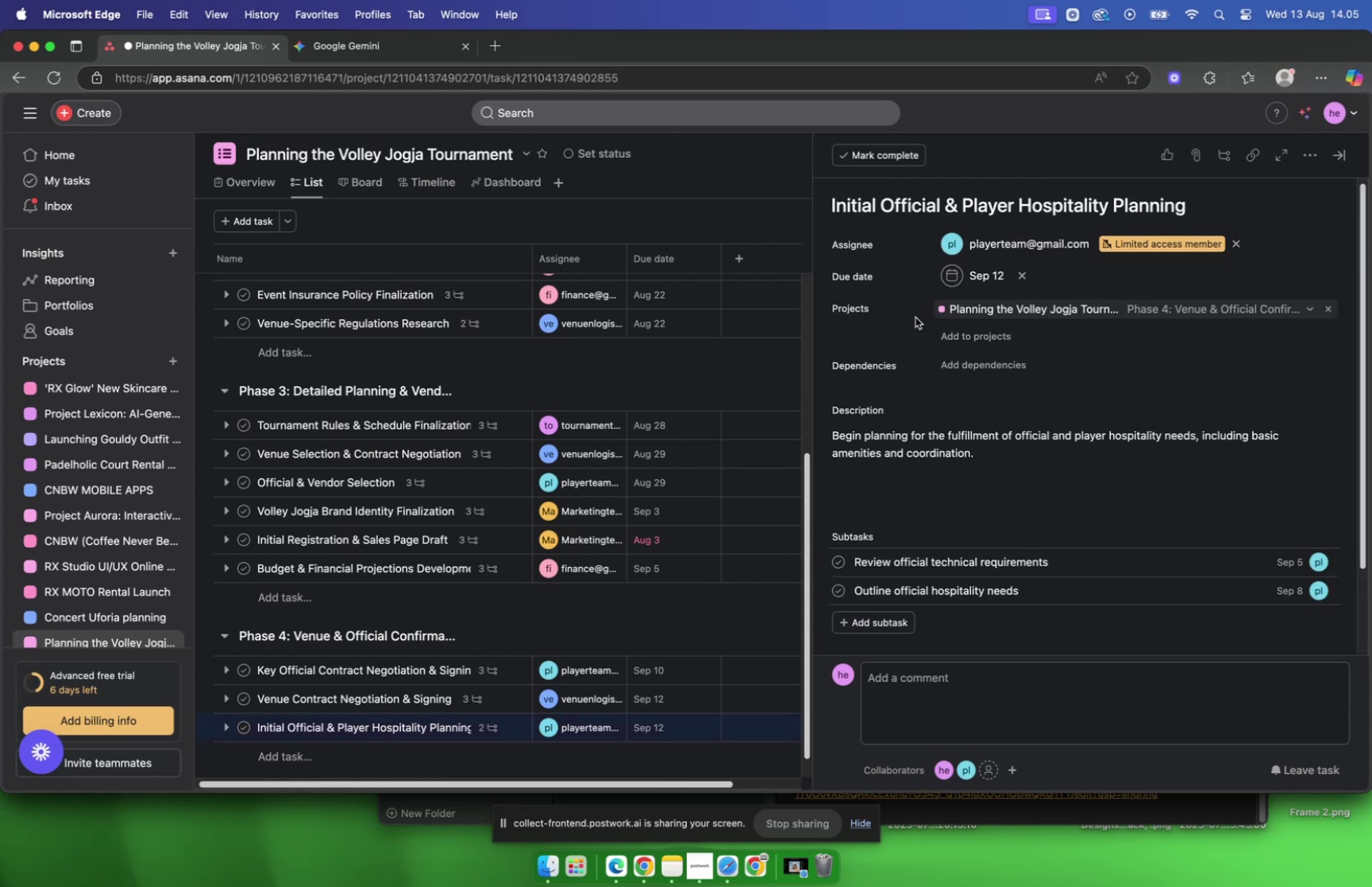 
scroll: coordinate [915, 317], scroll_direction: down, amount: 2.0
 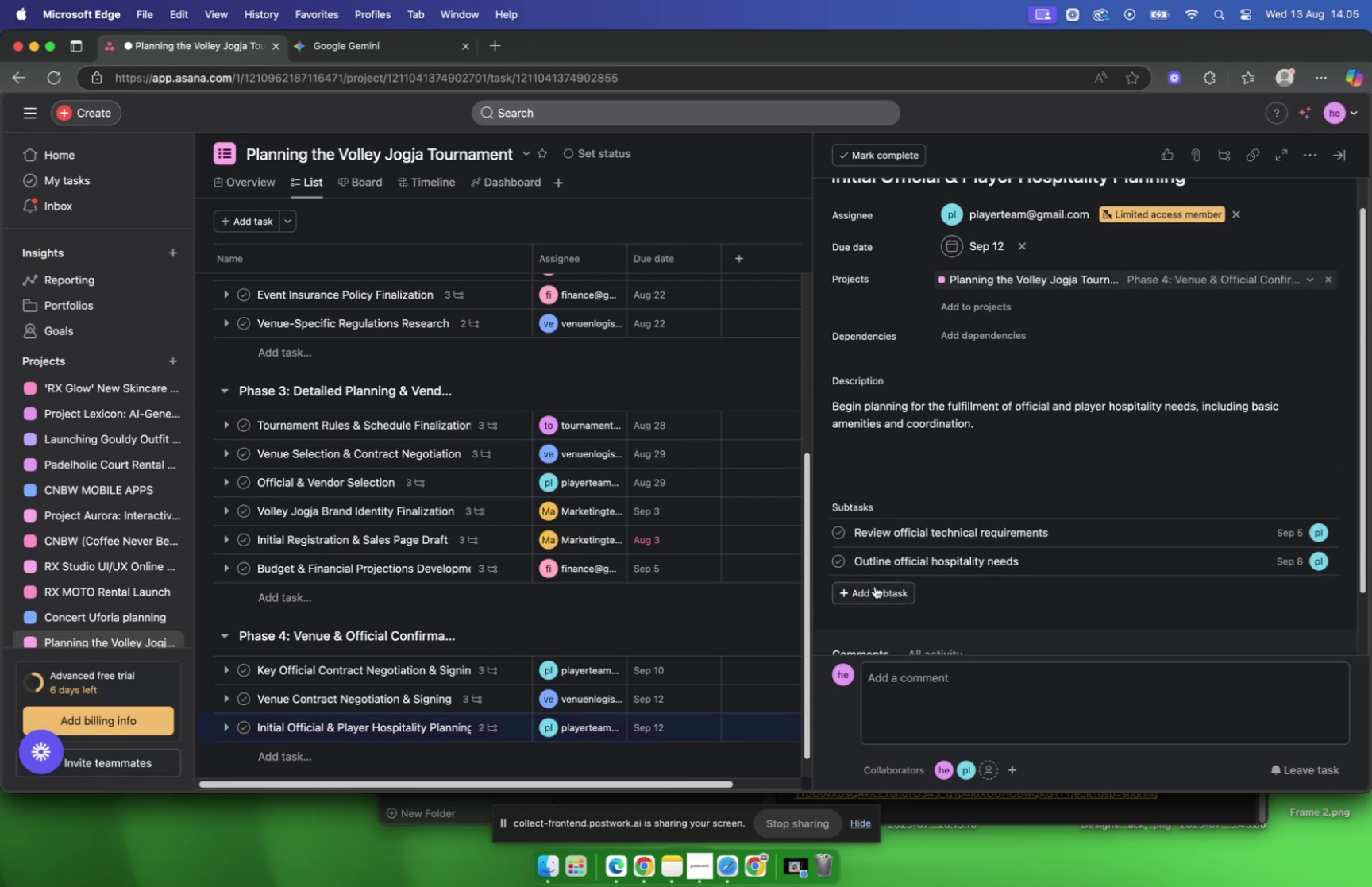 
left_click([875, 585])
 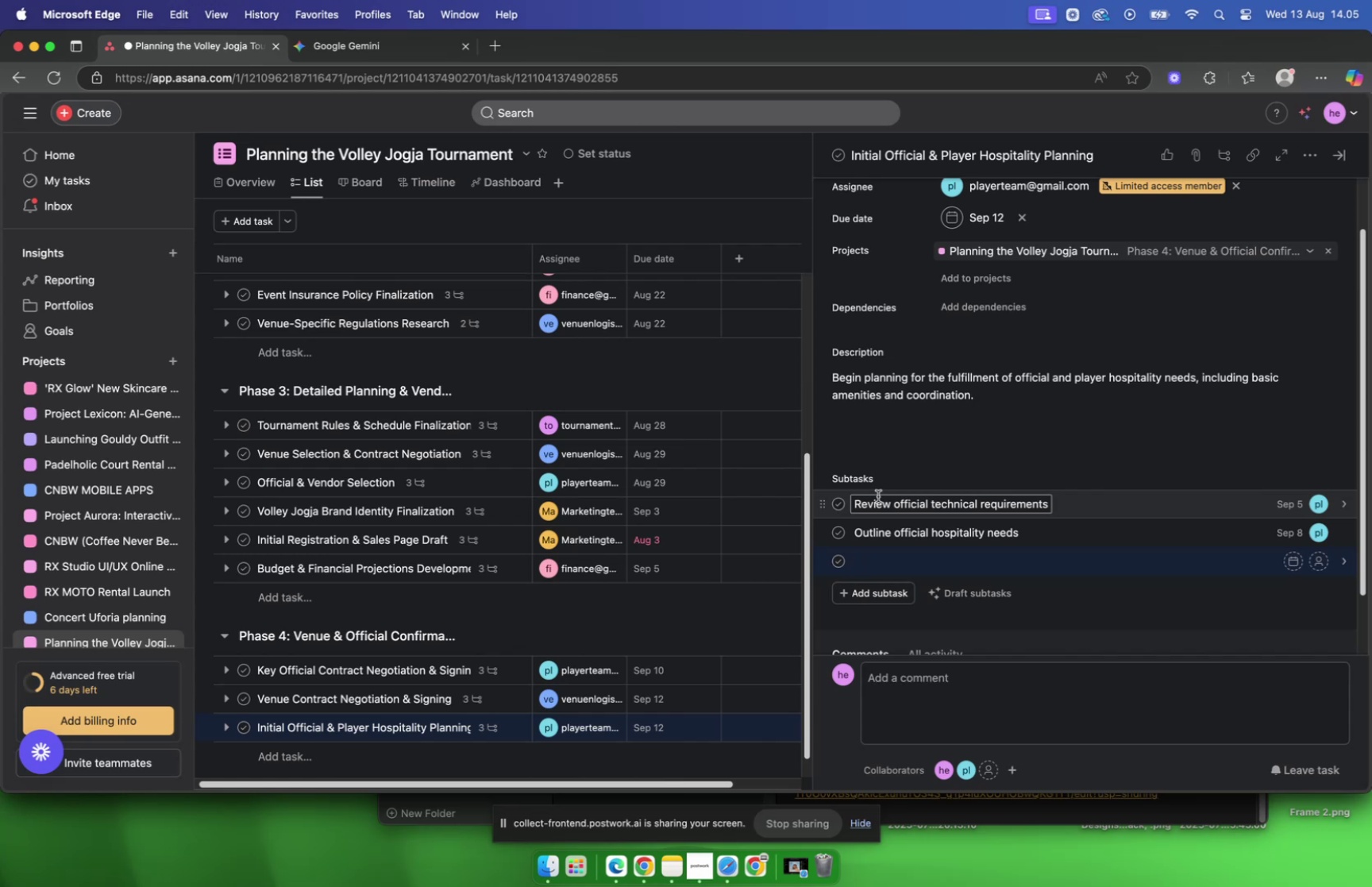 
wait(26.7)
 